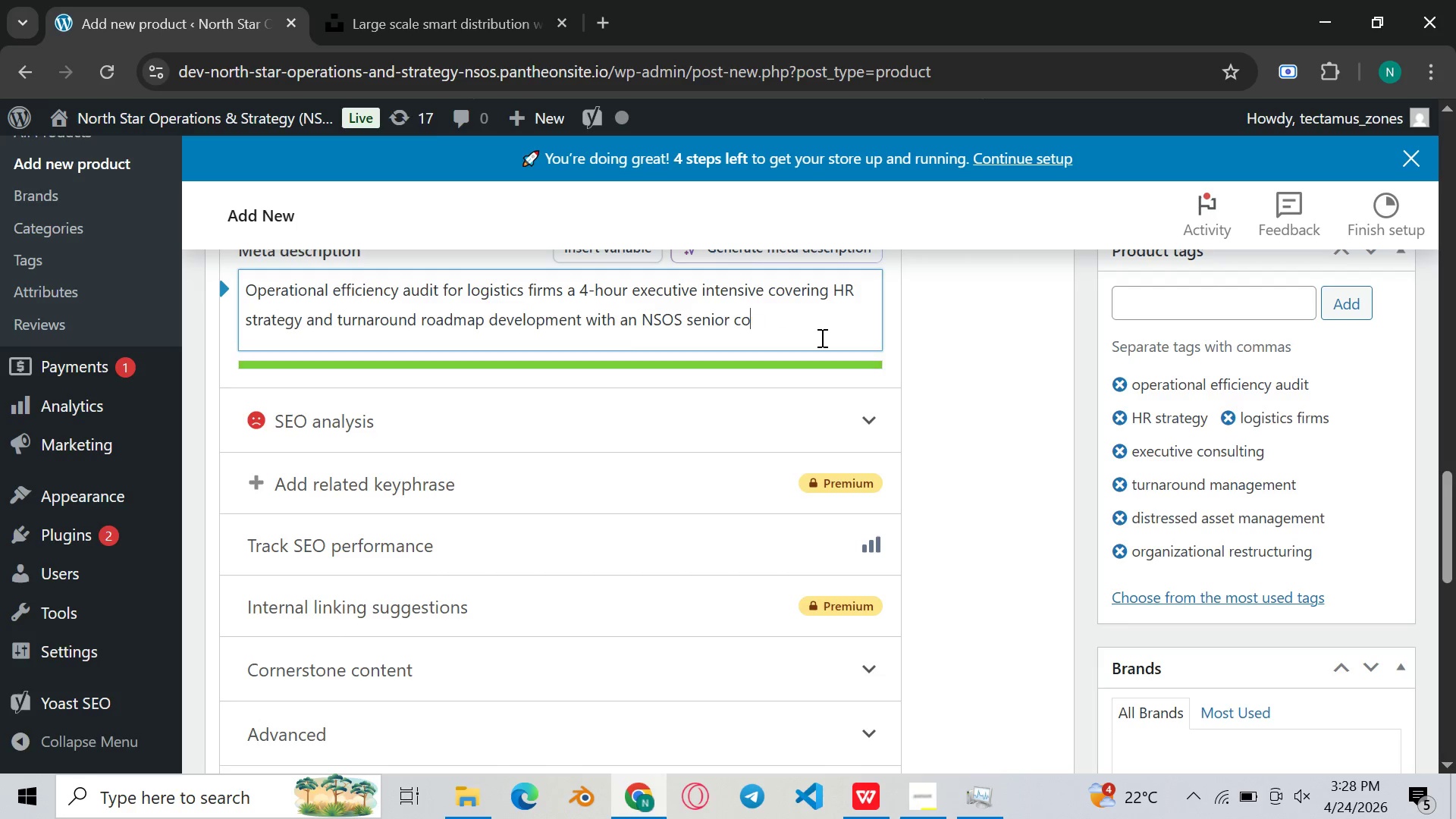 
key(Backspace)
 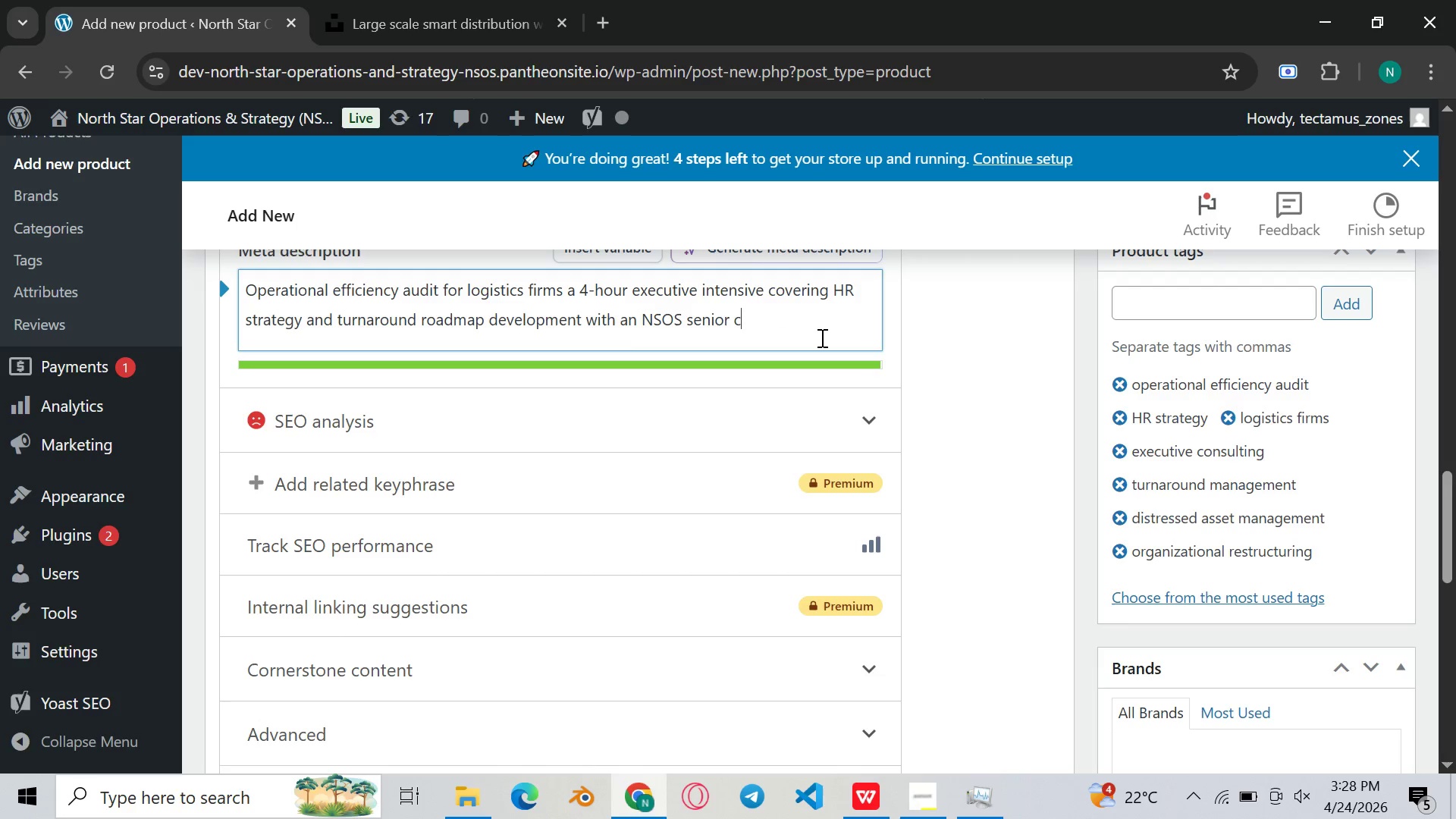 
key(Backspace)
 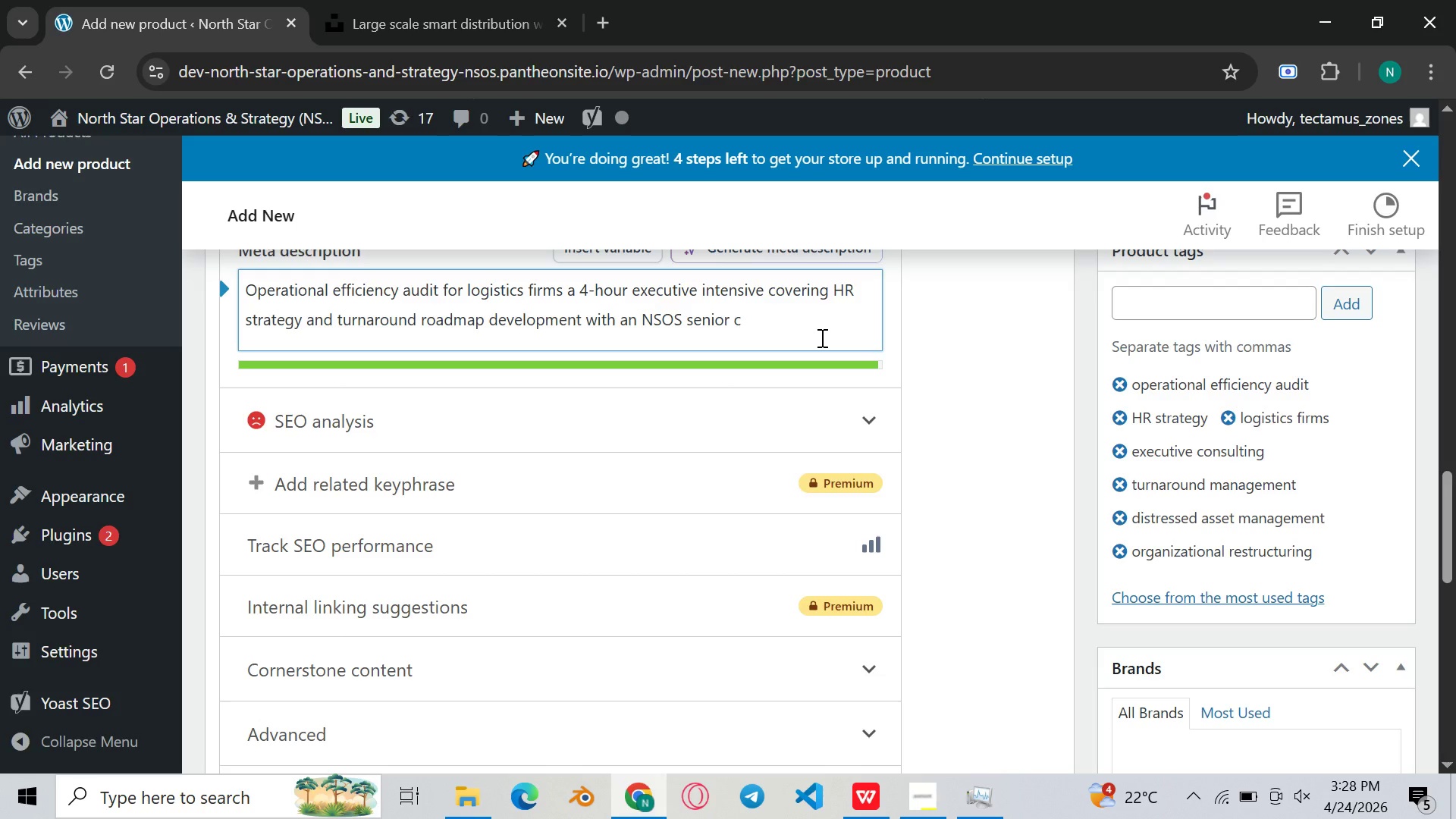 
key(Backspace)
 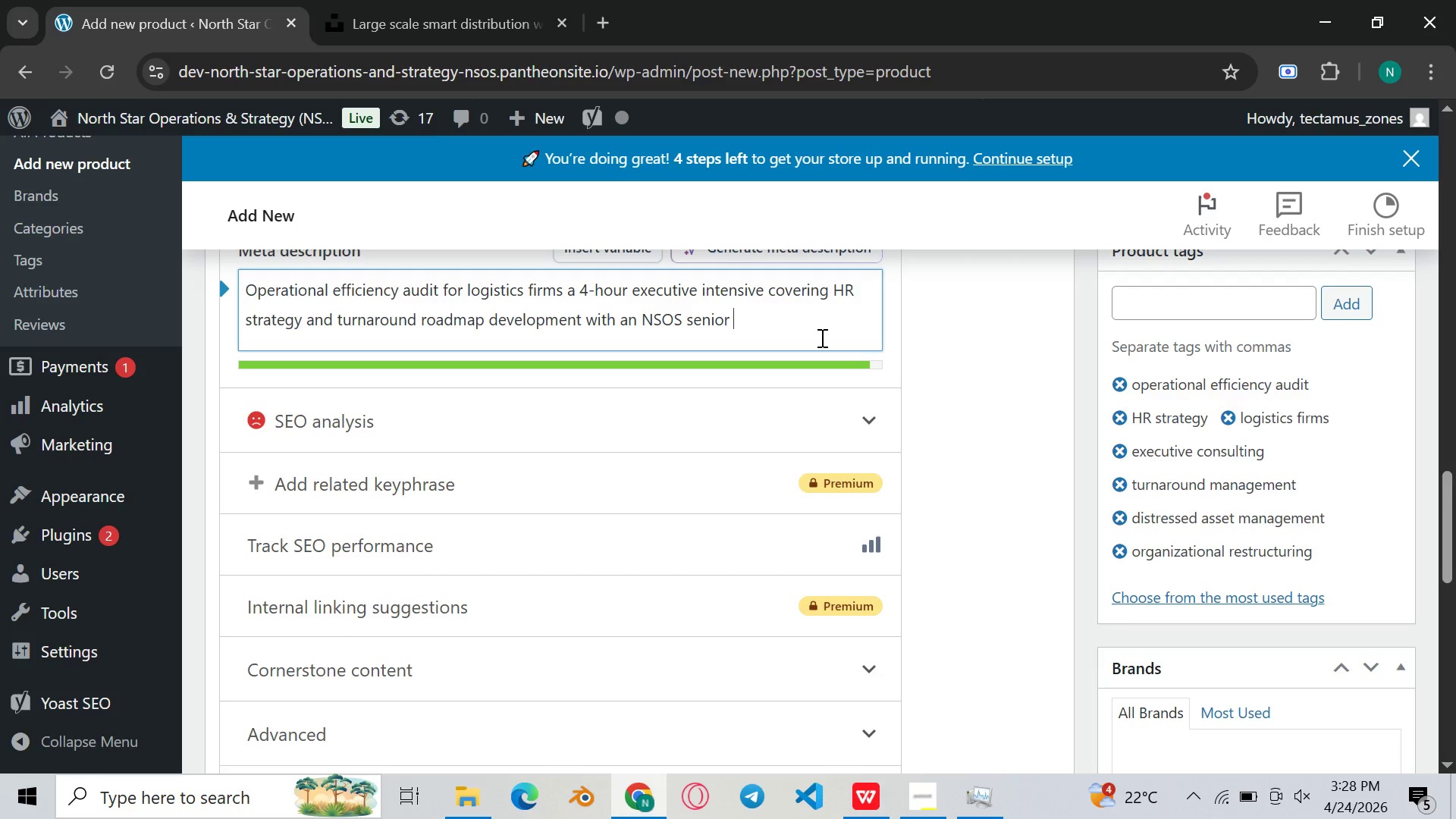 
key(Backspace)
 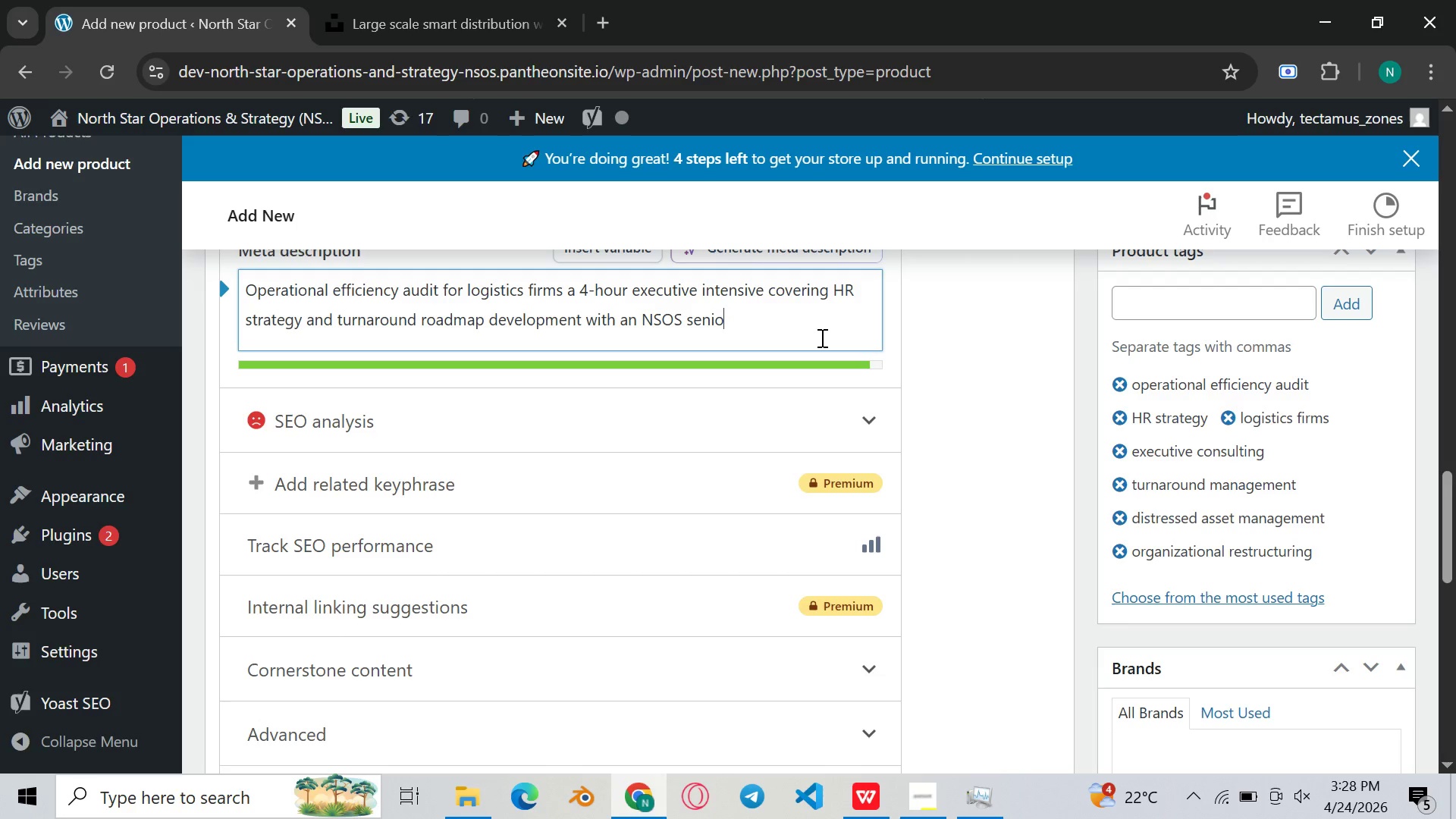 
key(Backspace)
 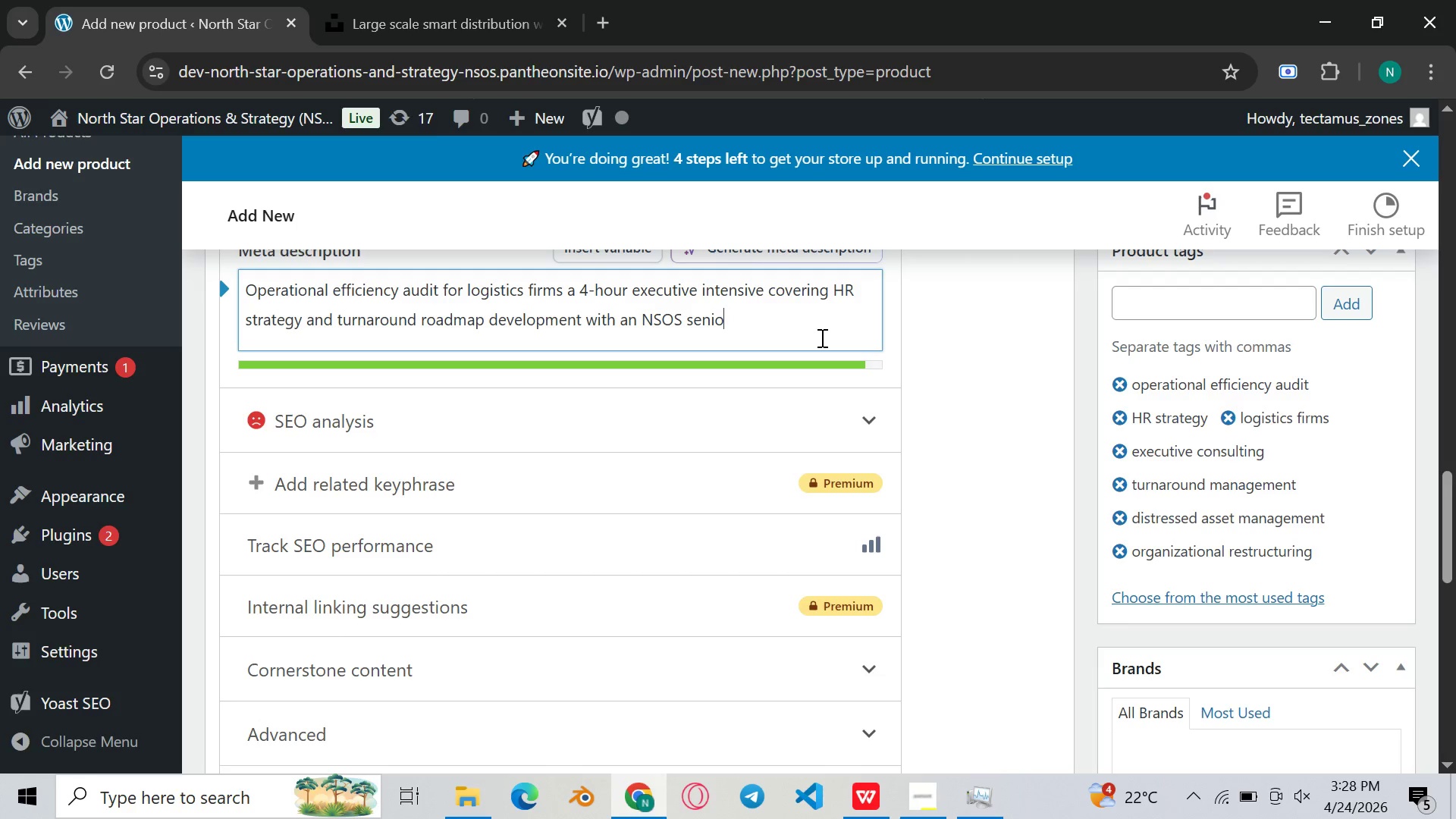 
key(Backspace)
 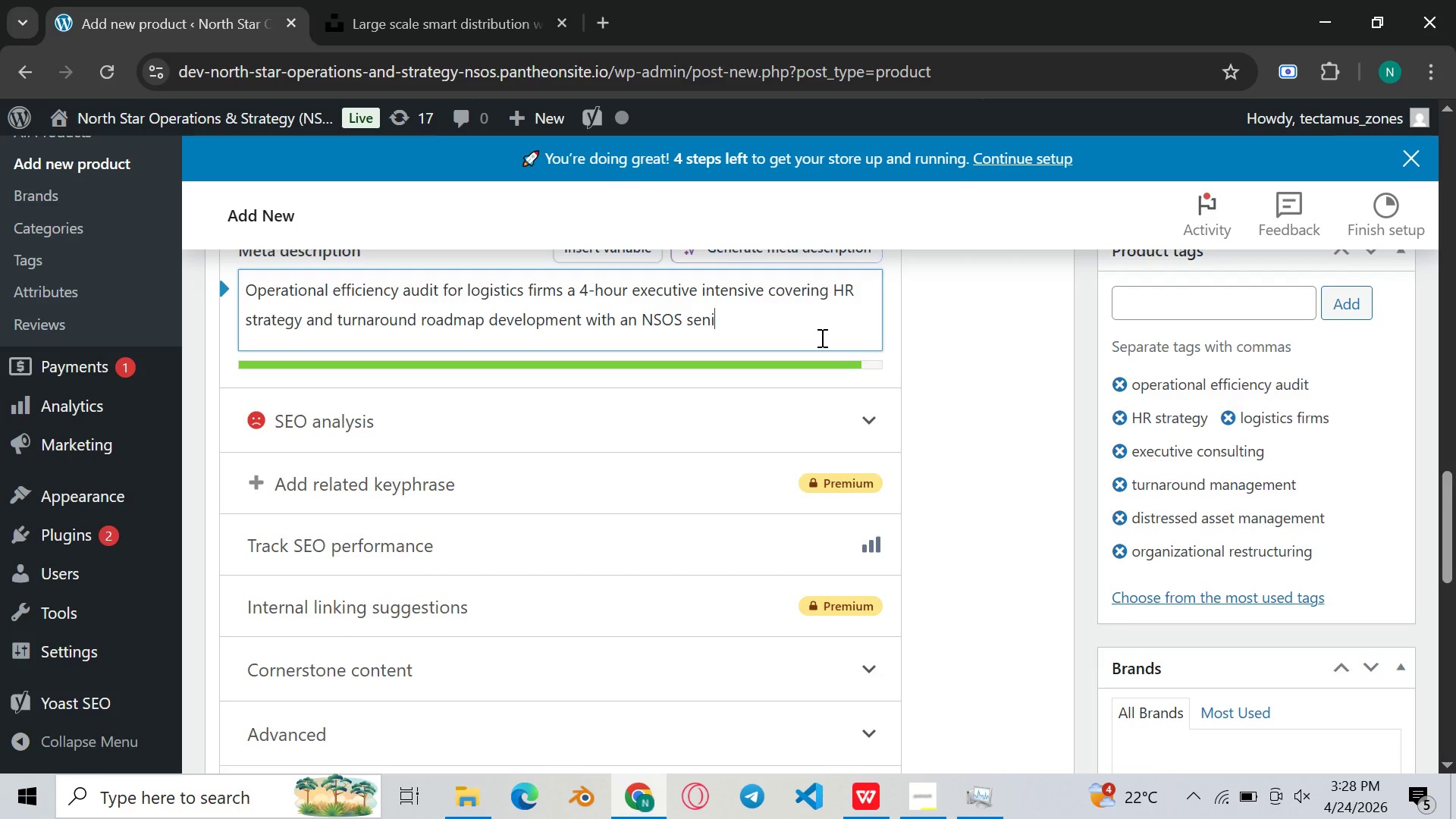 
key(Backspace)
 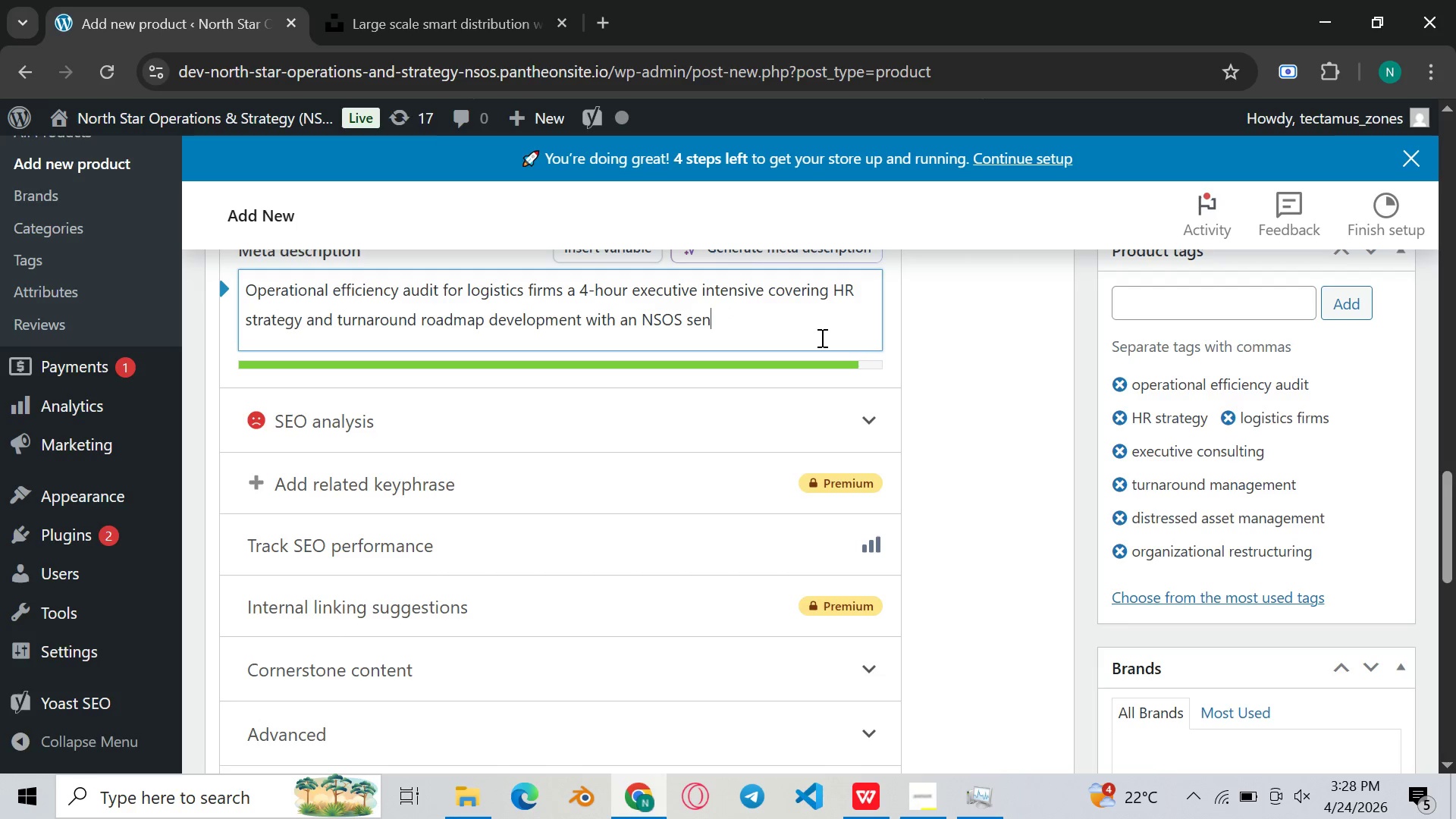 
key(Backspace)
 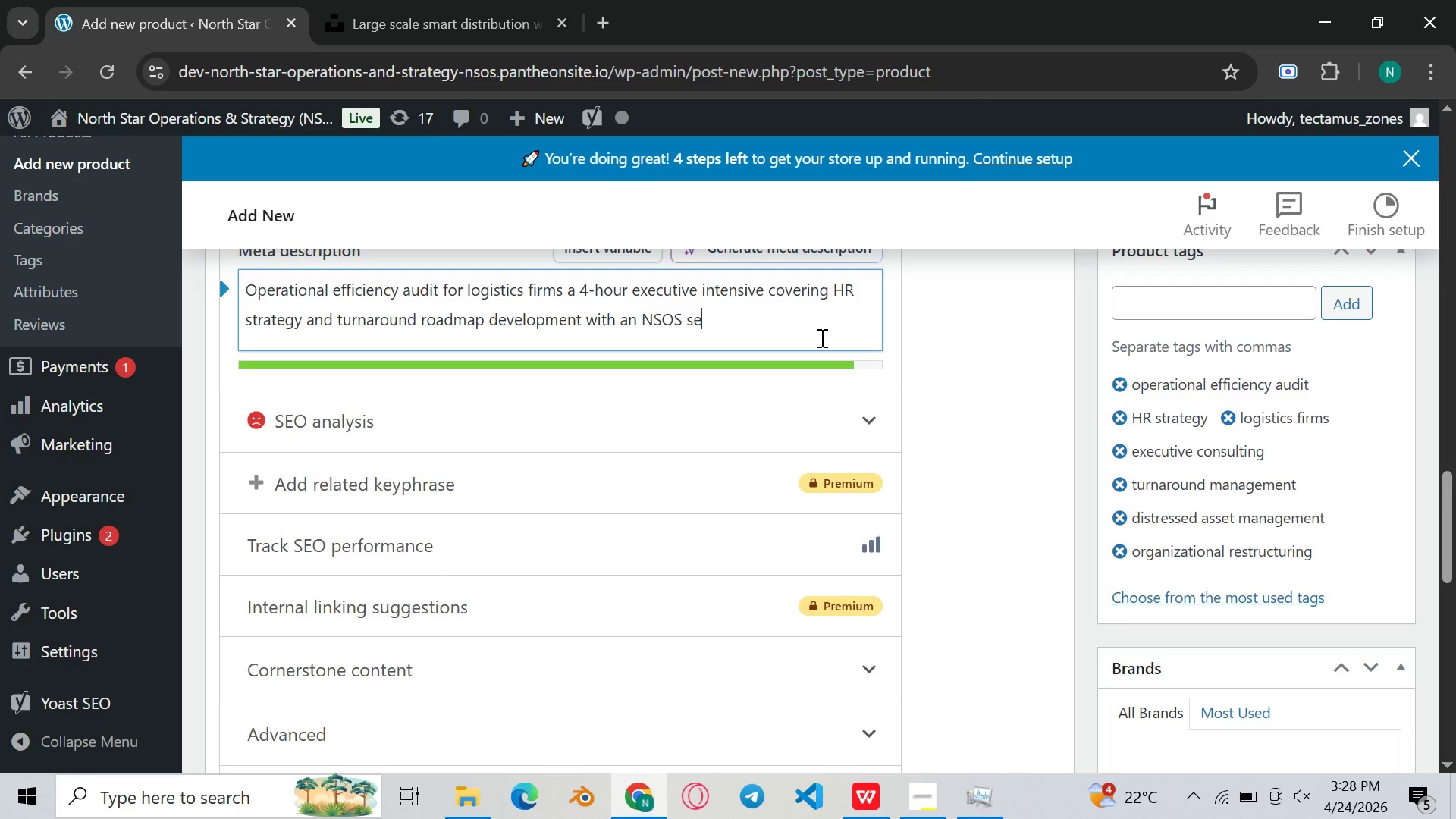 
key(Backspace)
 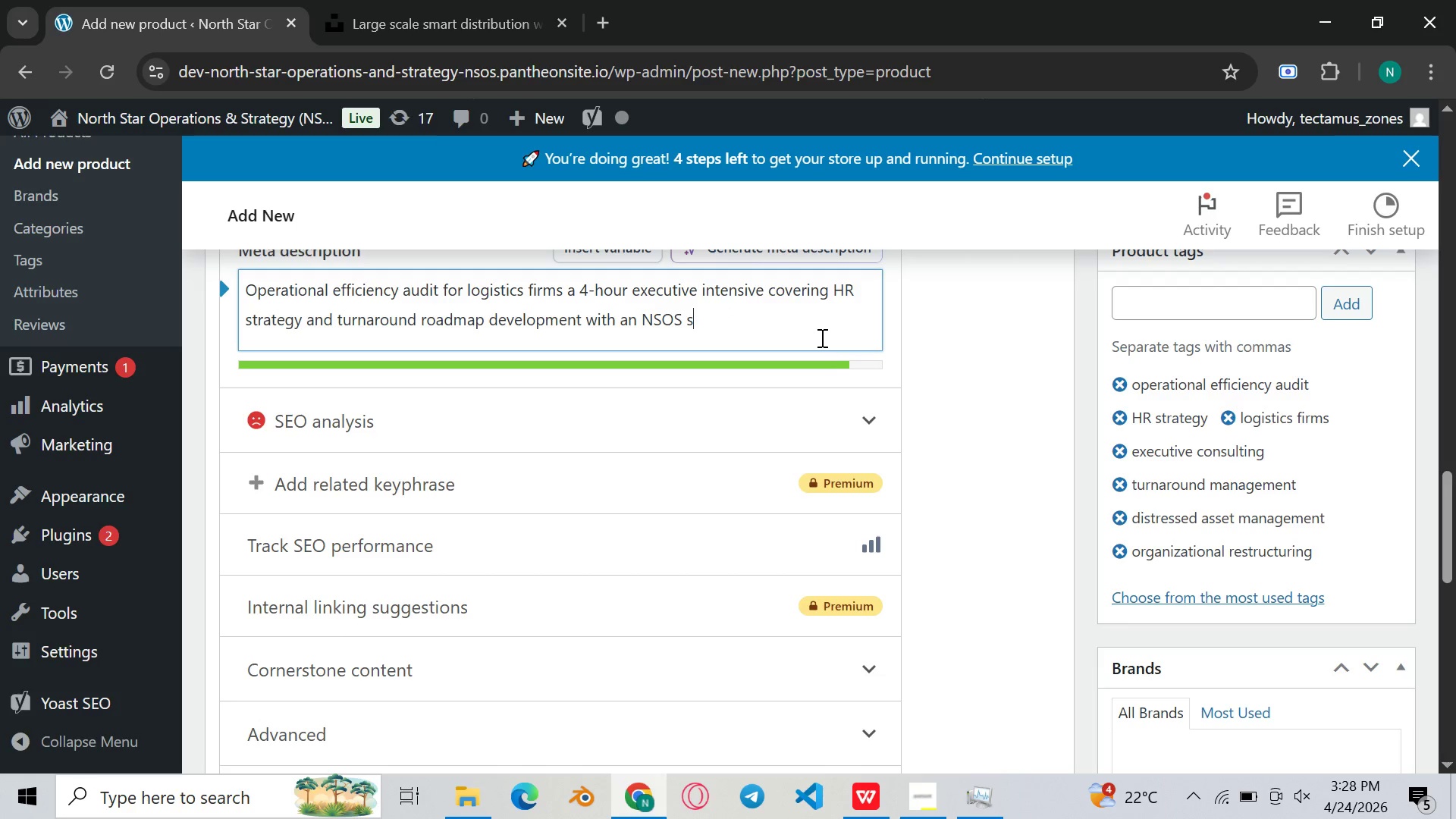 
key(Backspace)
 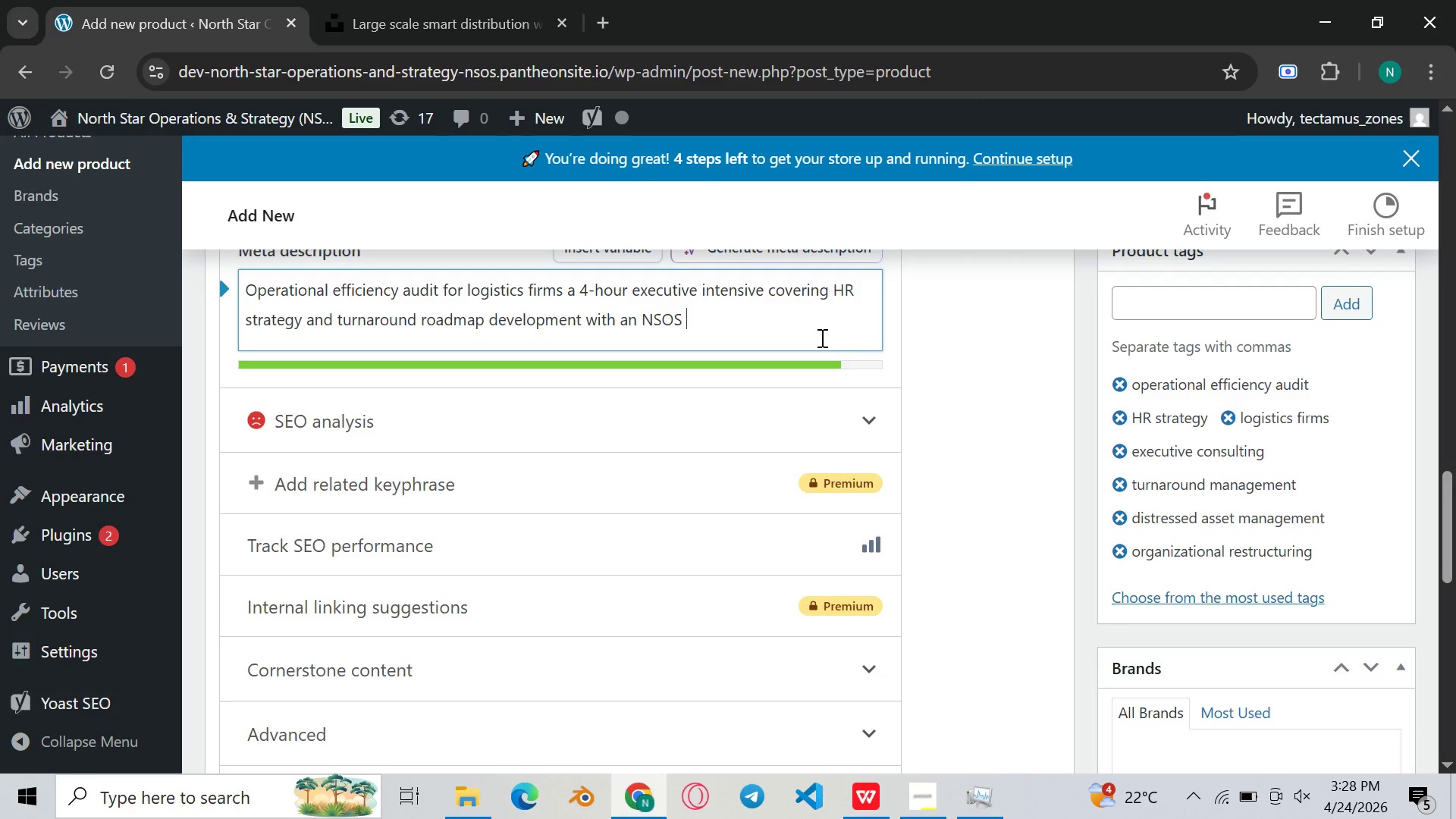 
key(Backspace)
 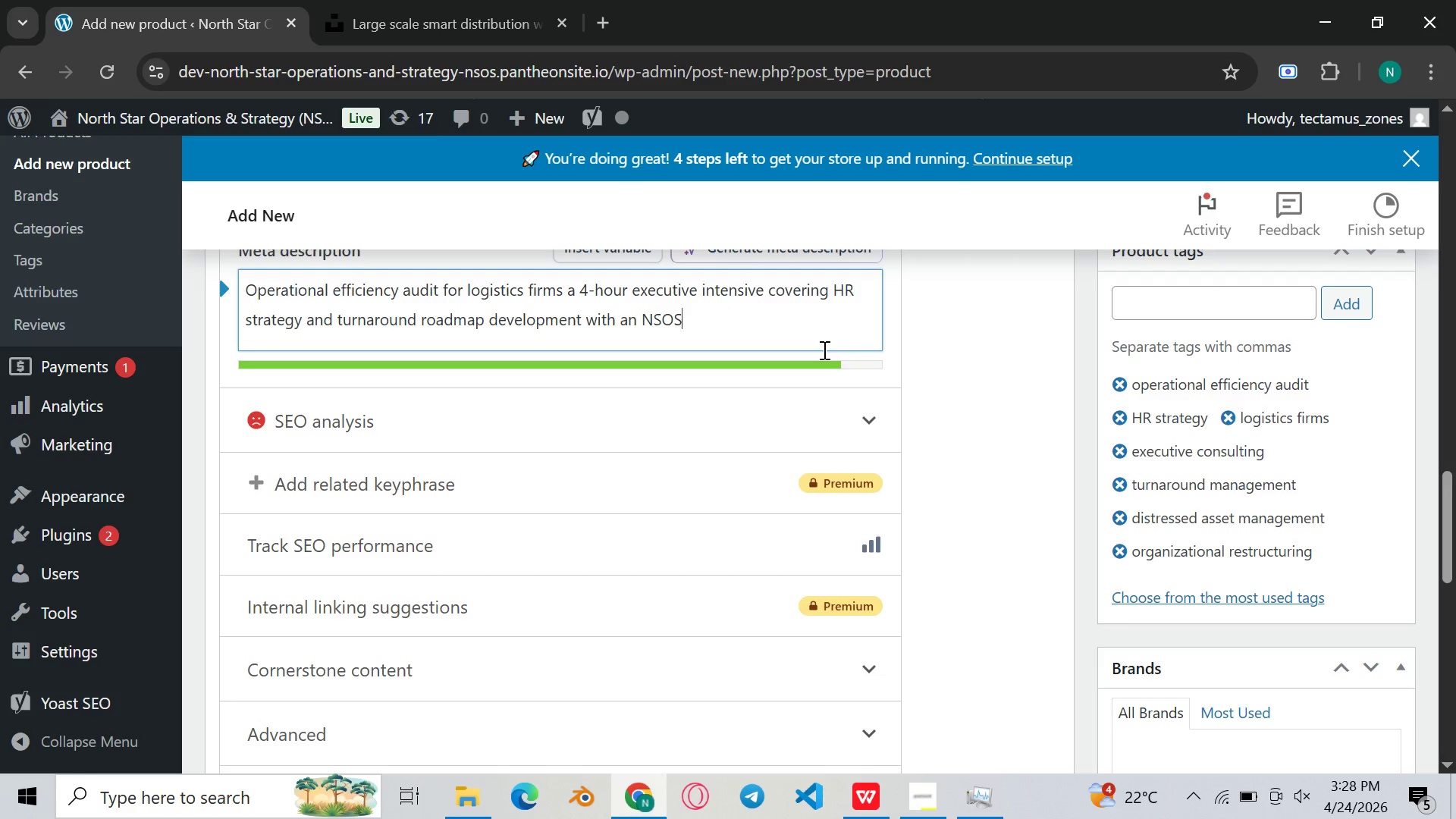 
key(Period)
 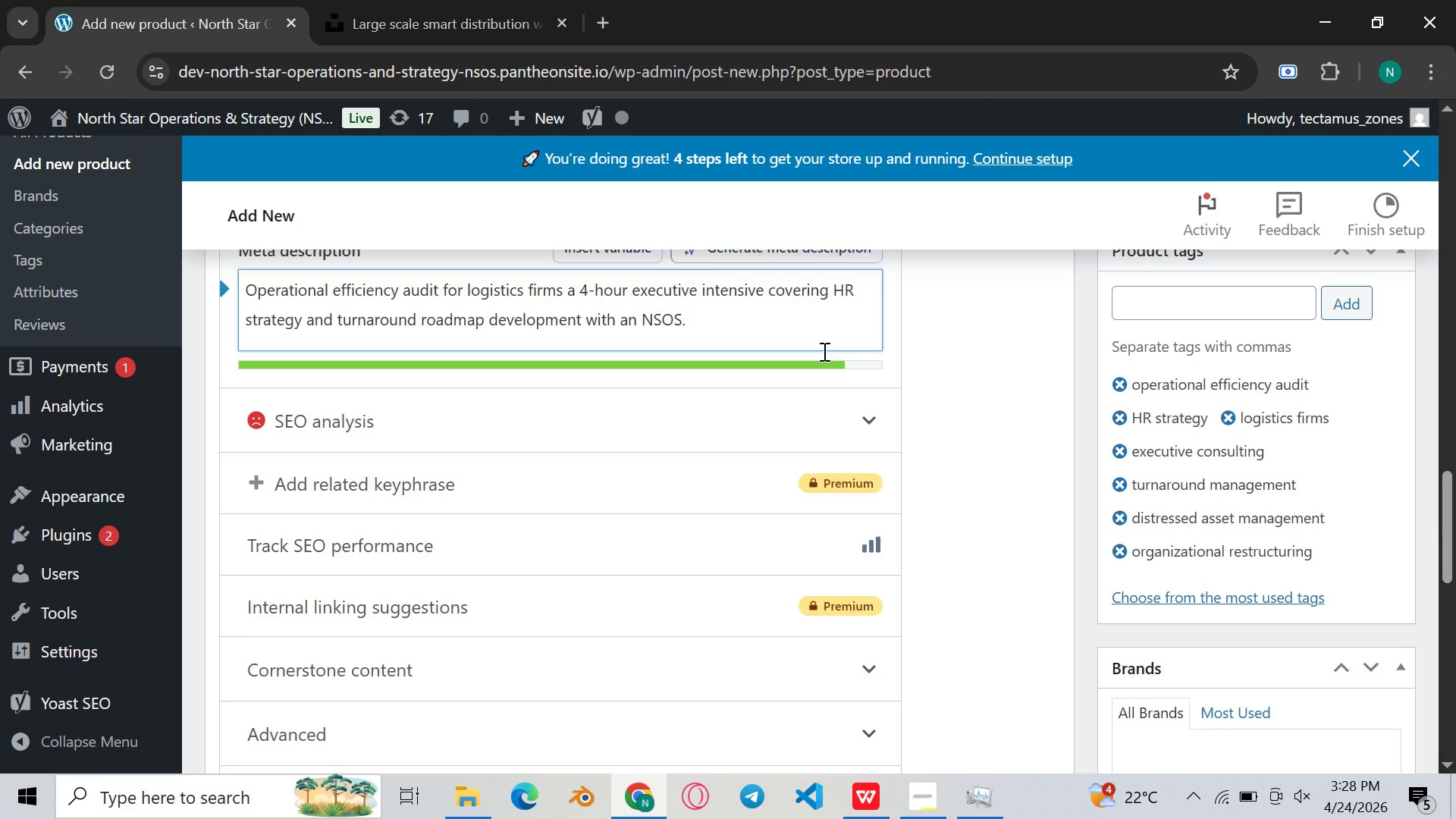 
scroll: coordinate [823, 351], scroll_direction: down, amount: 2.0
 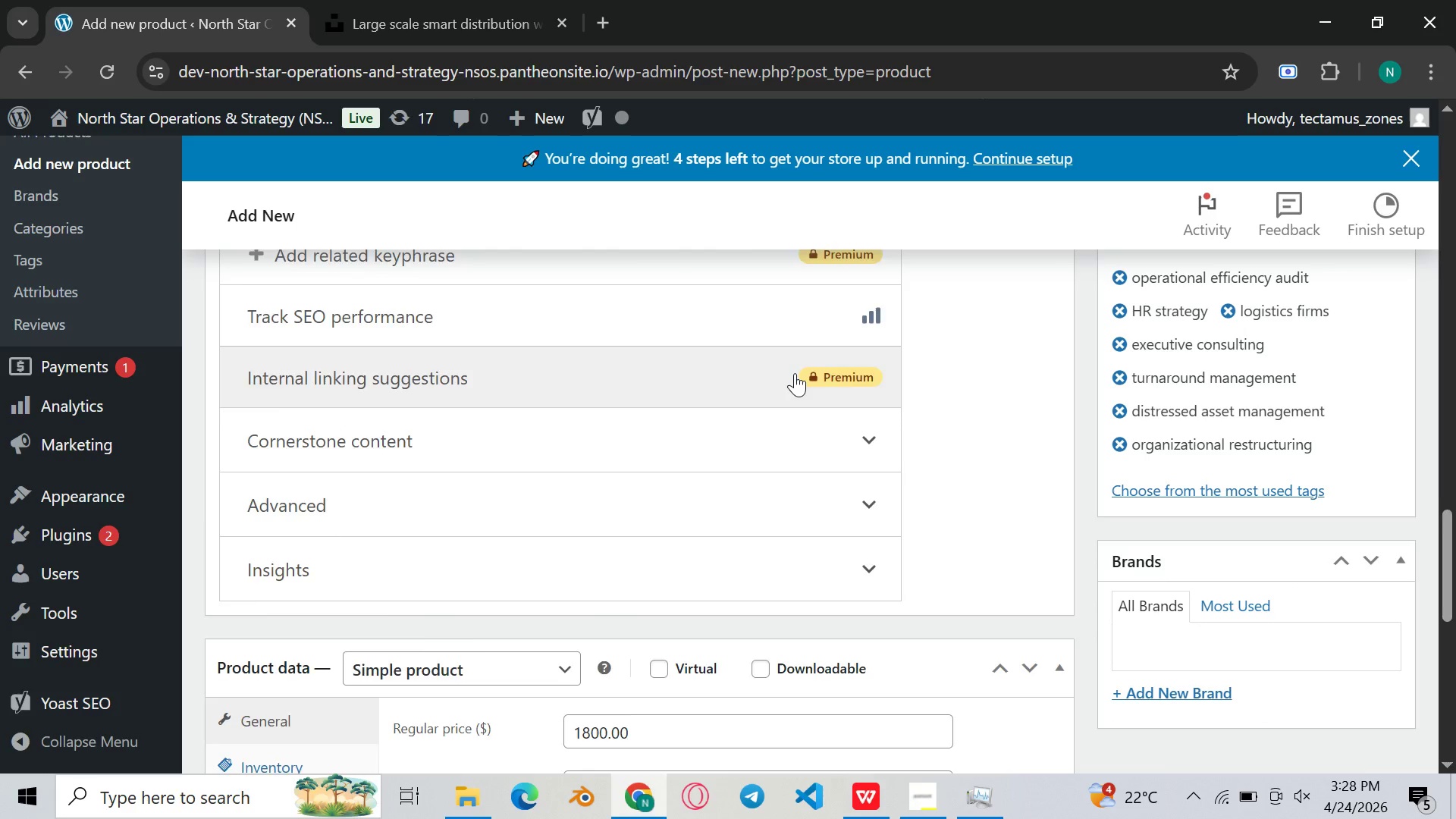 
scroll: coordinate [794, 372], scroll_direction: up, amount: 10.0
 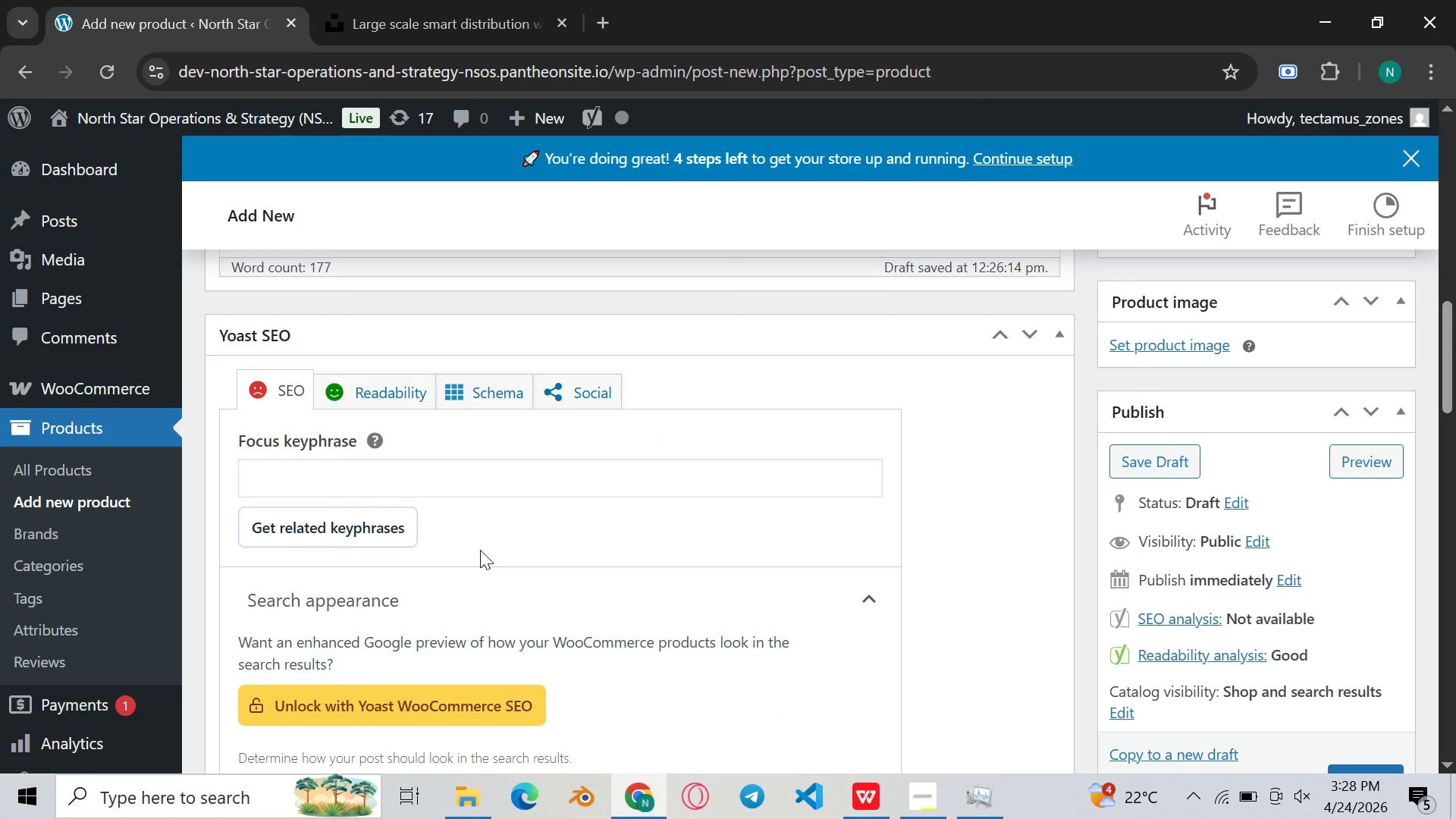 
scroll: coordinate [480, 544], scroll_direction: down, amount: 4.0
 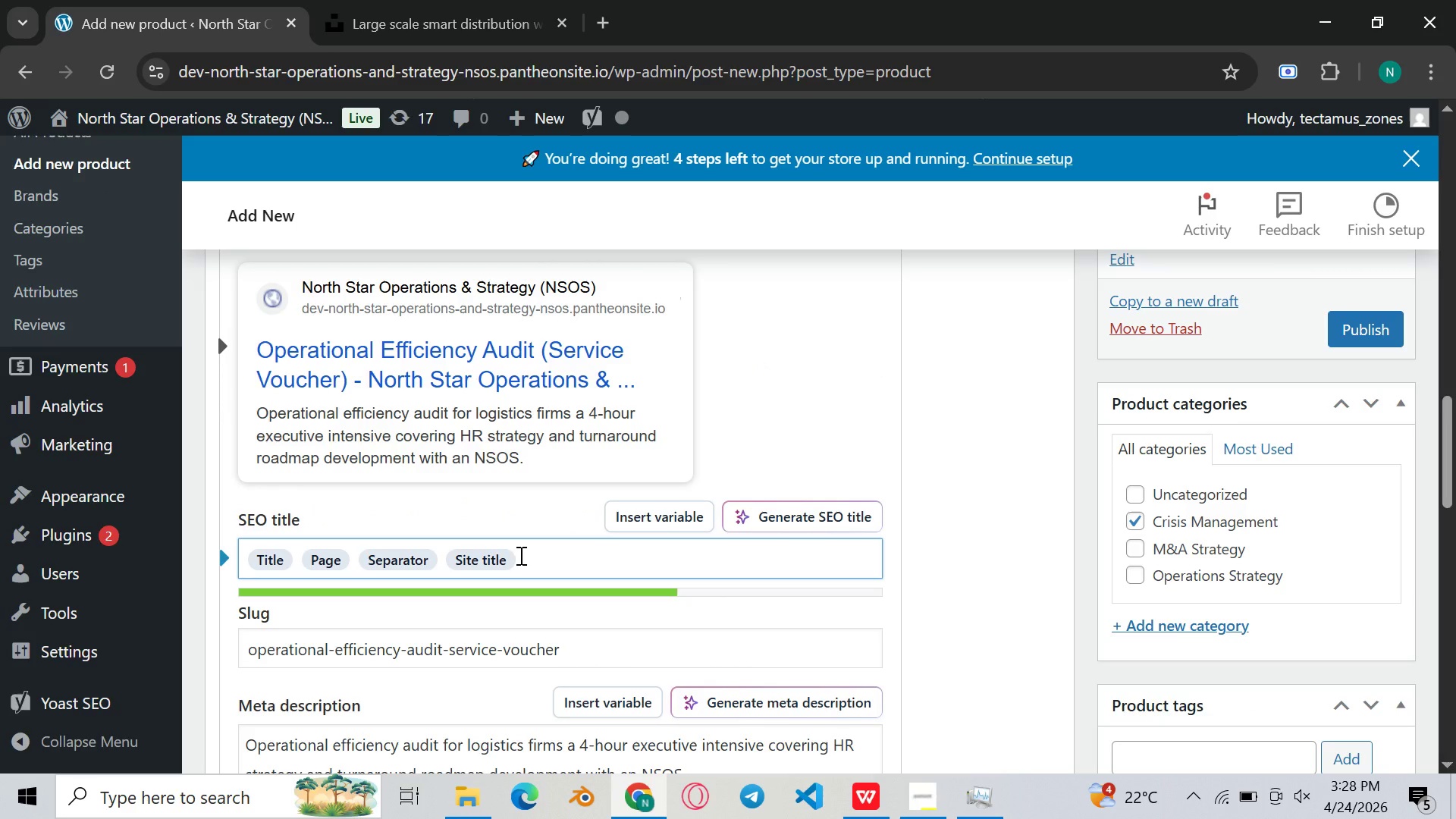 
key(Control+ControlLeft)
 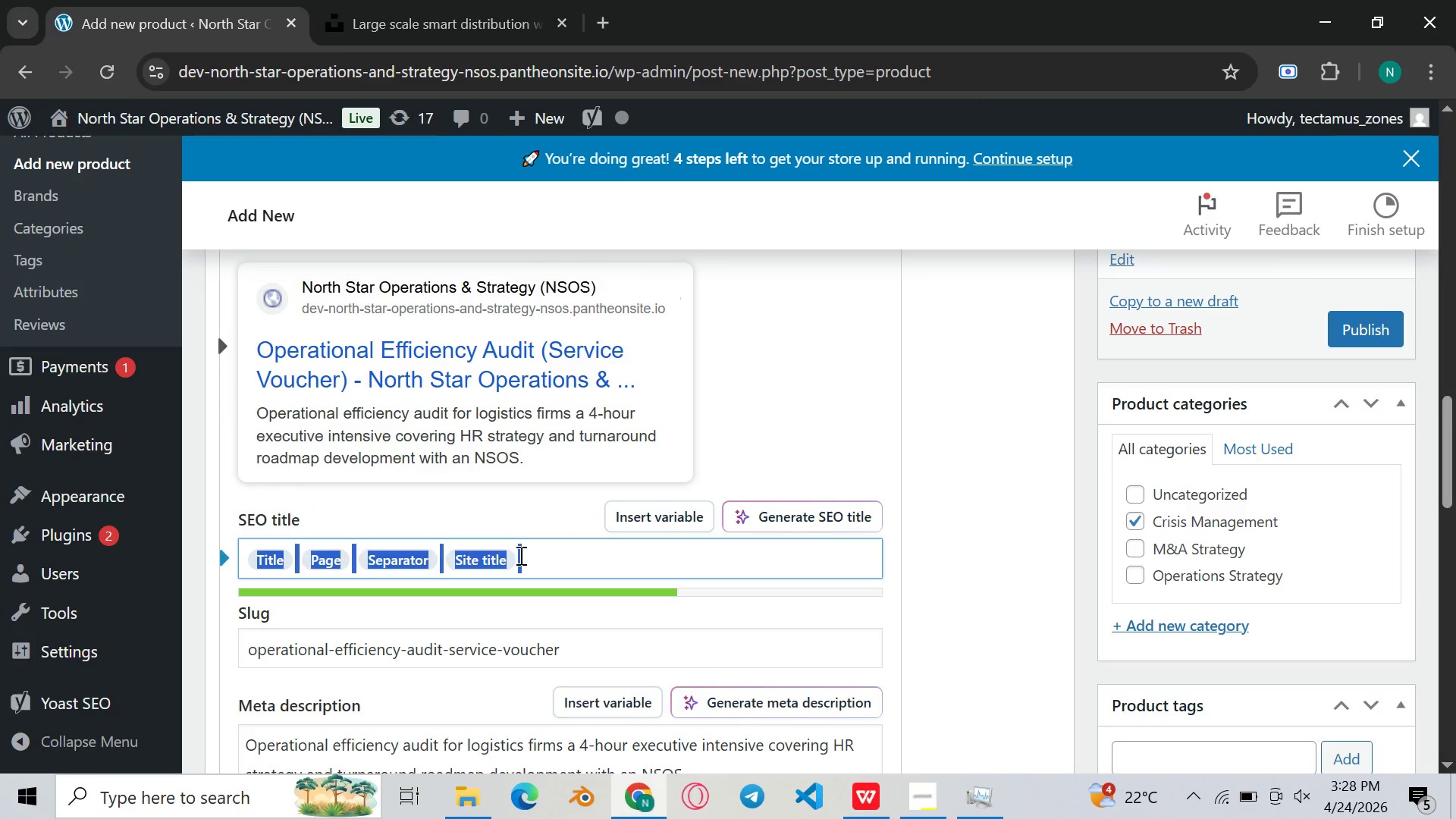 
key(Control+A)
 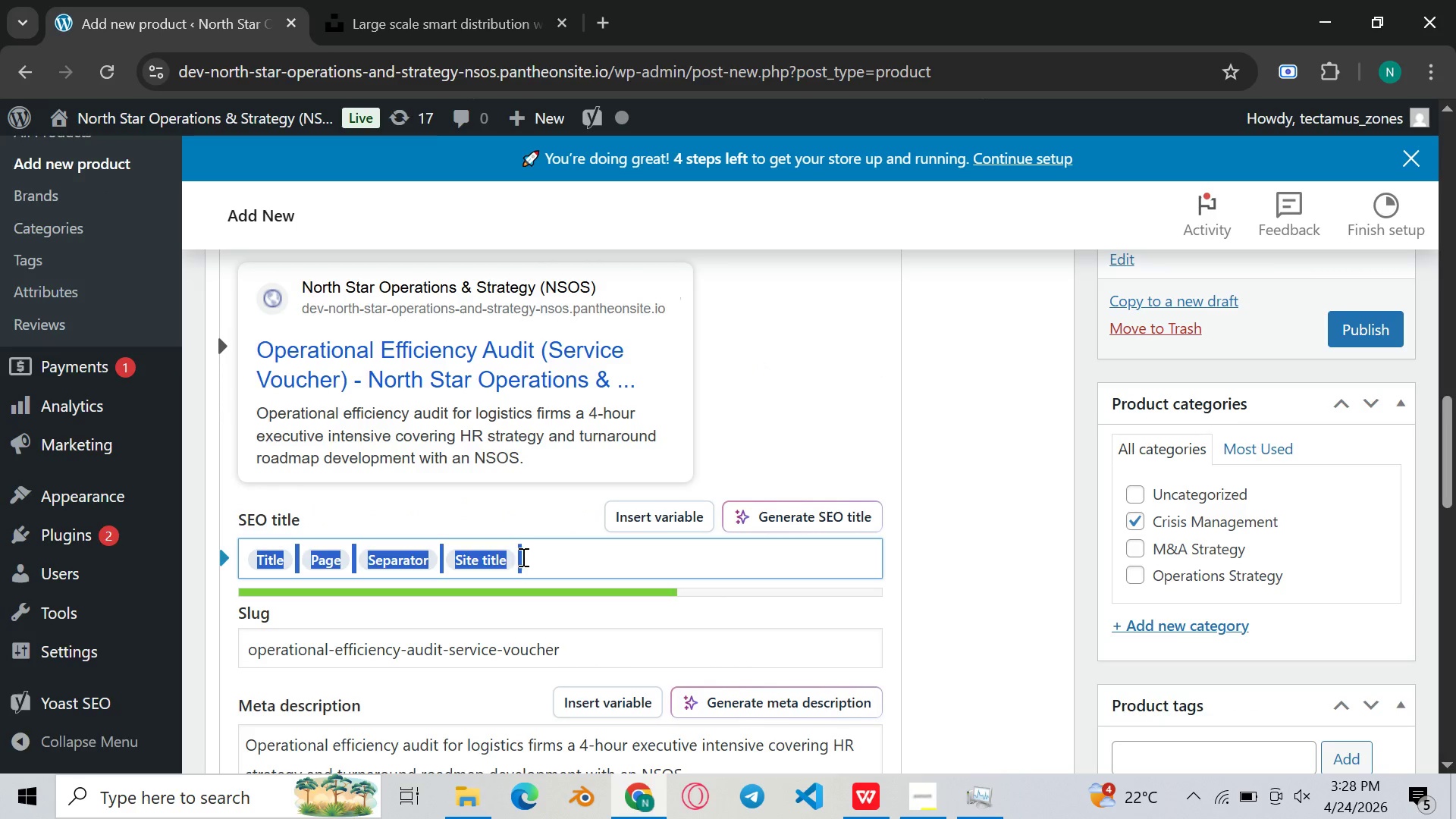 
key(Backspace)
 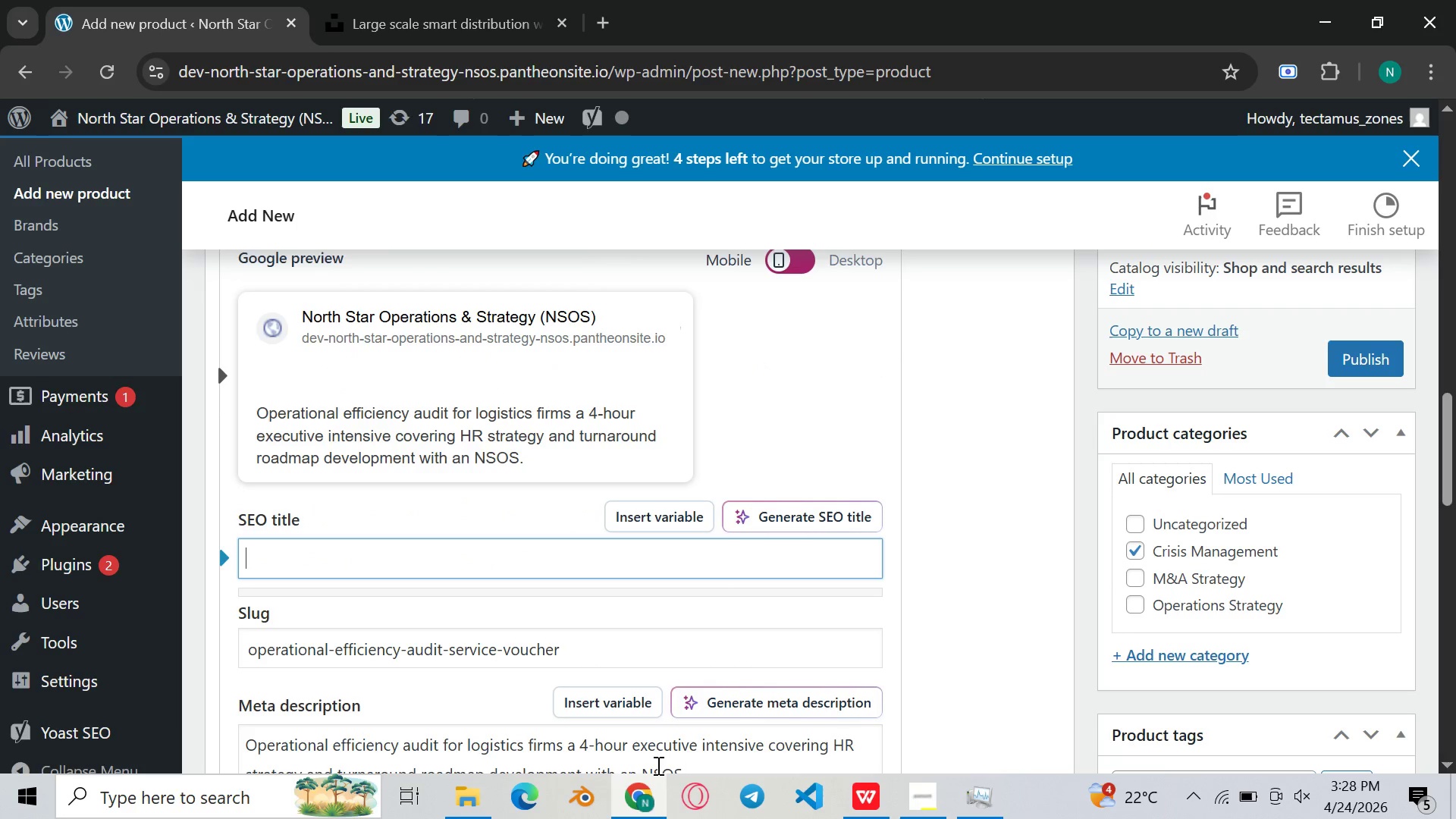 
left_click([633, 793])
 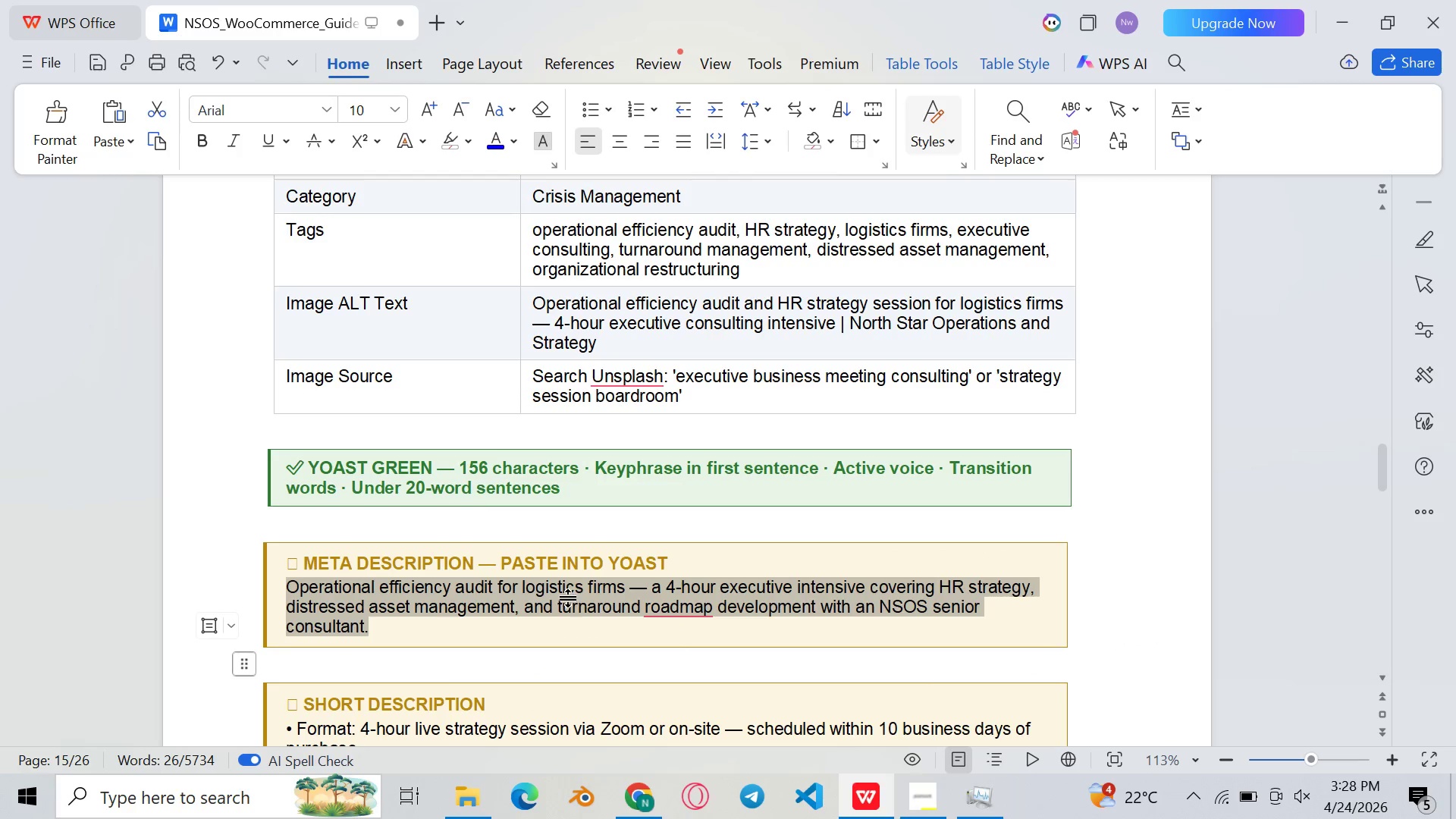 
scroll: coordinate [570, 595], scroll_direction: up, amount: 6.0
 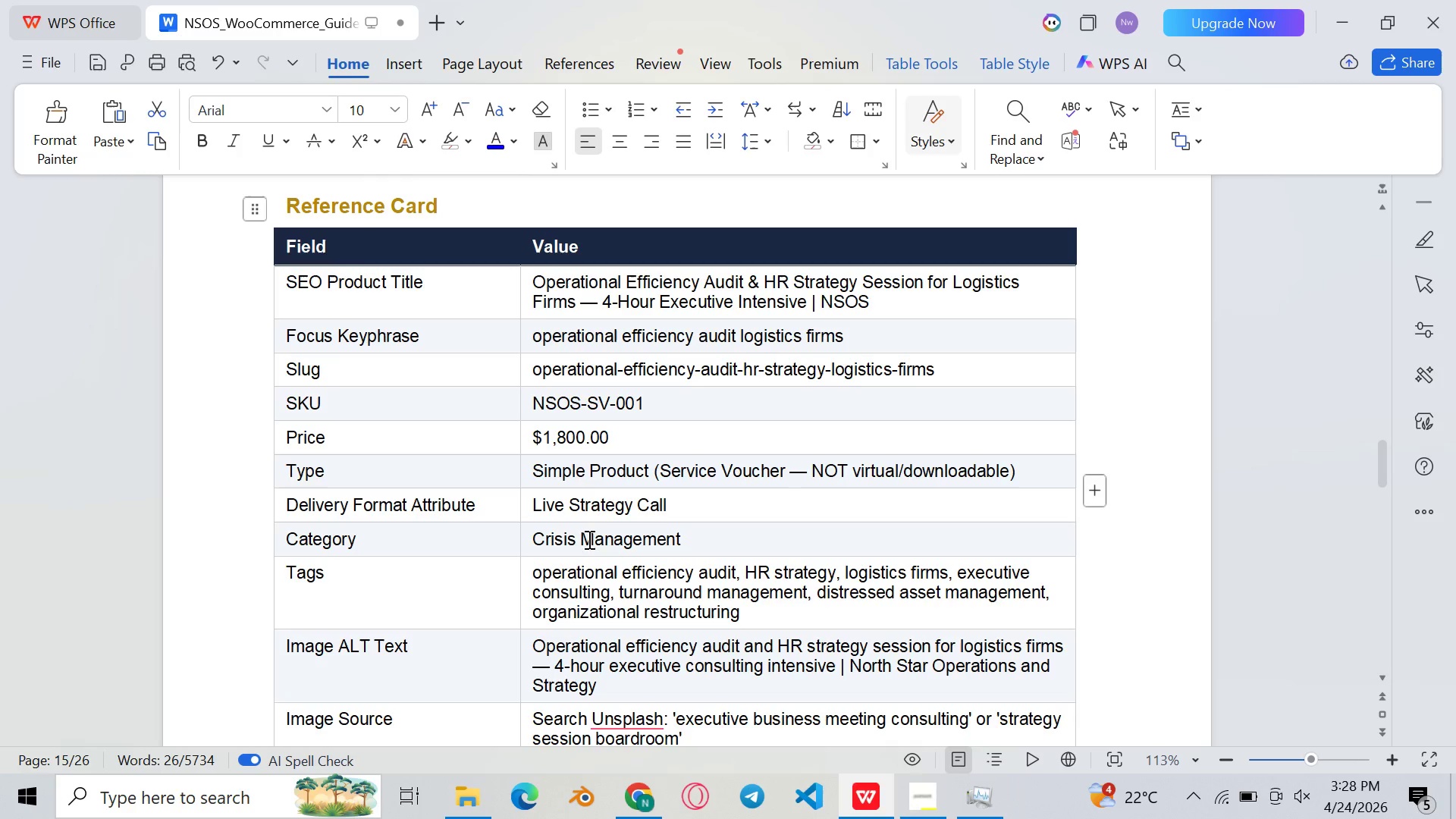 
wait(5.55)
 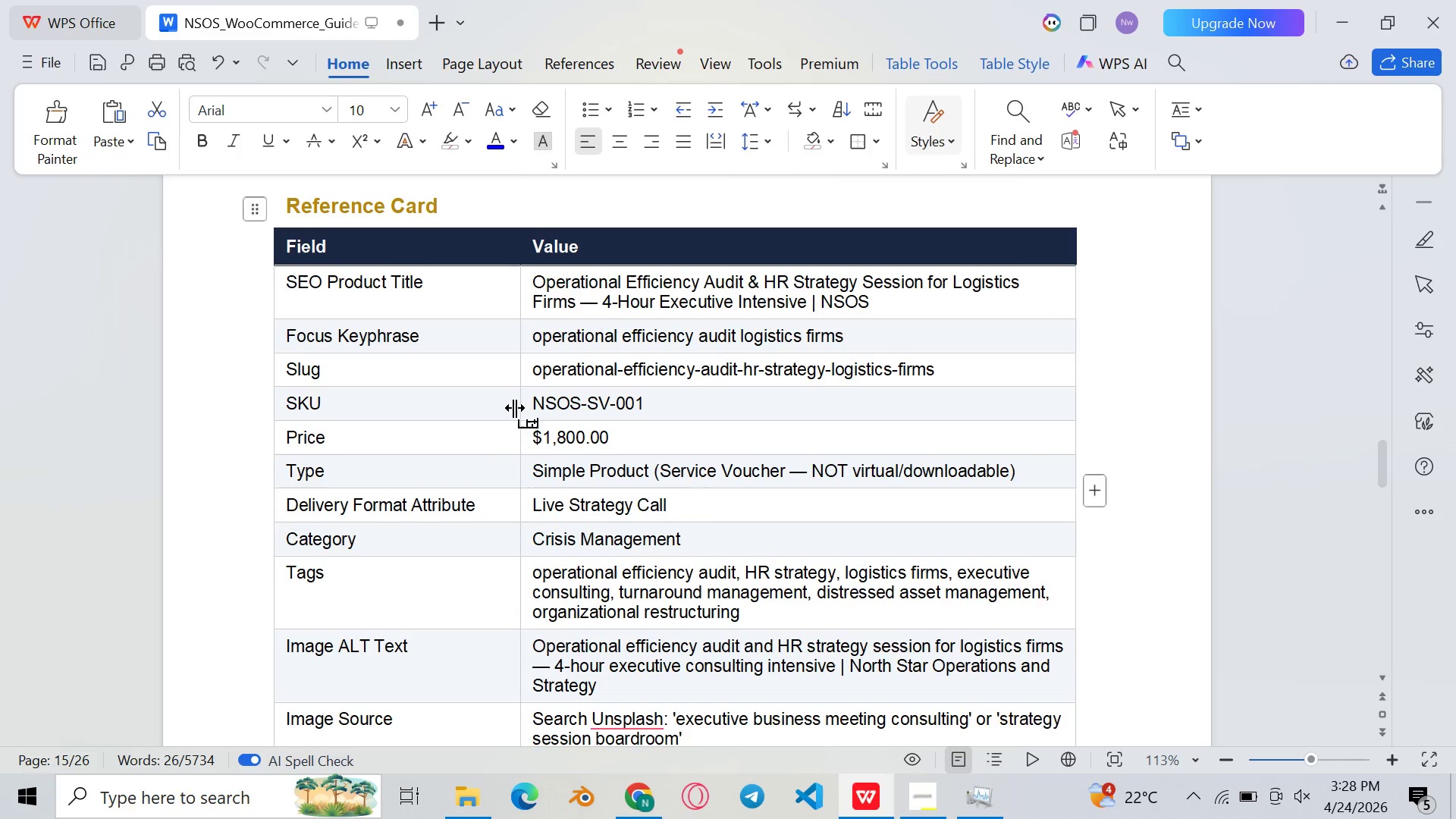 
scroll: coordinate [572, 369], scroll_direction: none, amount: 0.0
 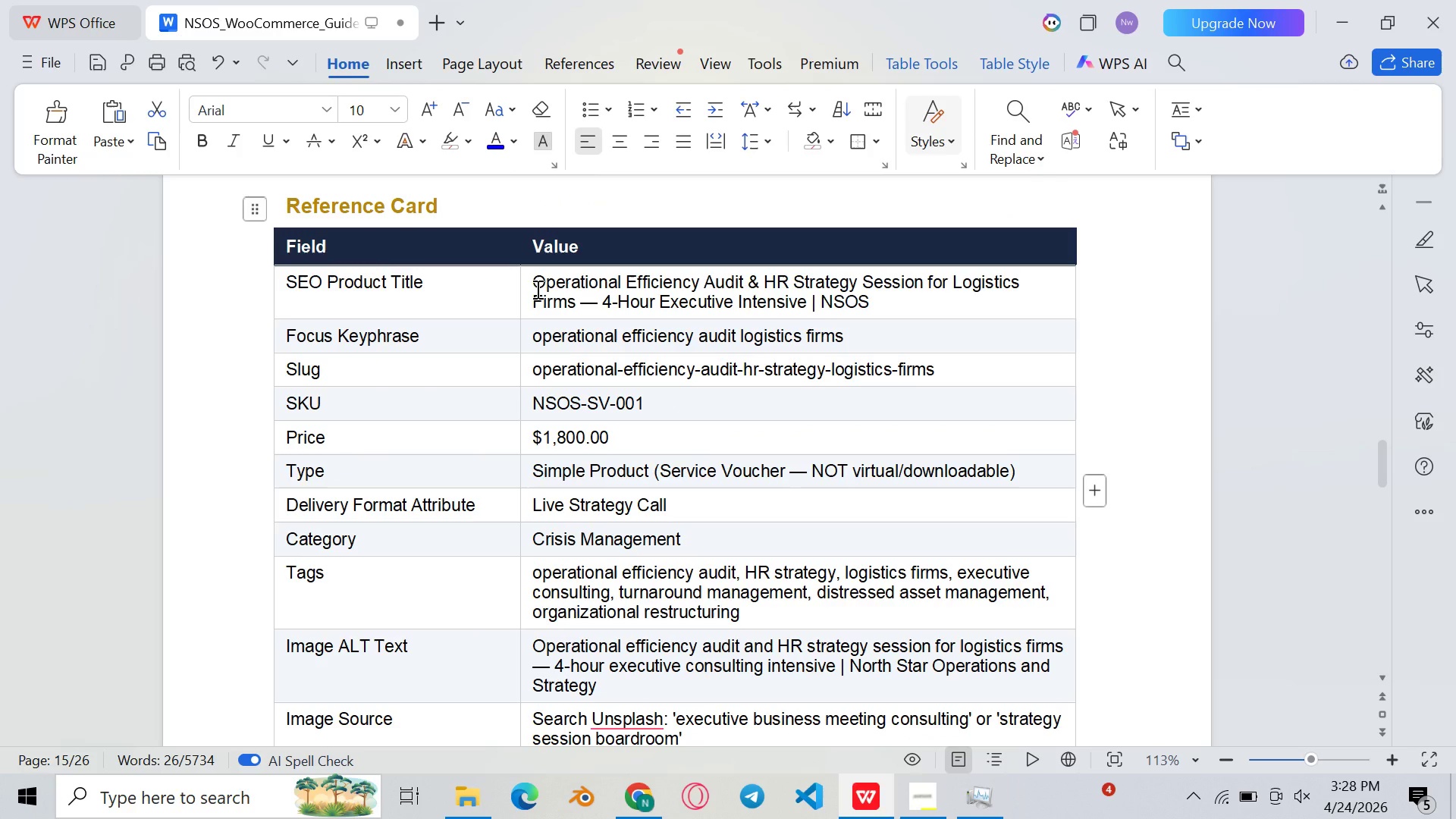 
left_click_drag(start_coordinate=[536, 289], to_coordinate=[883, 302])
 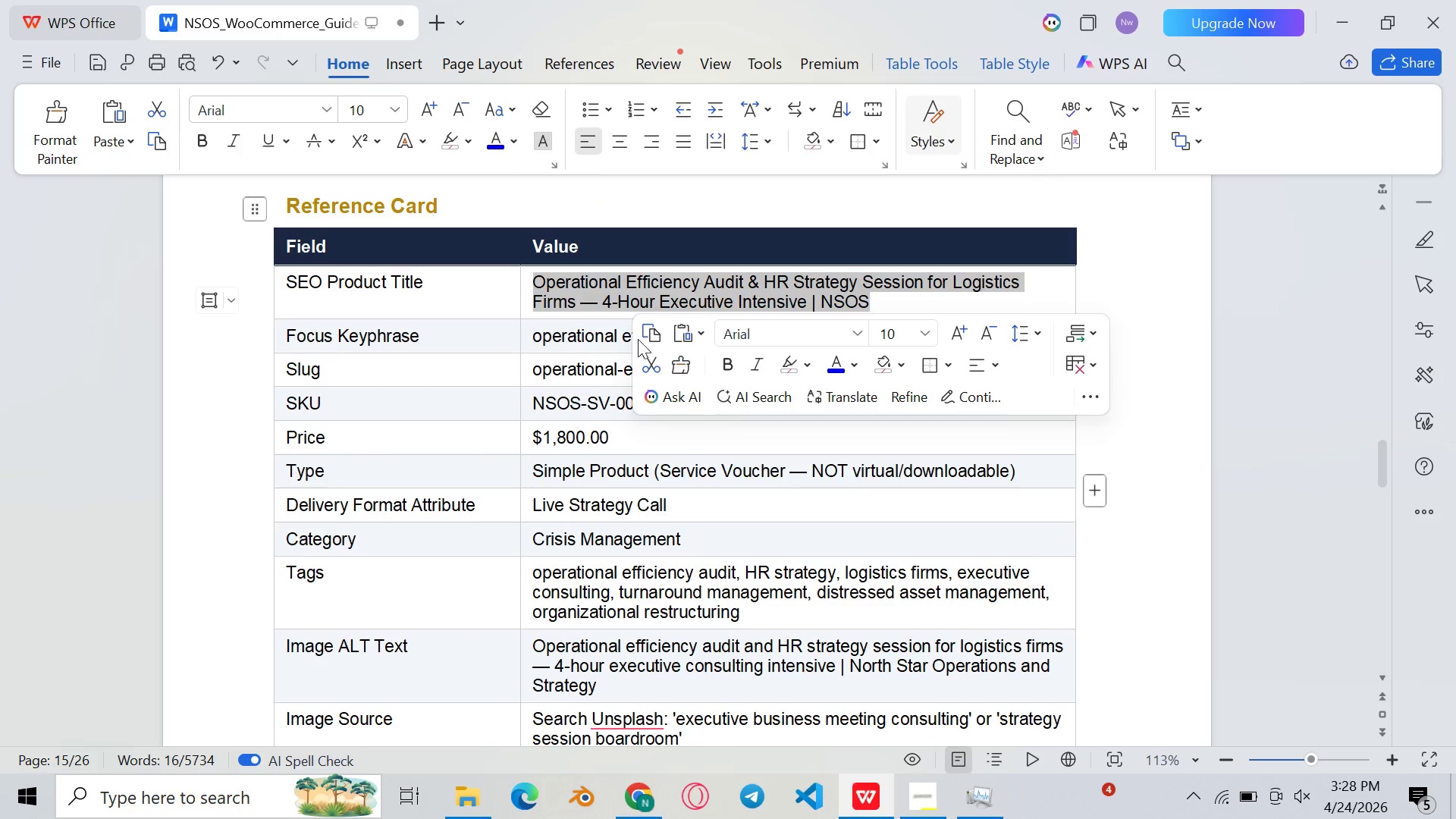 
left_click([642, 332])
 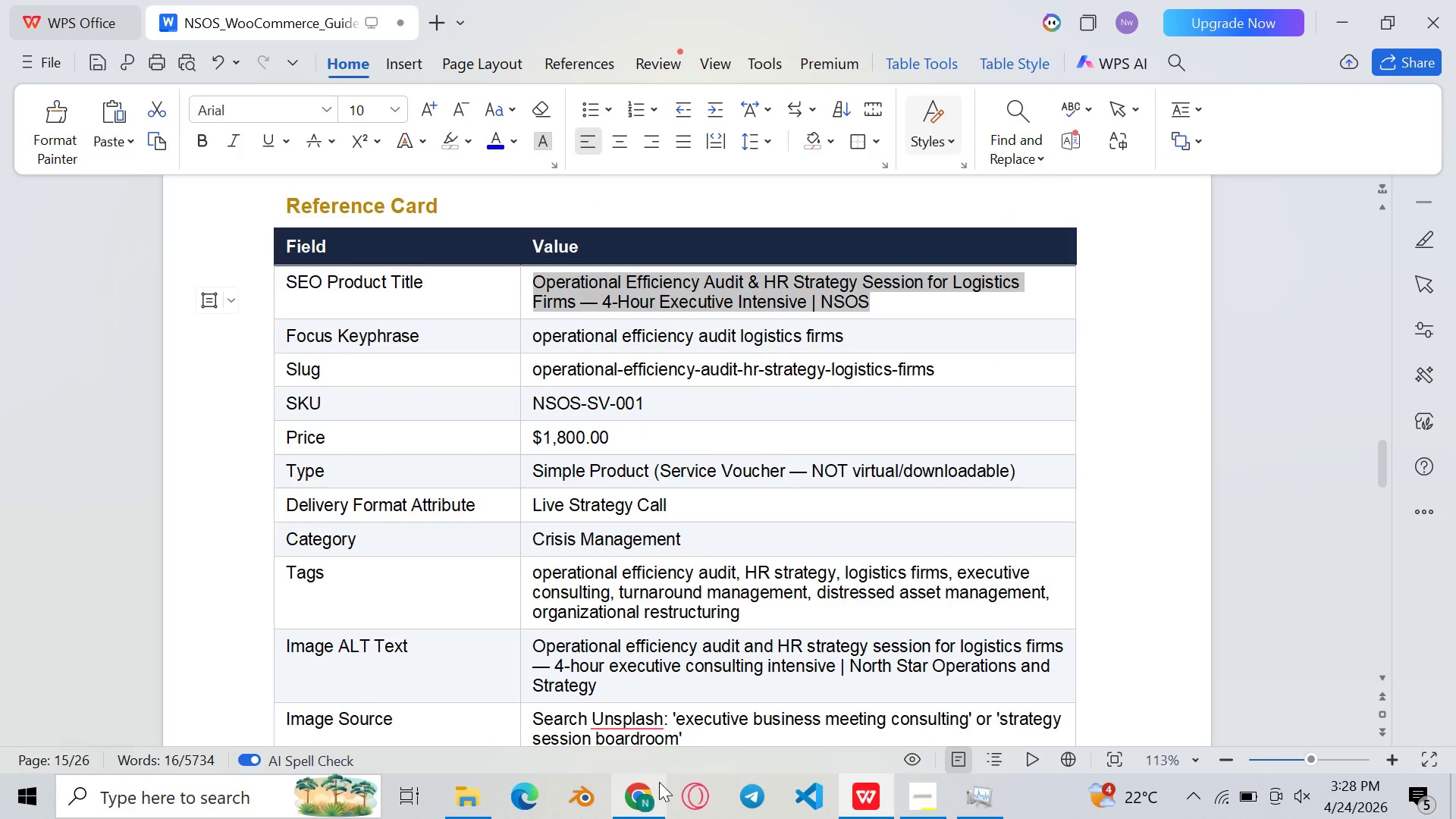 
left_click([658, 789])
 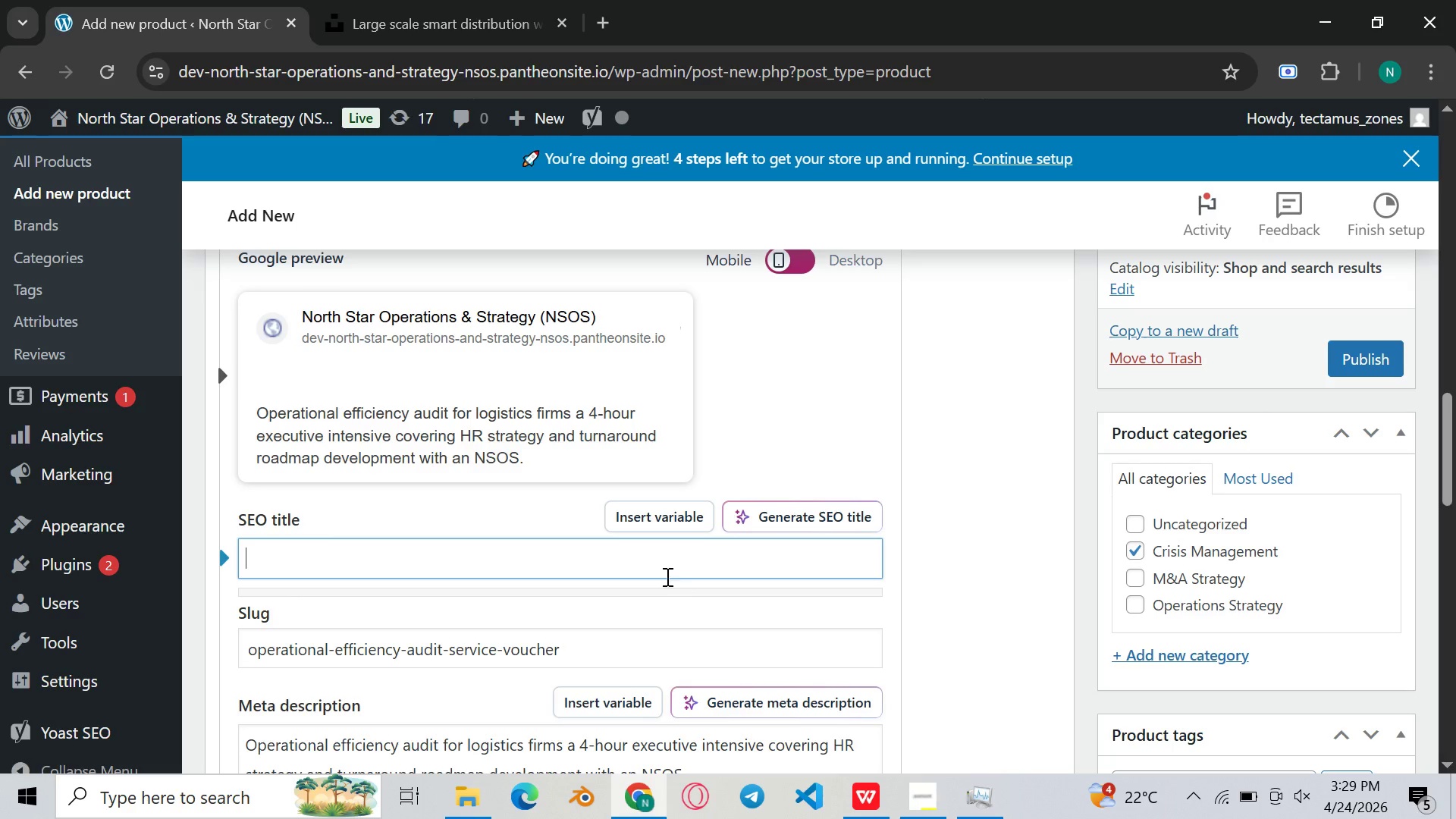 
key(Control+V)
 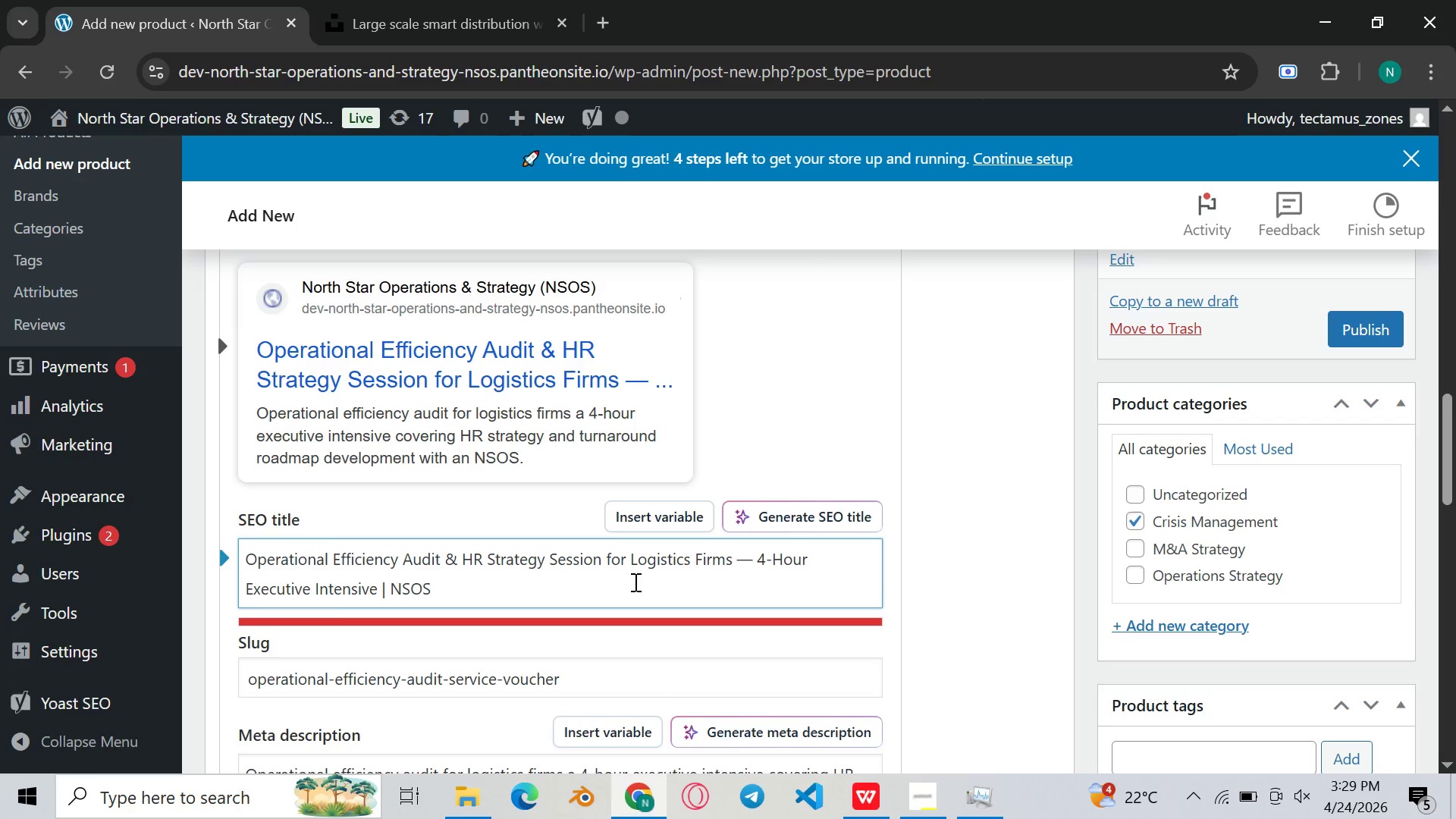 
left_click([631, 579])
 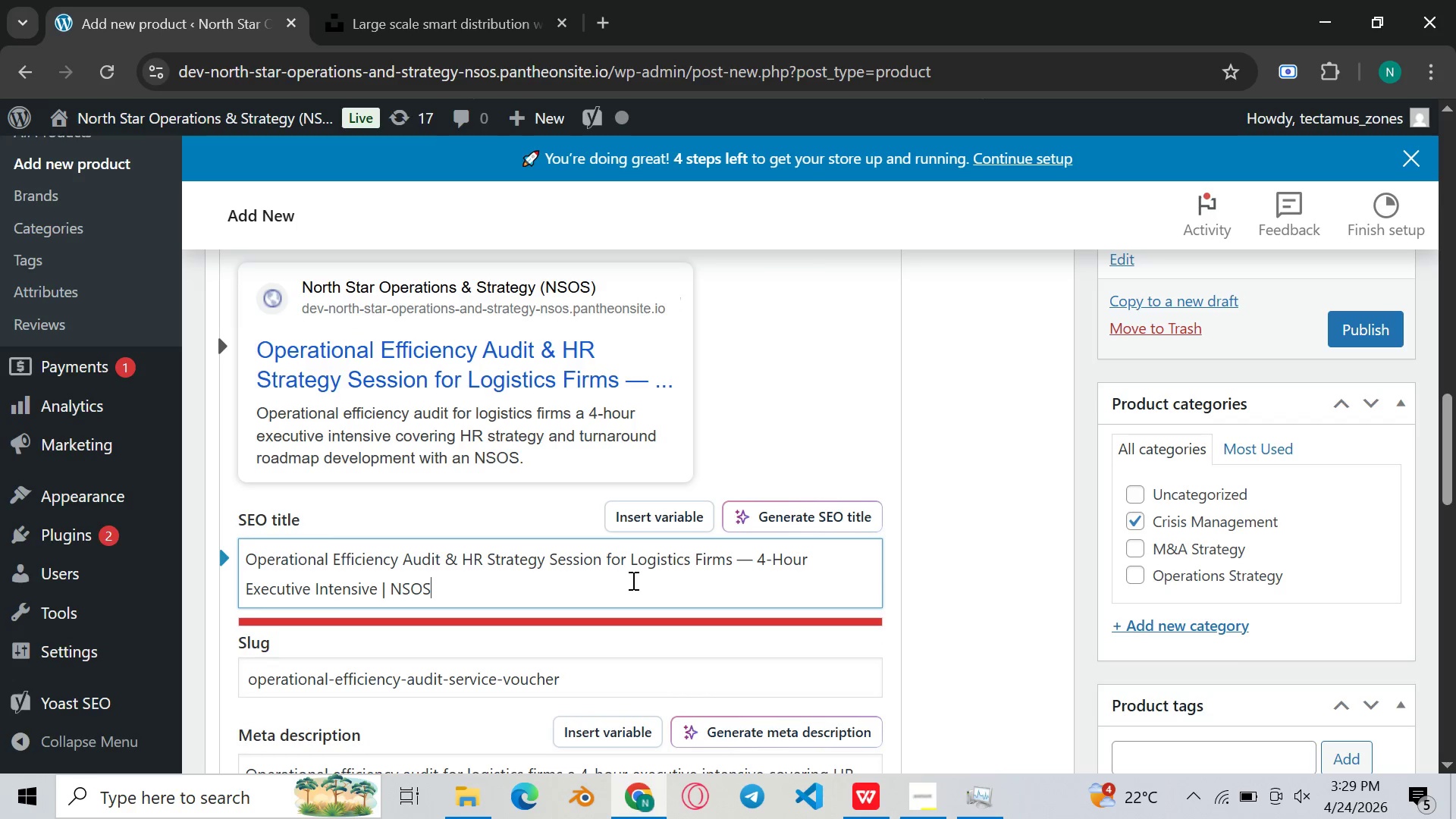 
left_click_drag(start_coordinate=[631, 579], to_coordinate=[745, 560])
 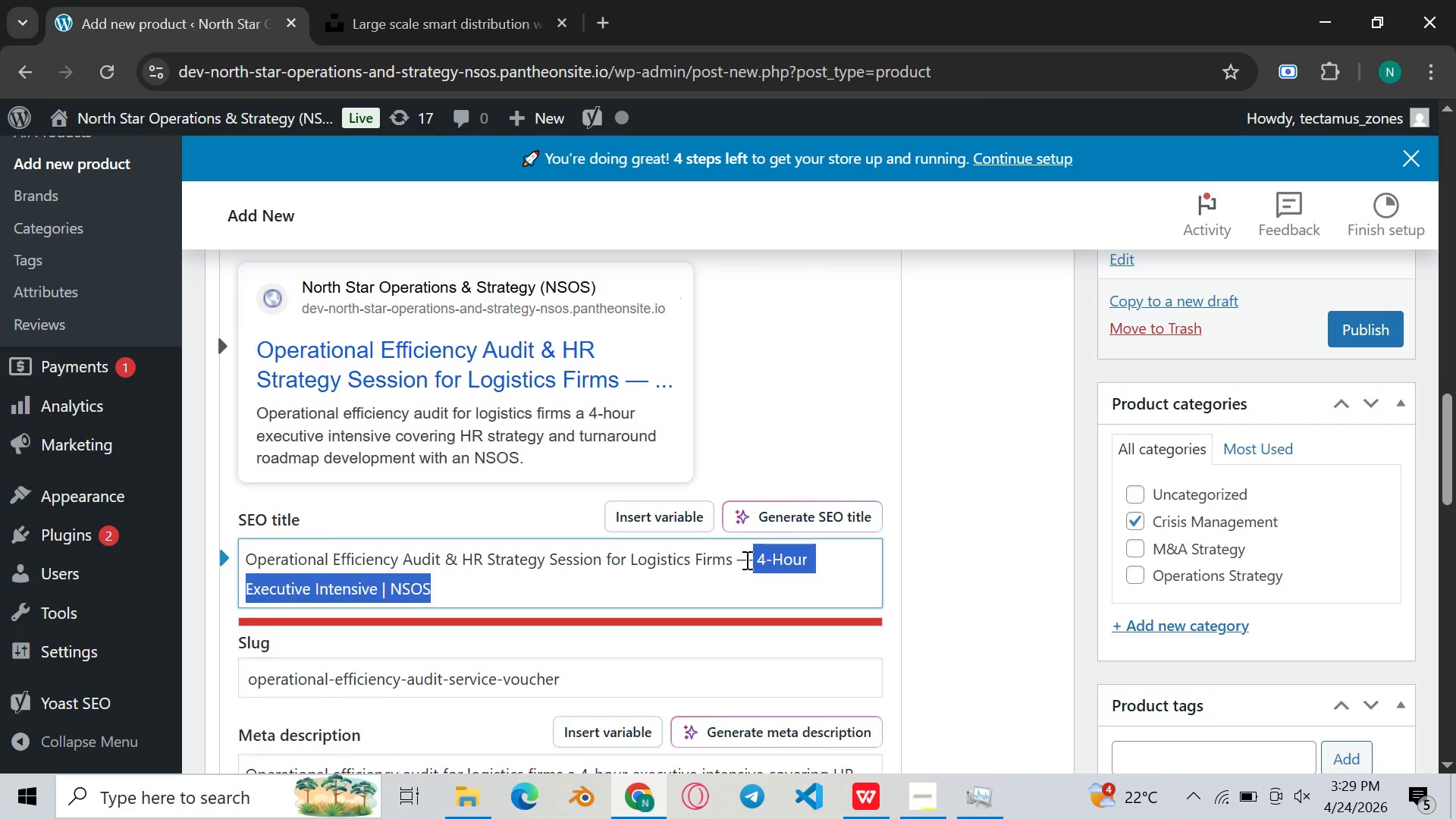 
key(Backspace)
 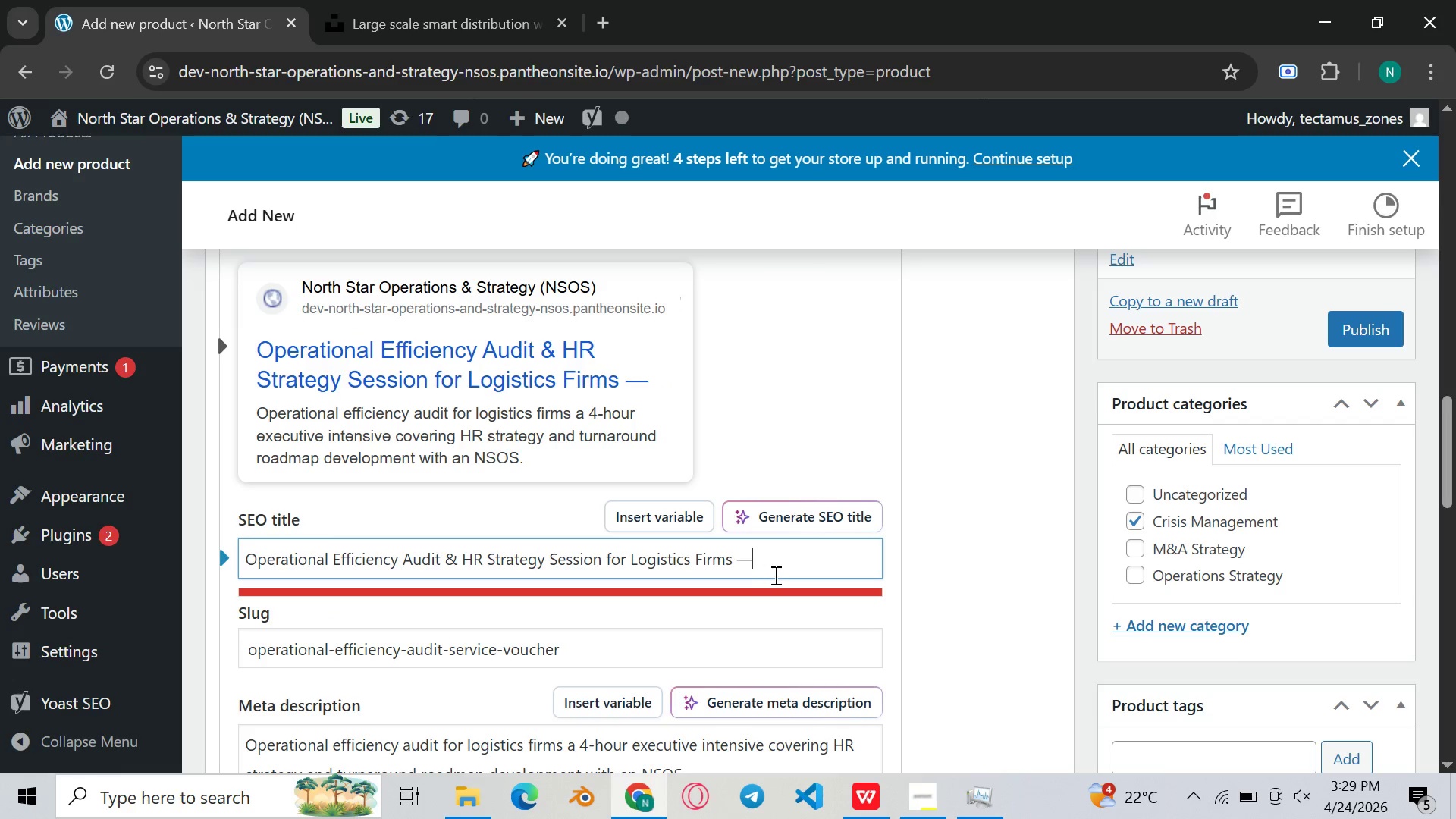 
key(Backspace)
 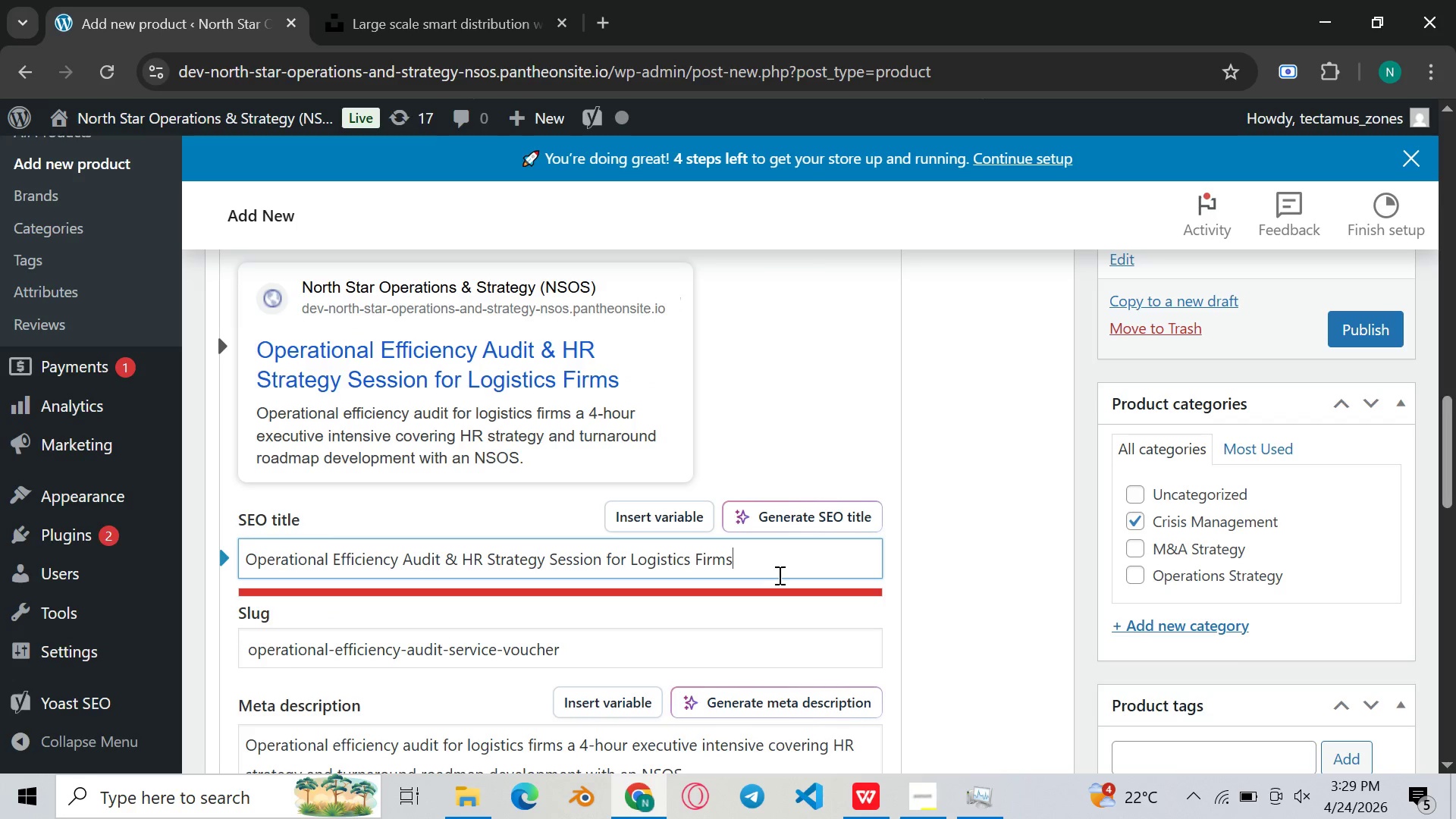 
key(Backspace)
 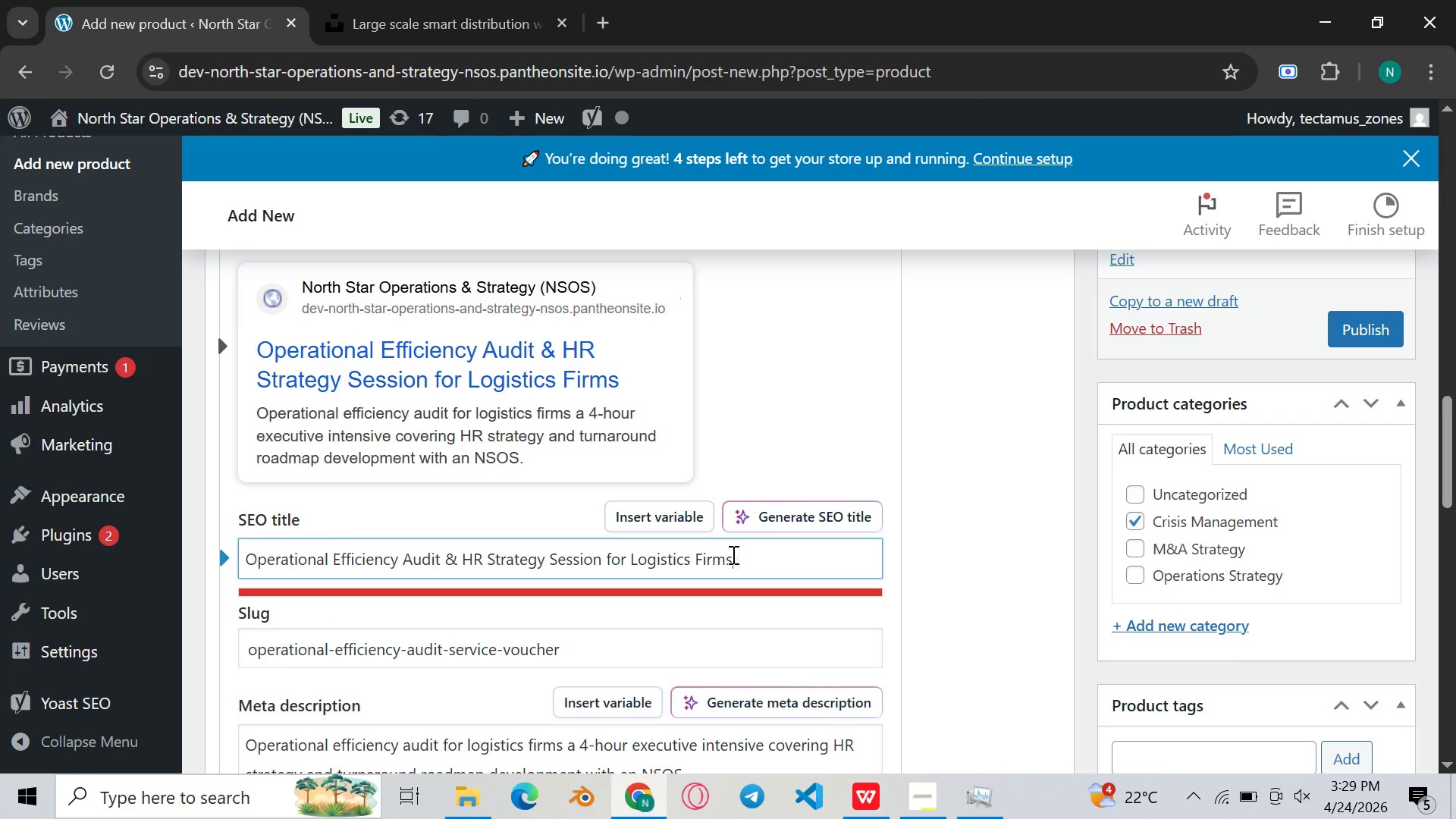 
key(Backspace)
 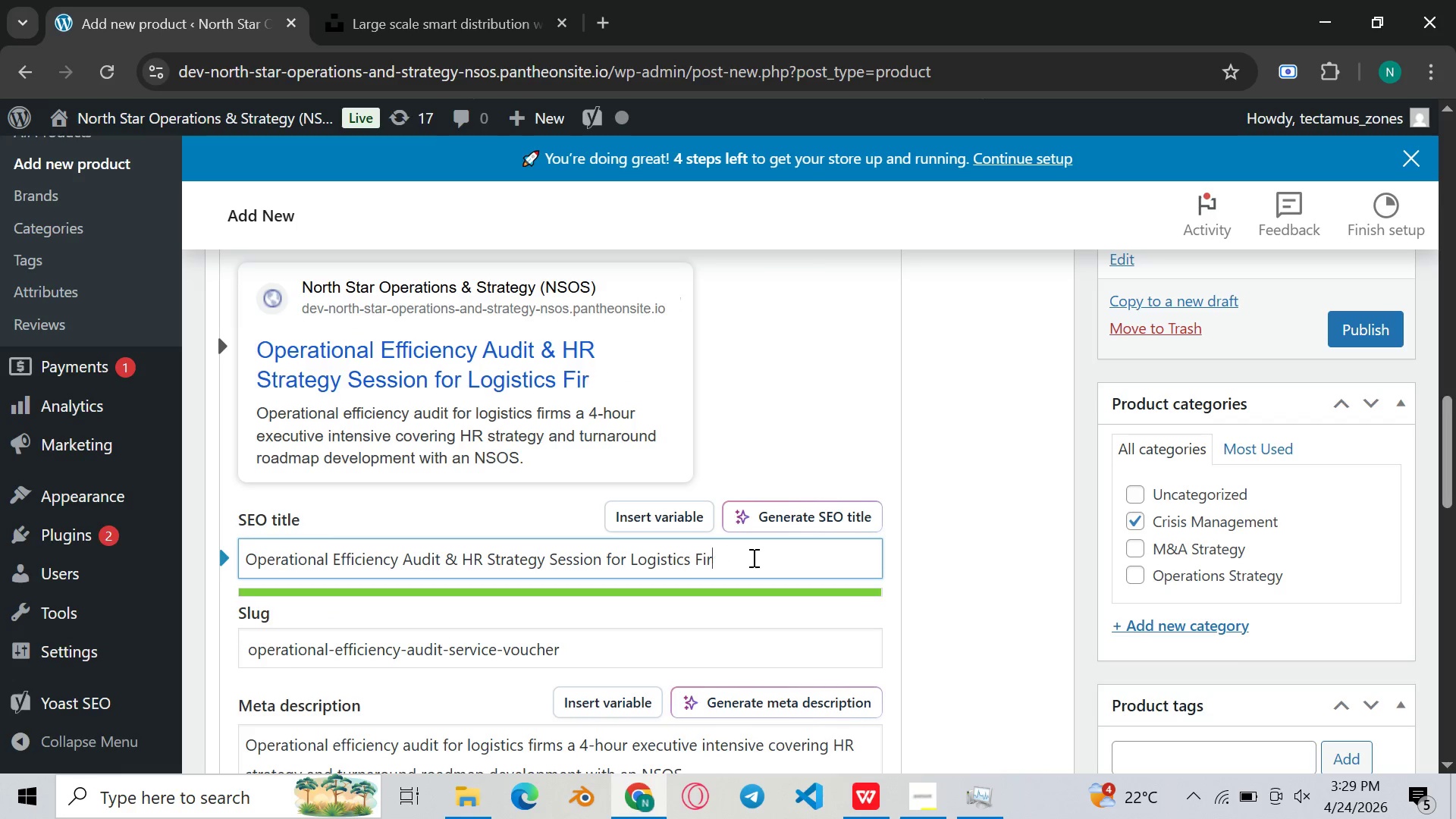 
key(Backspace)
 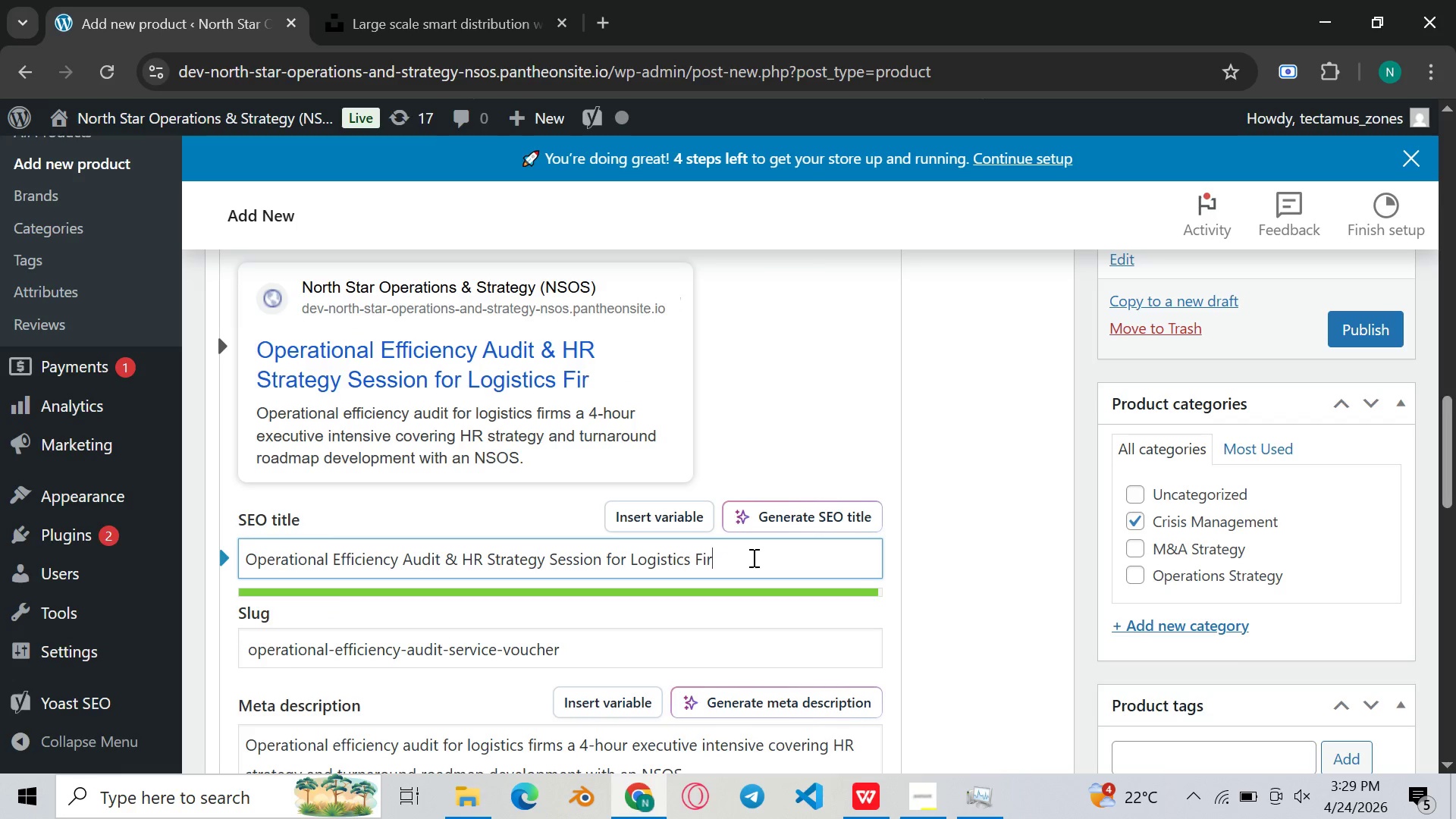 
key(Backspace)
 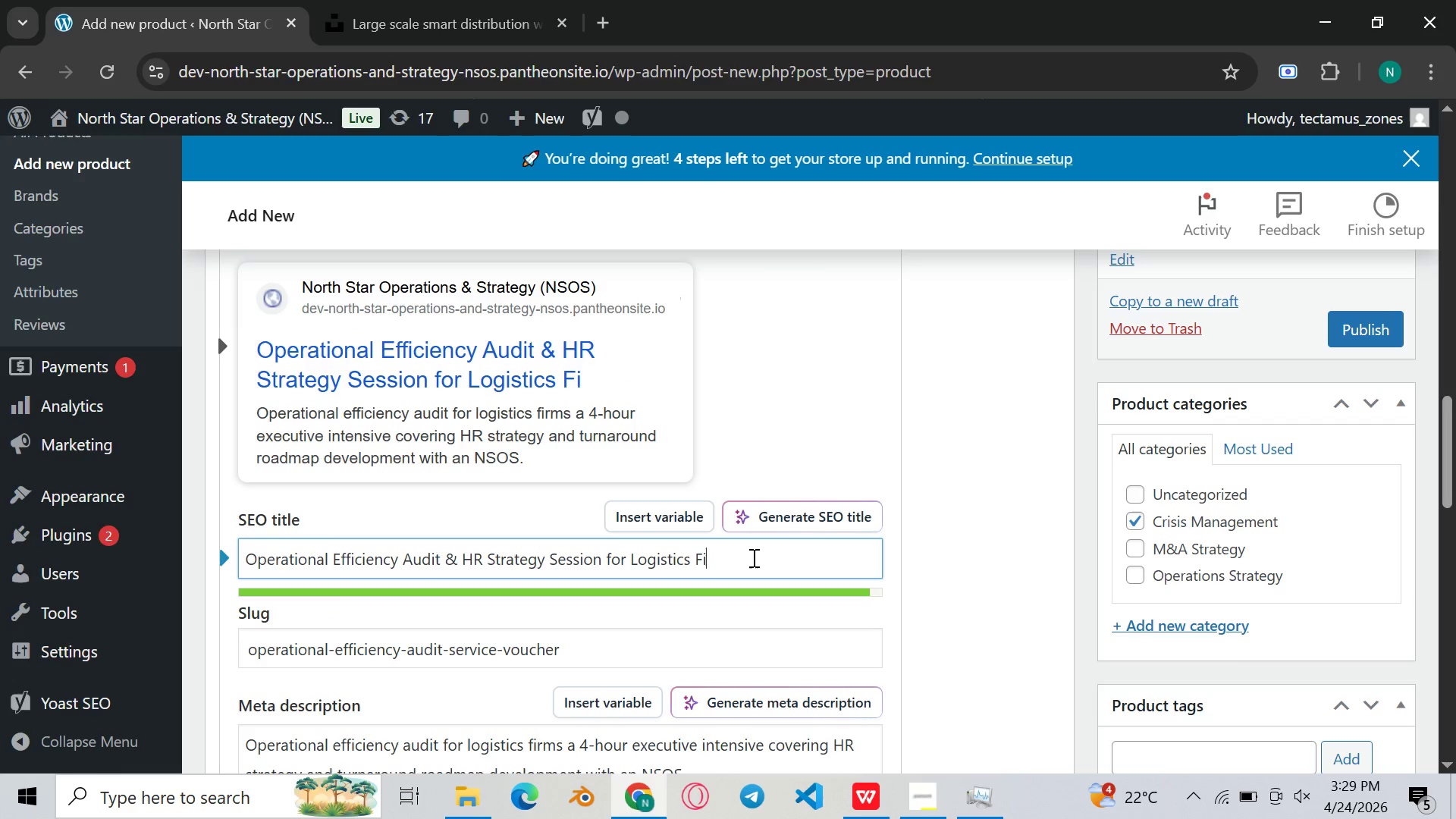 
key(Backspace)
 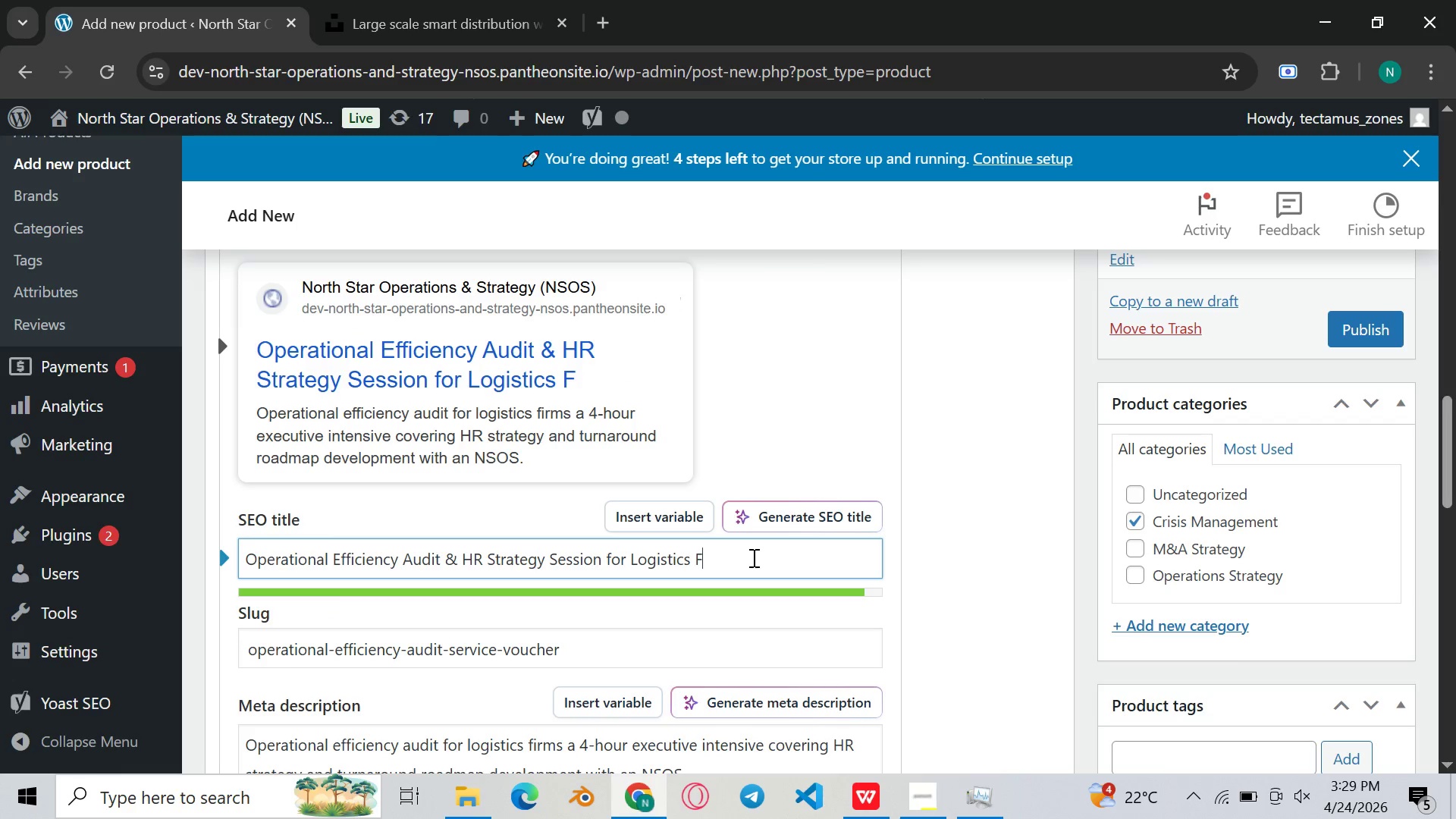 
key(Backspace)
 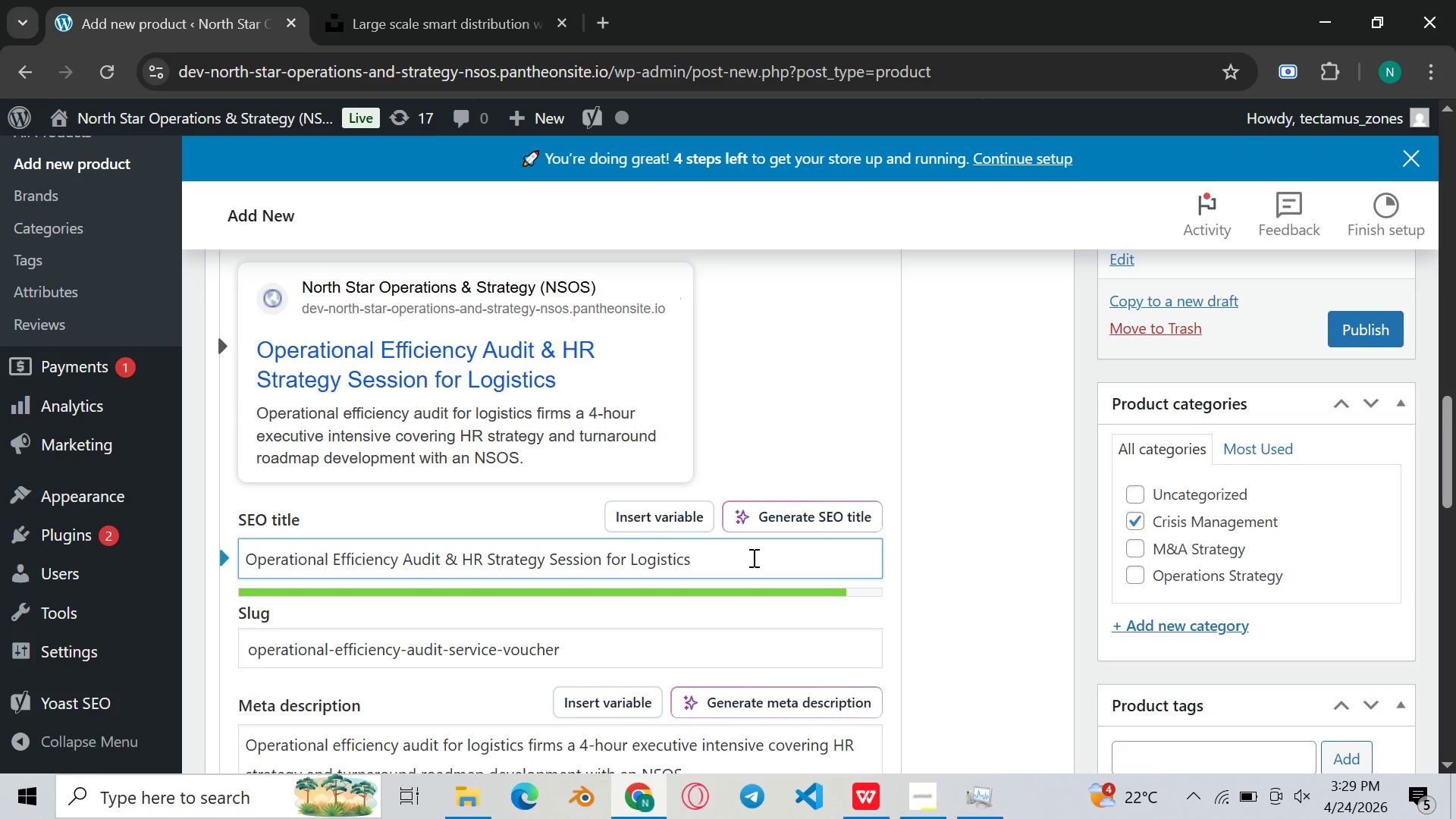 
key(Backspace)
 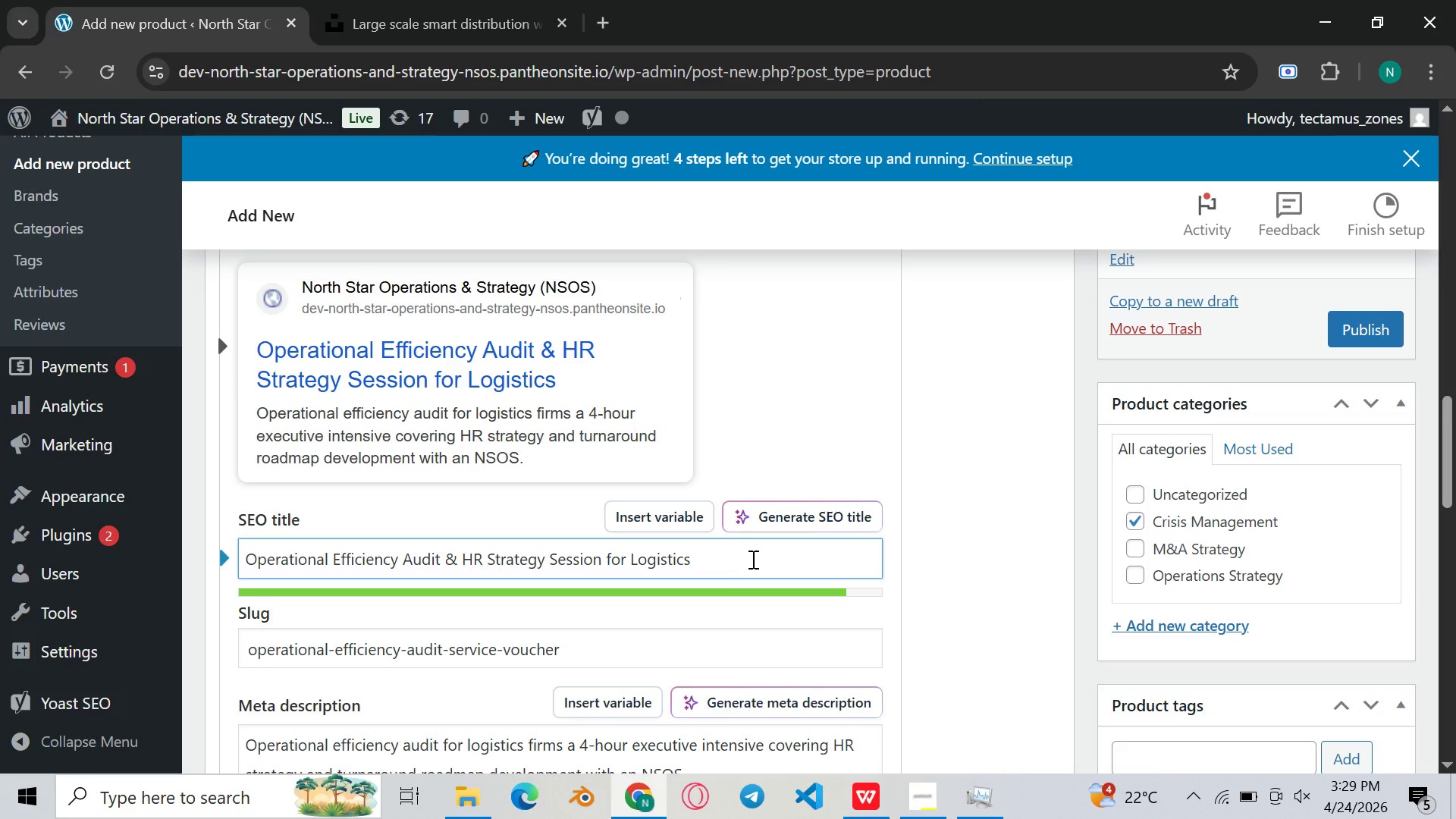 
scroll: coordinate [728, 574], scroll_direction: down, amount: 7.0
 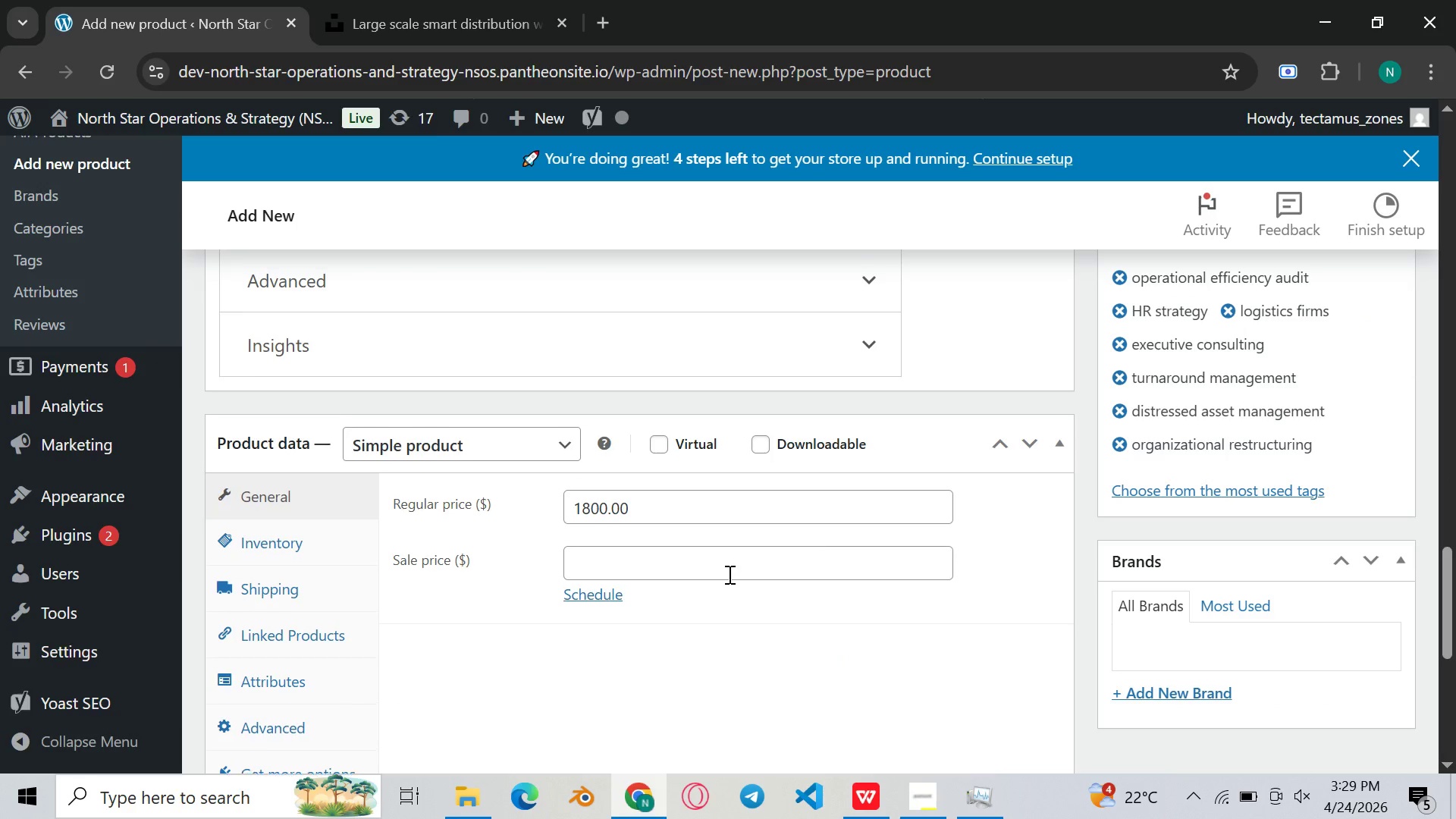 
scroll: coordinate [726, 573], scroll_direction: up, amount: 15.0
 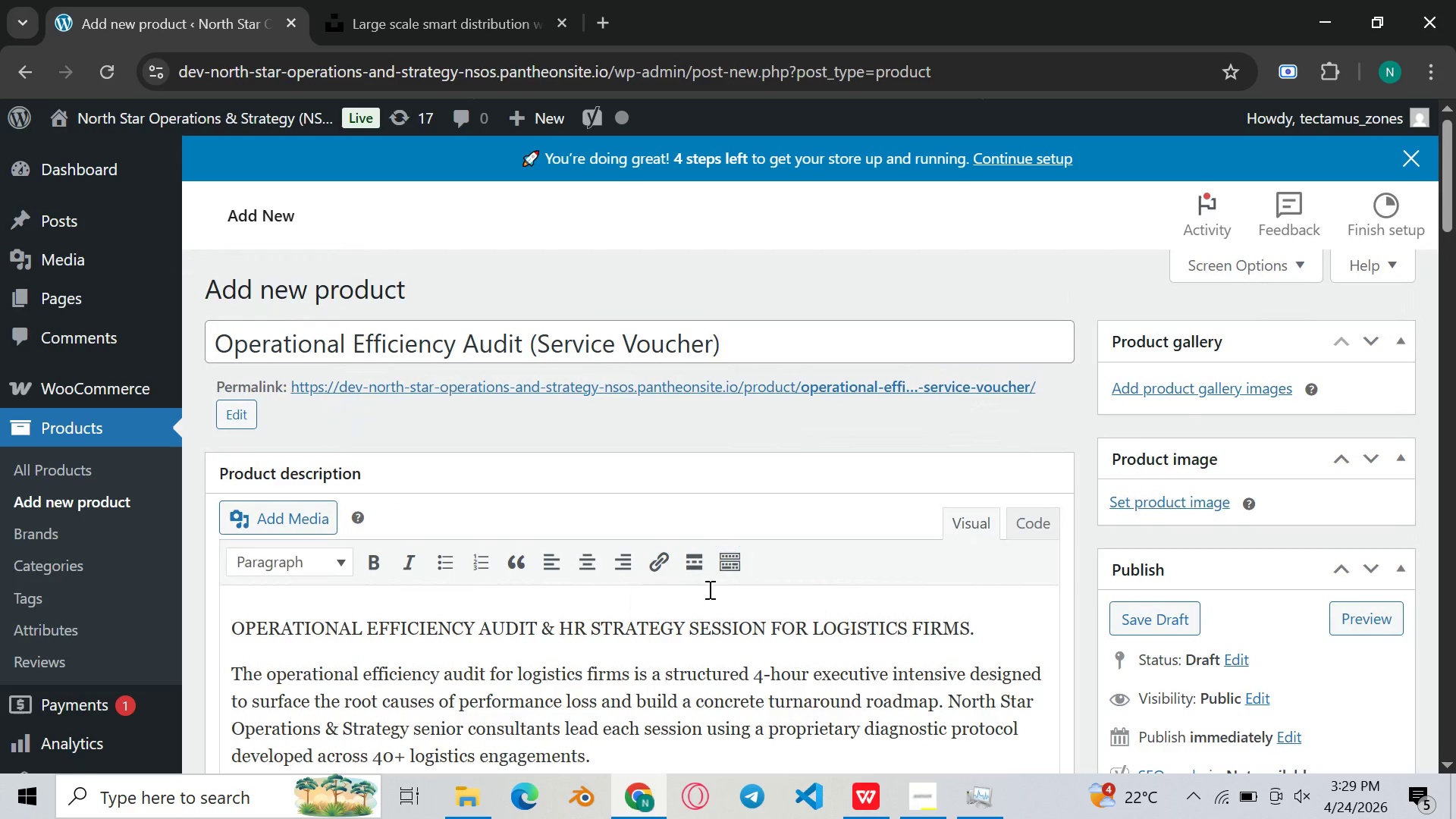 
left_click([704, 613])
 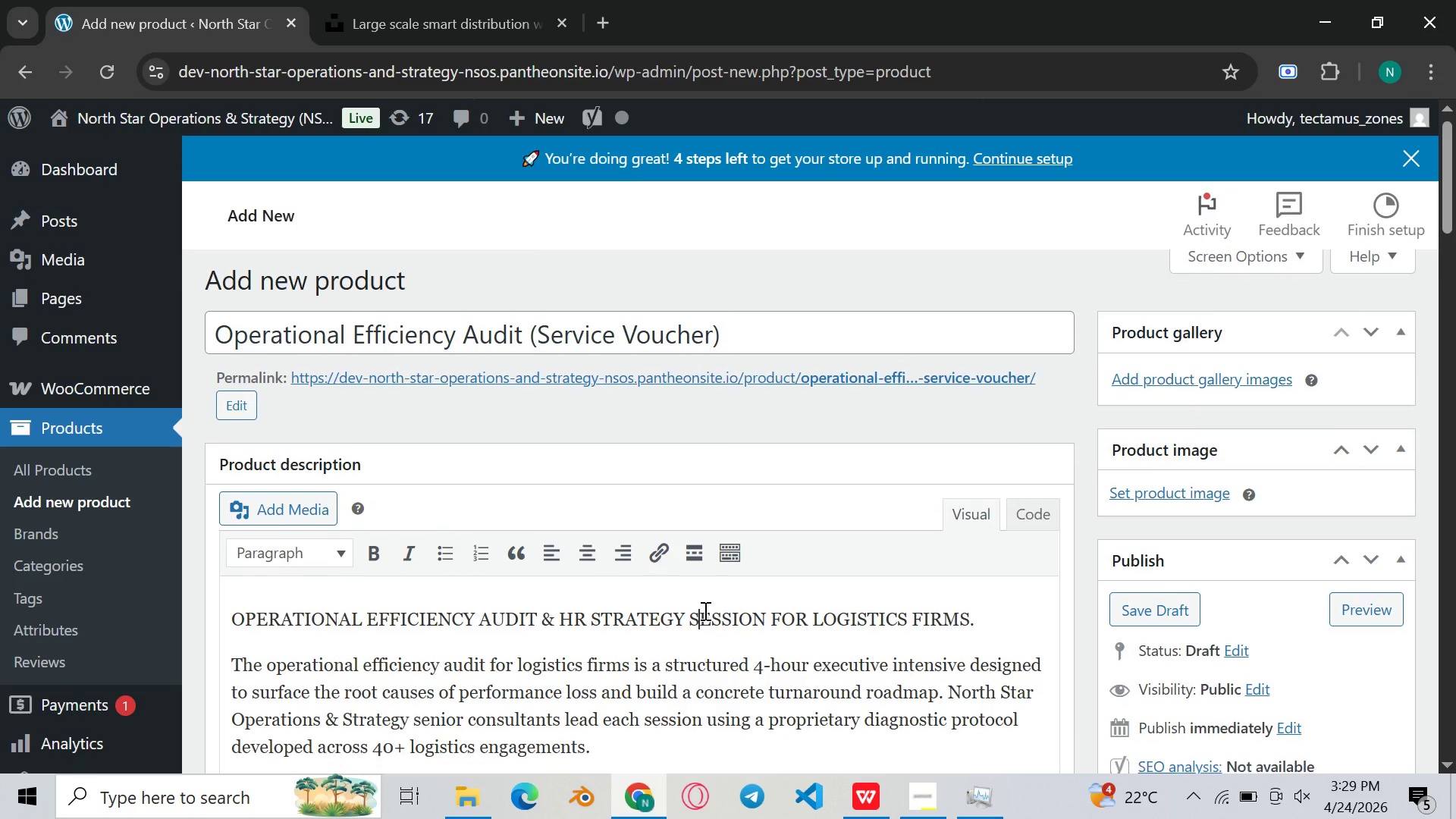 
scroll: coordinate [705, 607], scroll_direction: down, amount: 10.0
 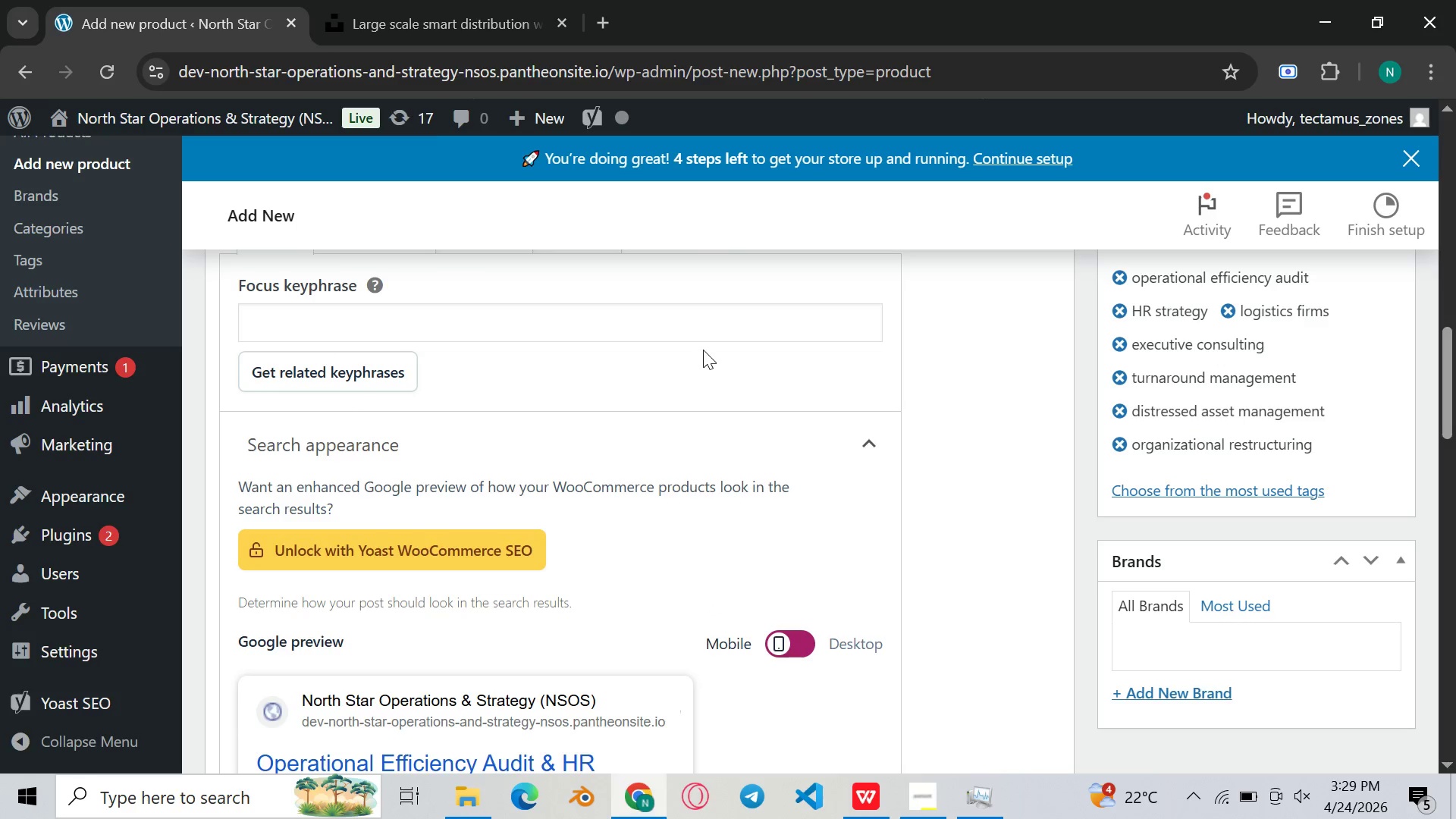 
left_click([725, 318])
 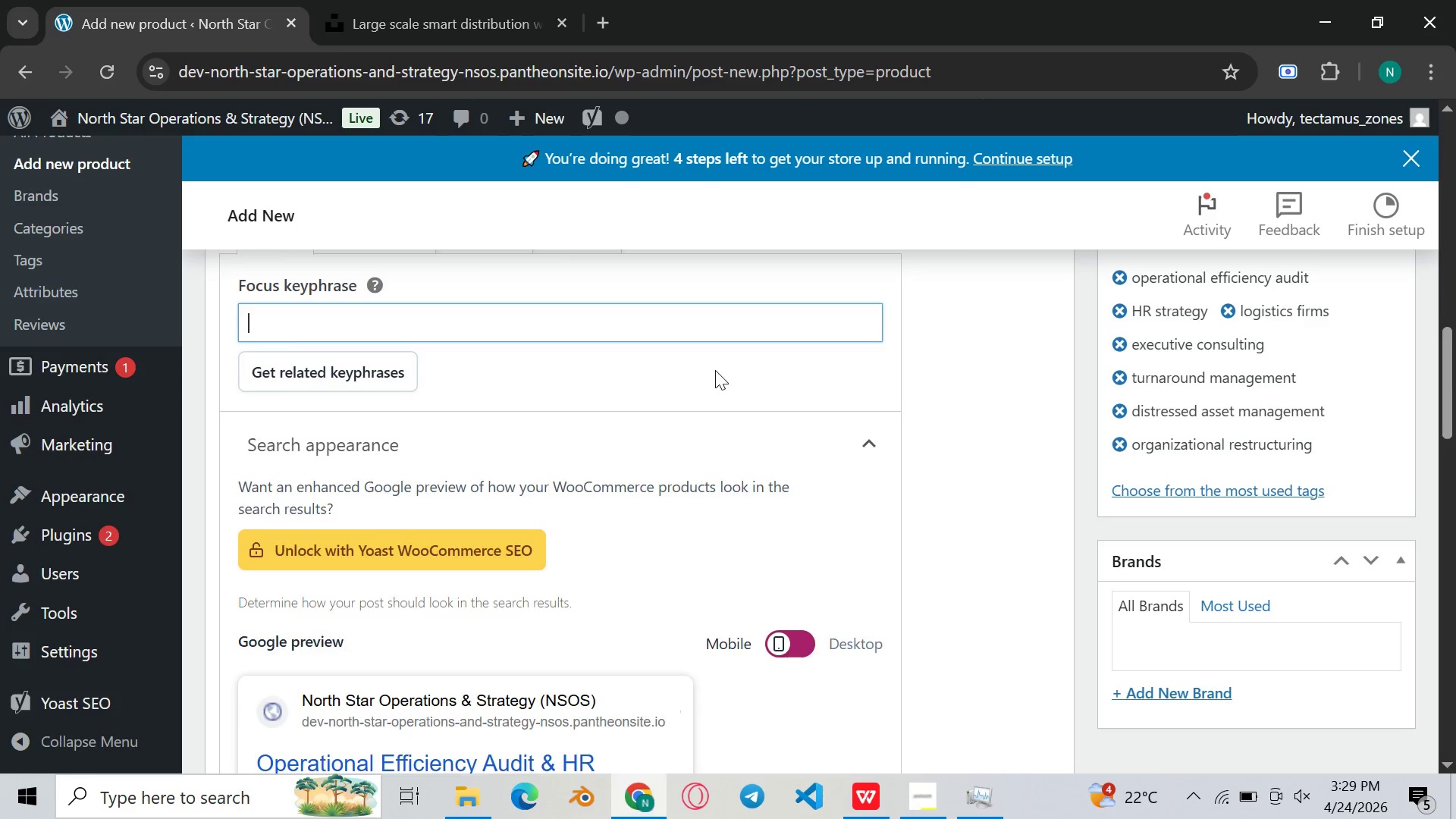 
scroll: coordinate [715, 375], scroll_direction: up, amount: 1.0
 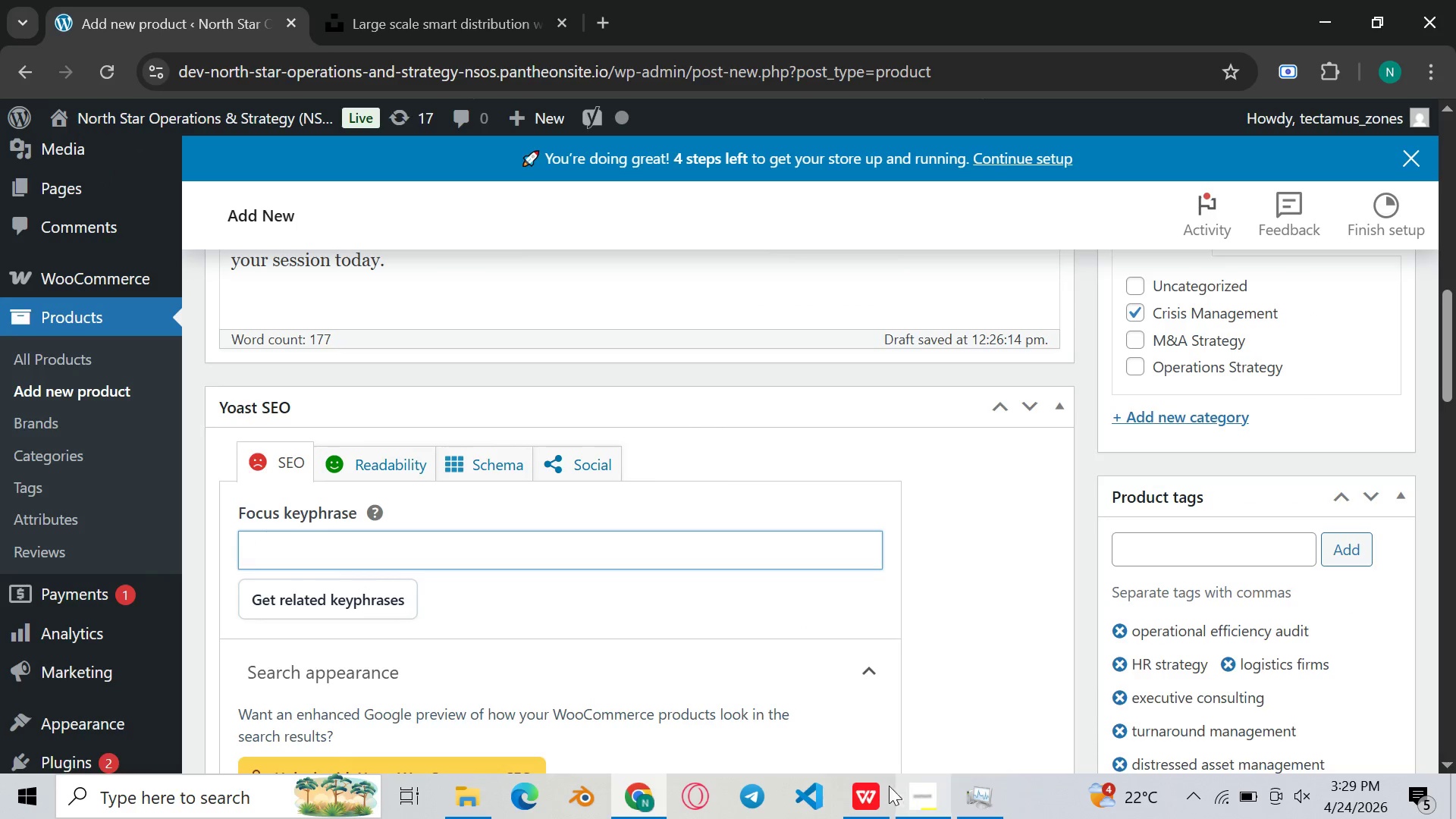 
left_click([881, 793])
 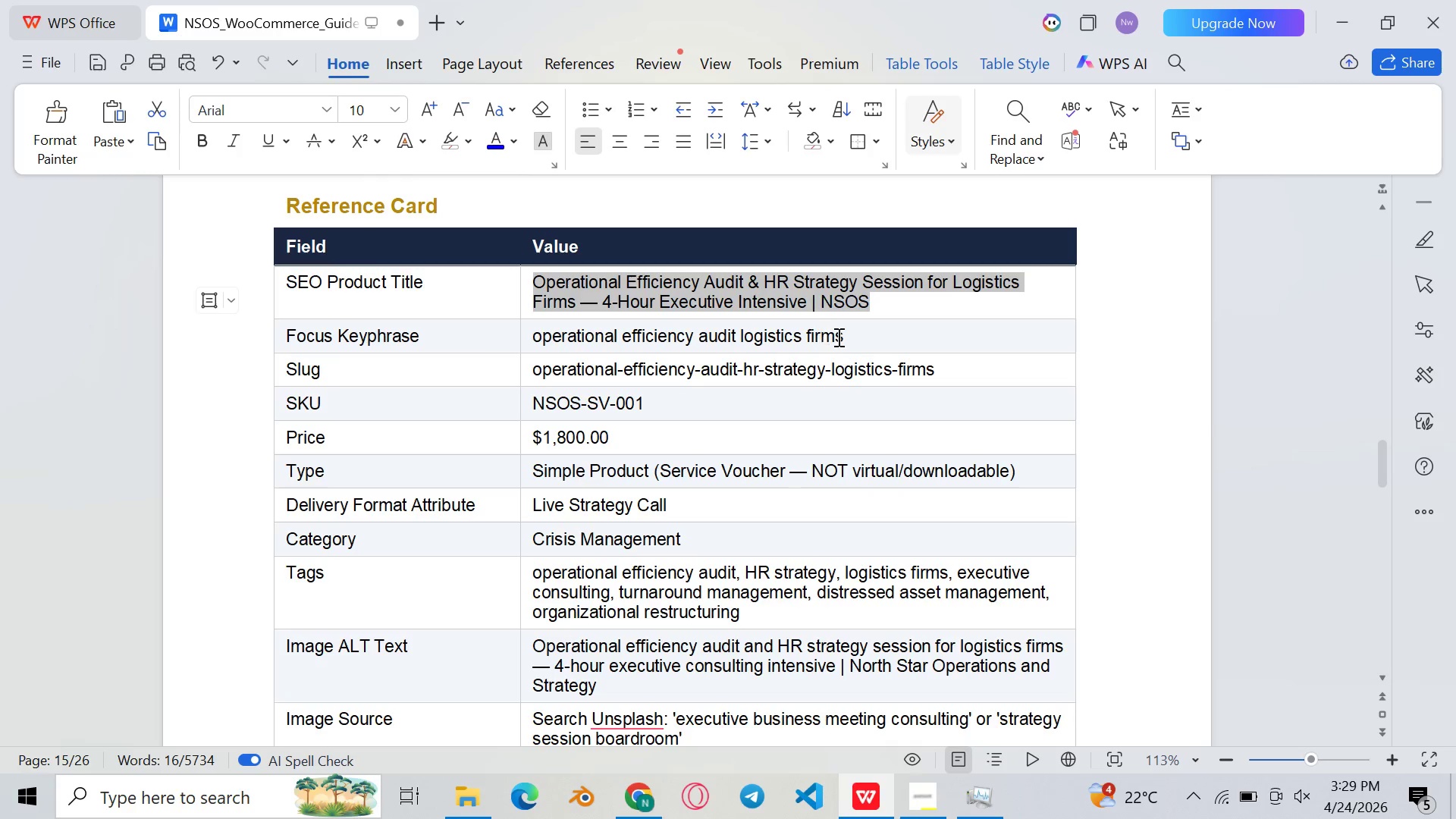 
left_click([855, 339])
 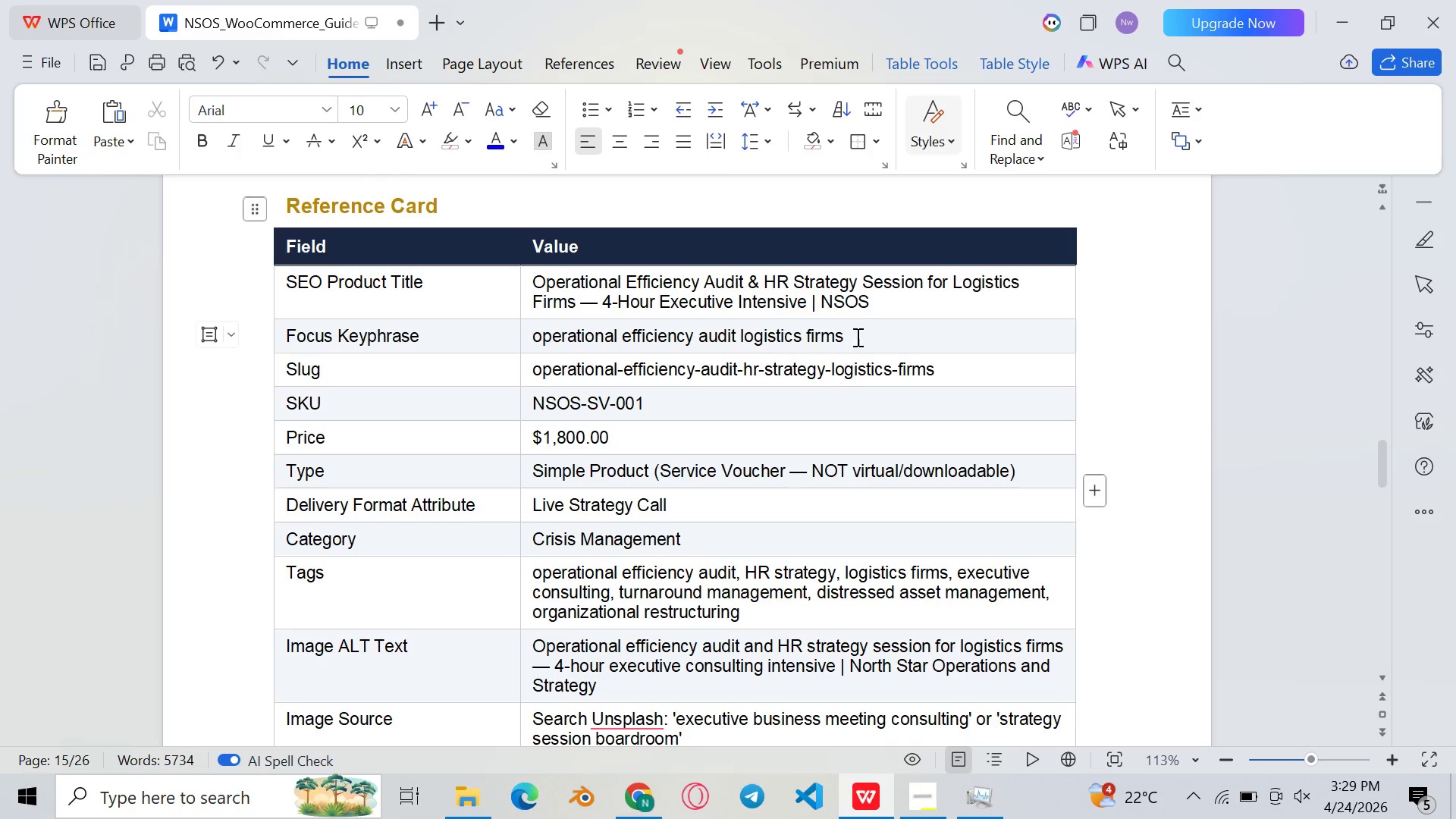 
left_click_drag(start_coordinate=[859, 340], to_coordinate=[525, 348])
 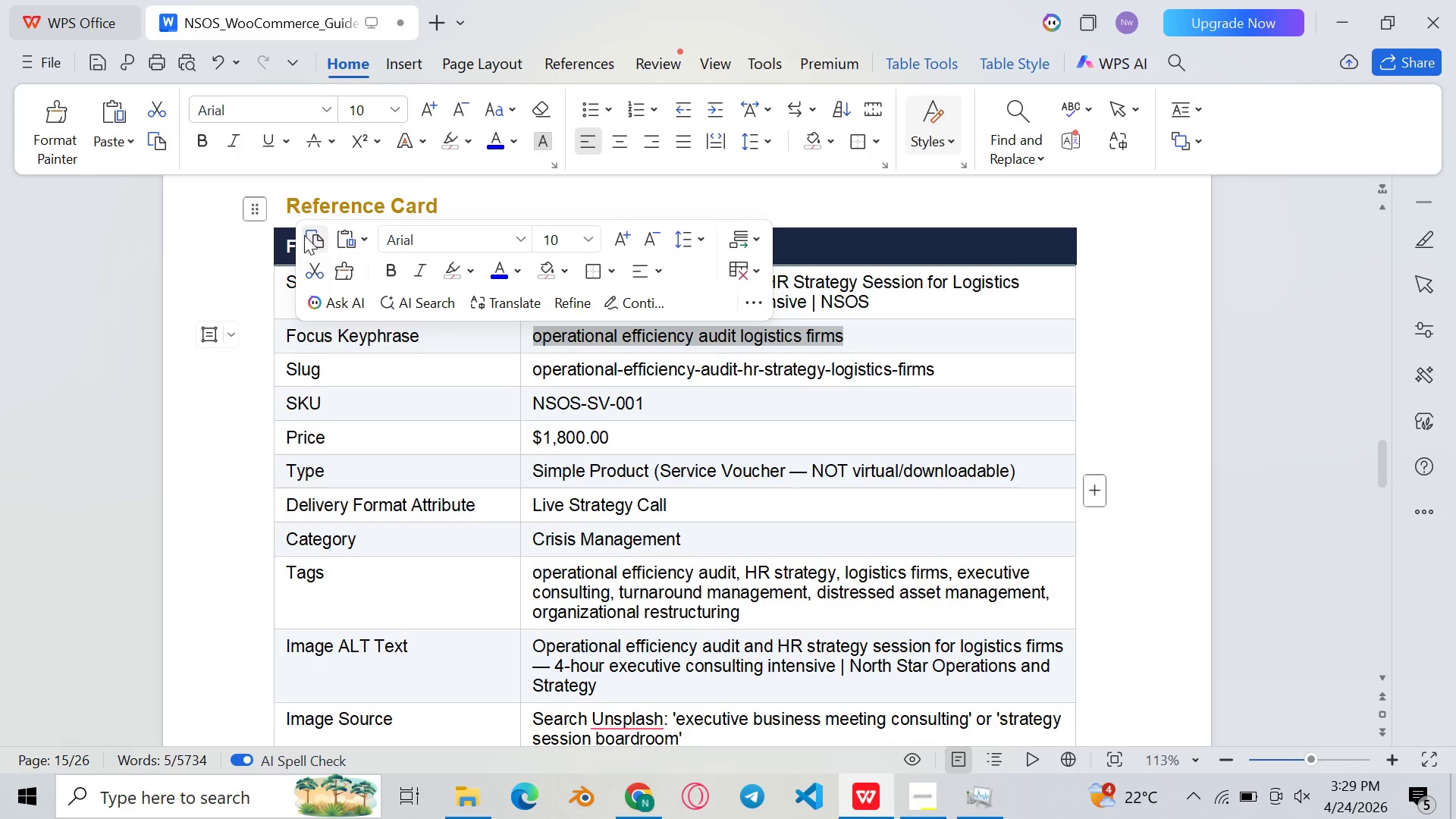 
left_click([312, 243])
 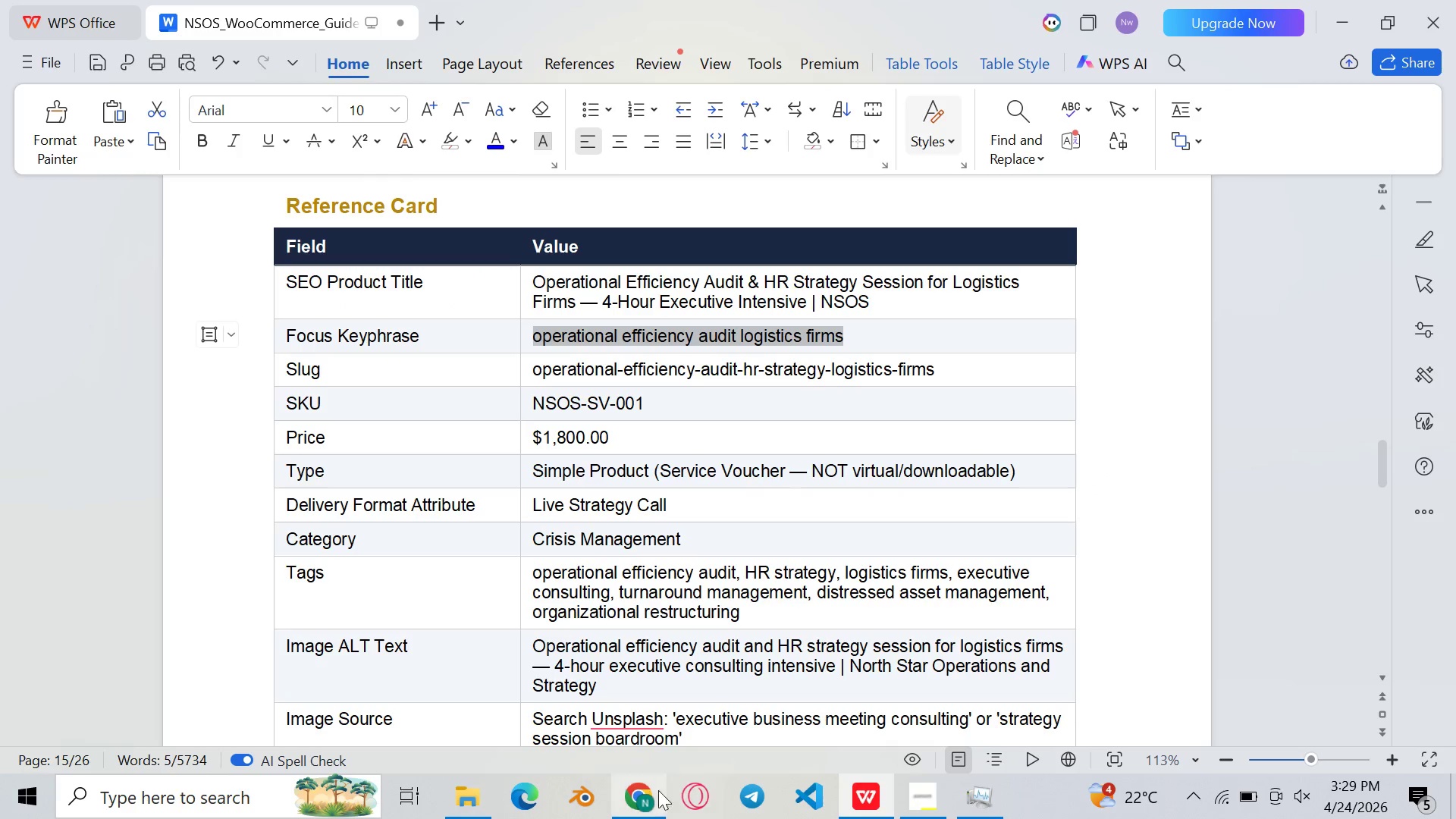 
left_click([642, 803])
 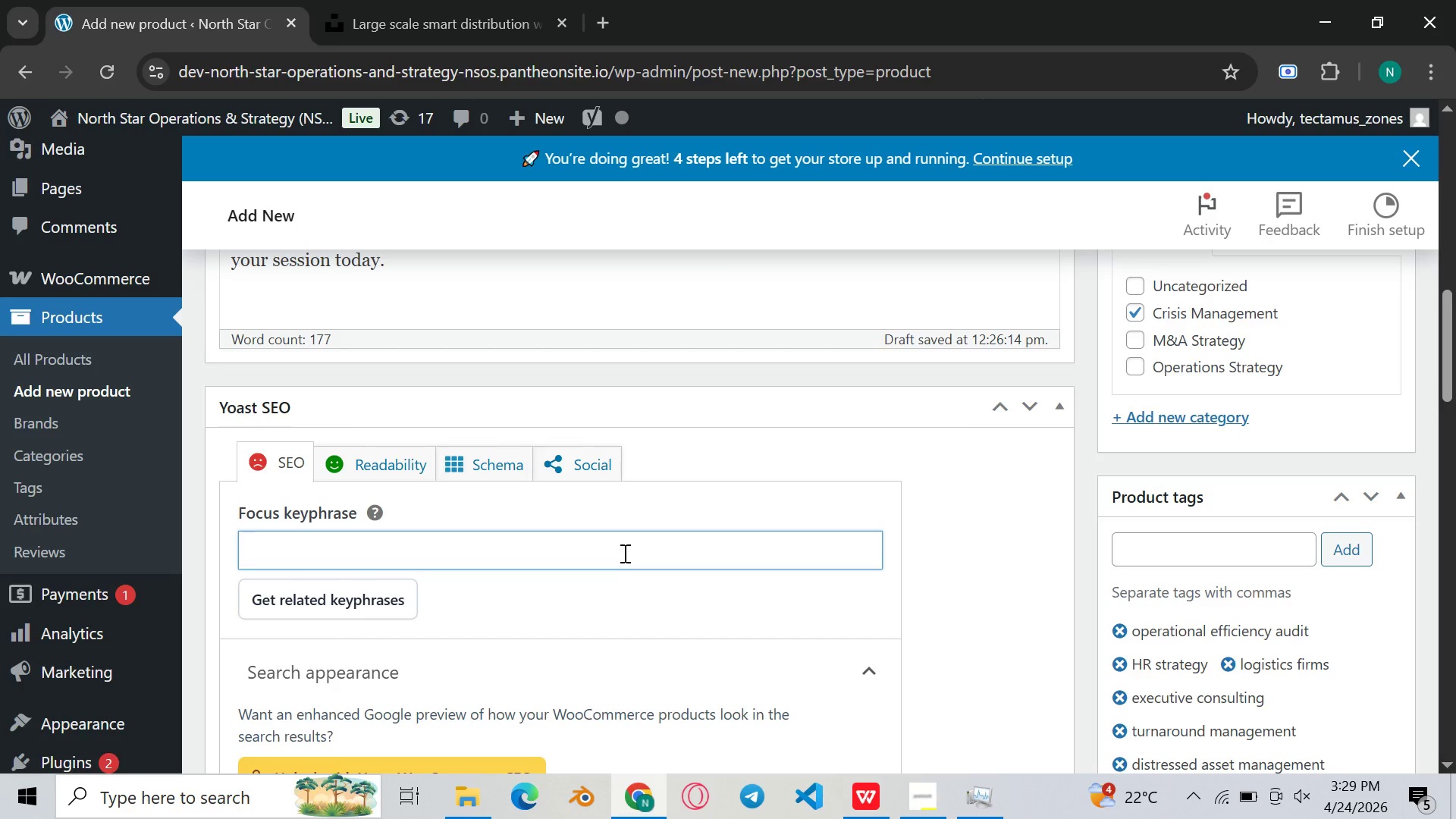 
key(Control+V)
 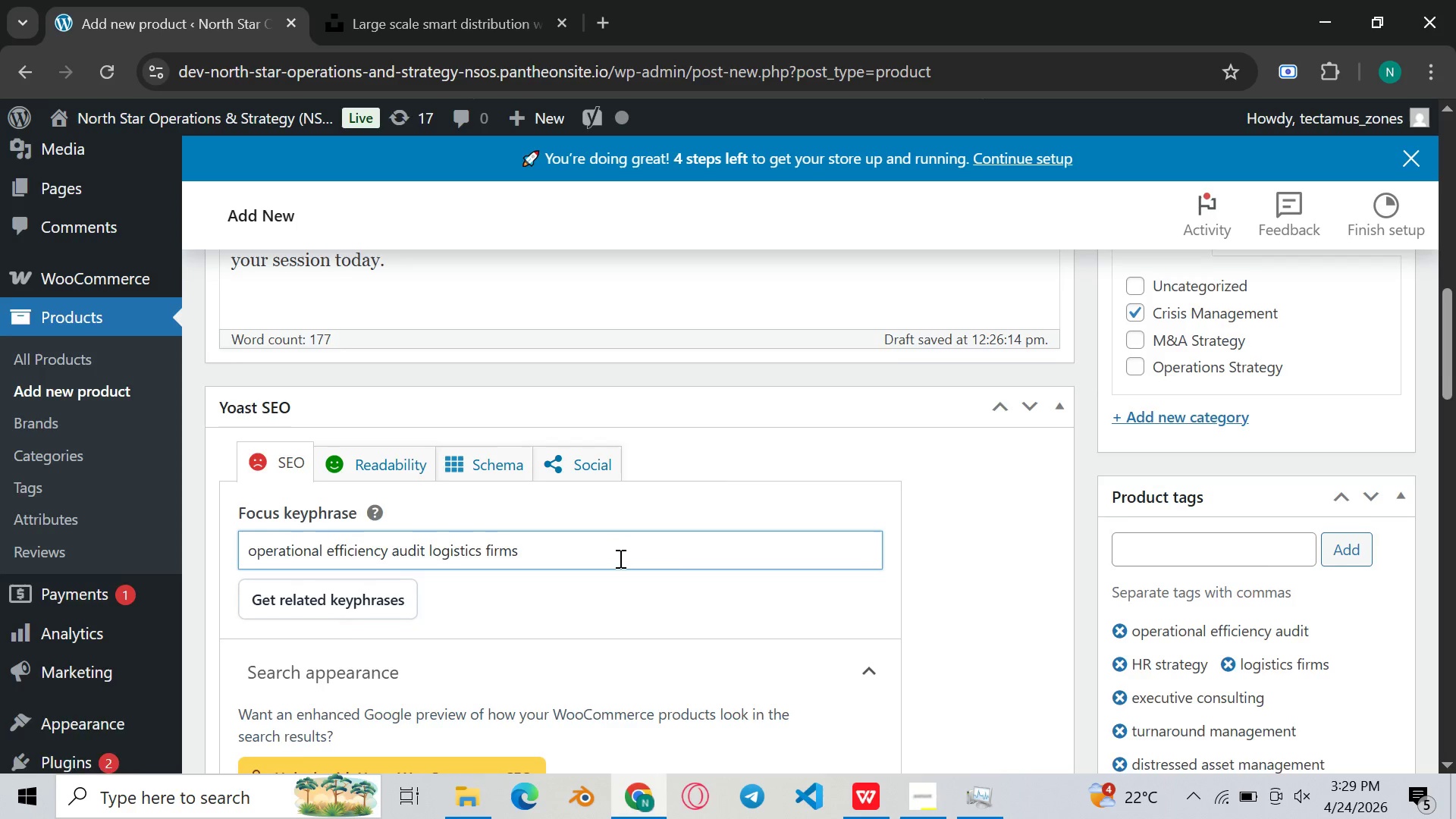 
scroll: coordinate [620, 564], scroll_direction: down, amount: 7.0
 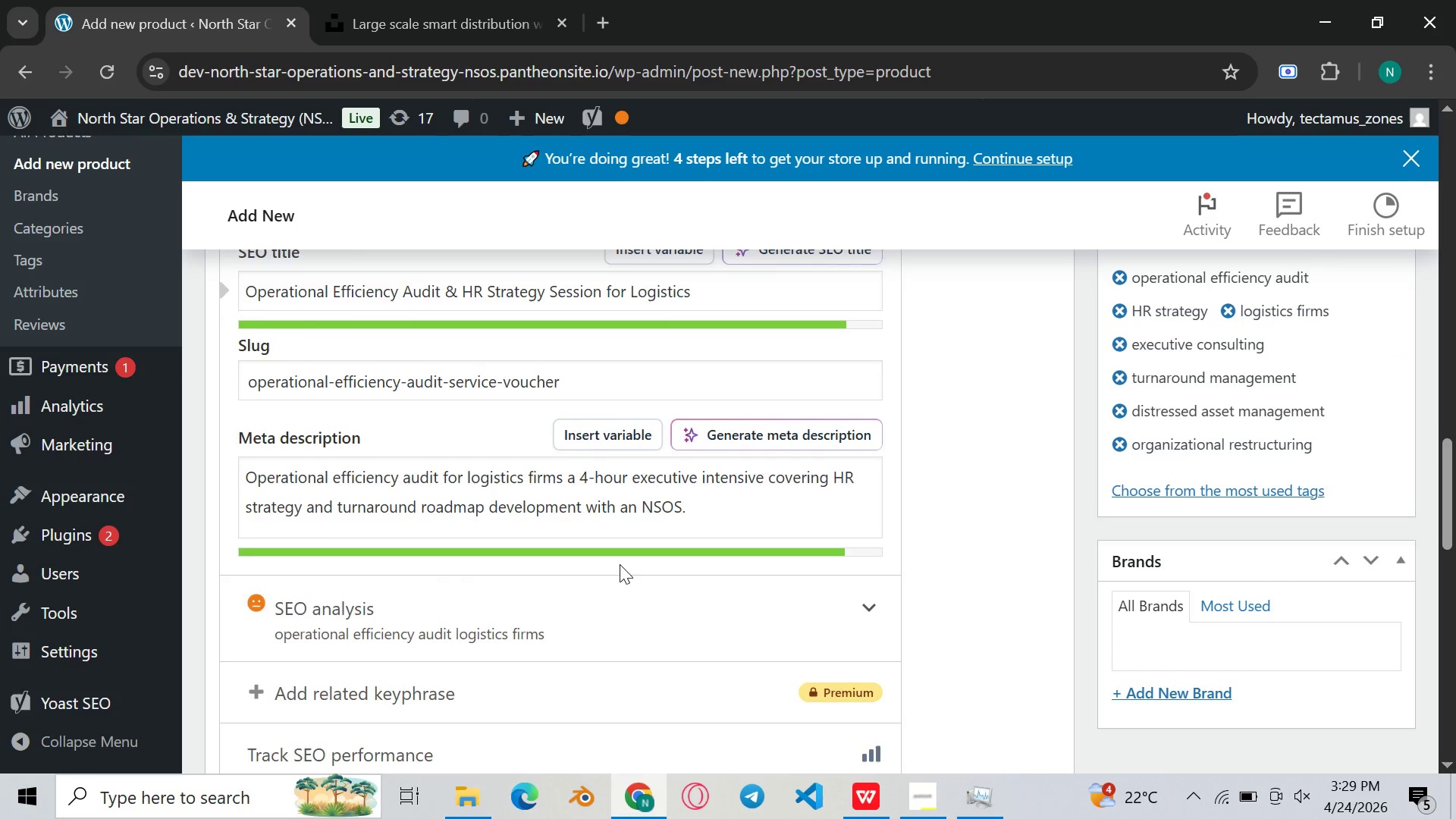 
scroll: coordinate [620, 564], scroll_direction: none, amount: 0.0
 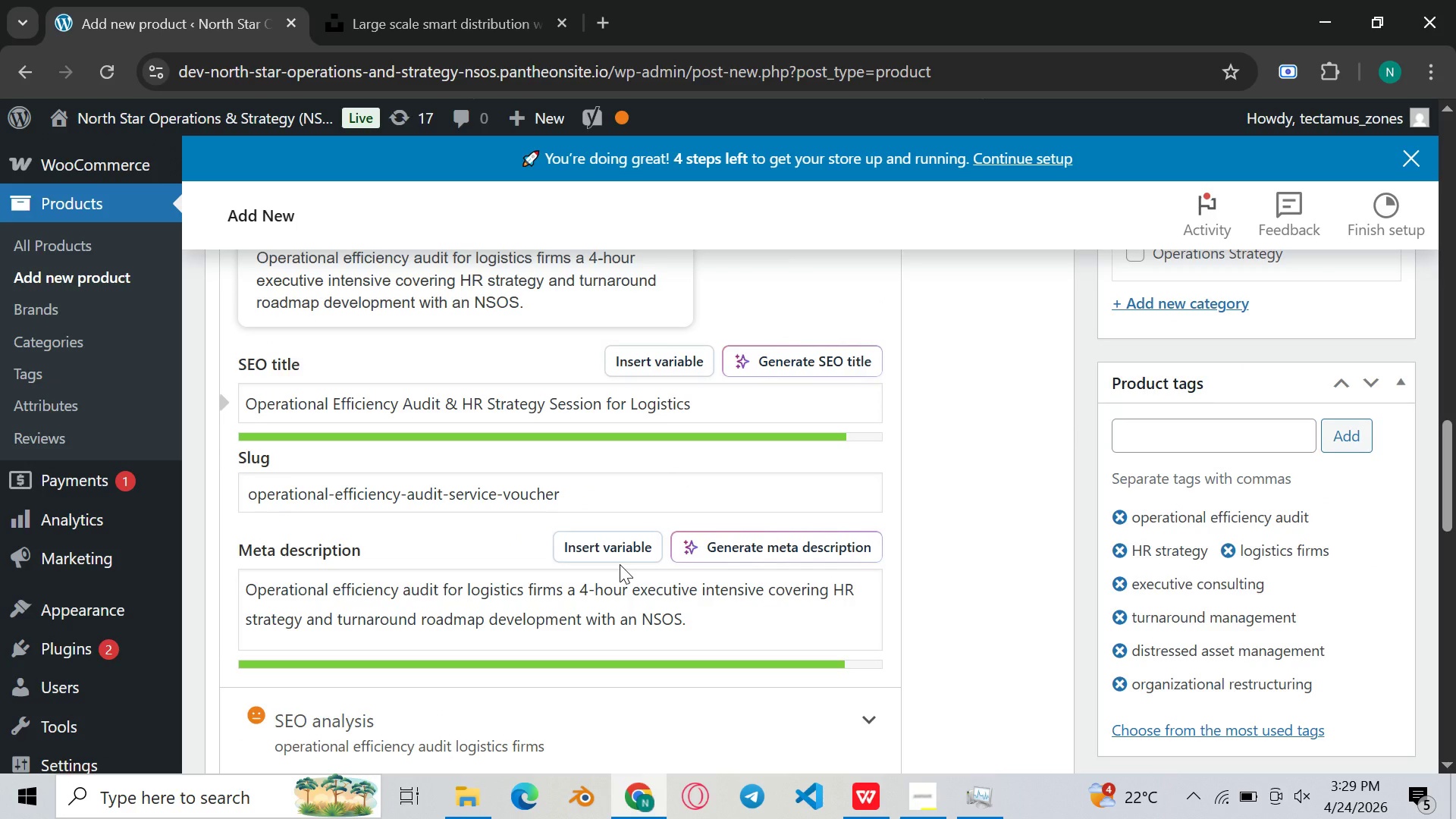 
scroll: coordinate [620, 564], scroll_direction: up, amount: 7.0
 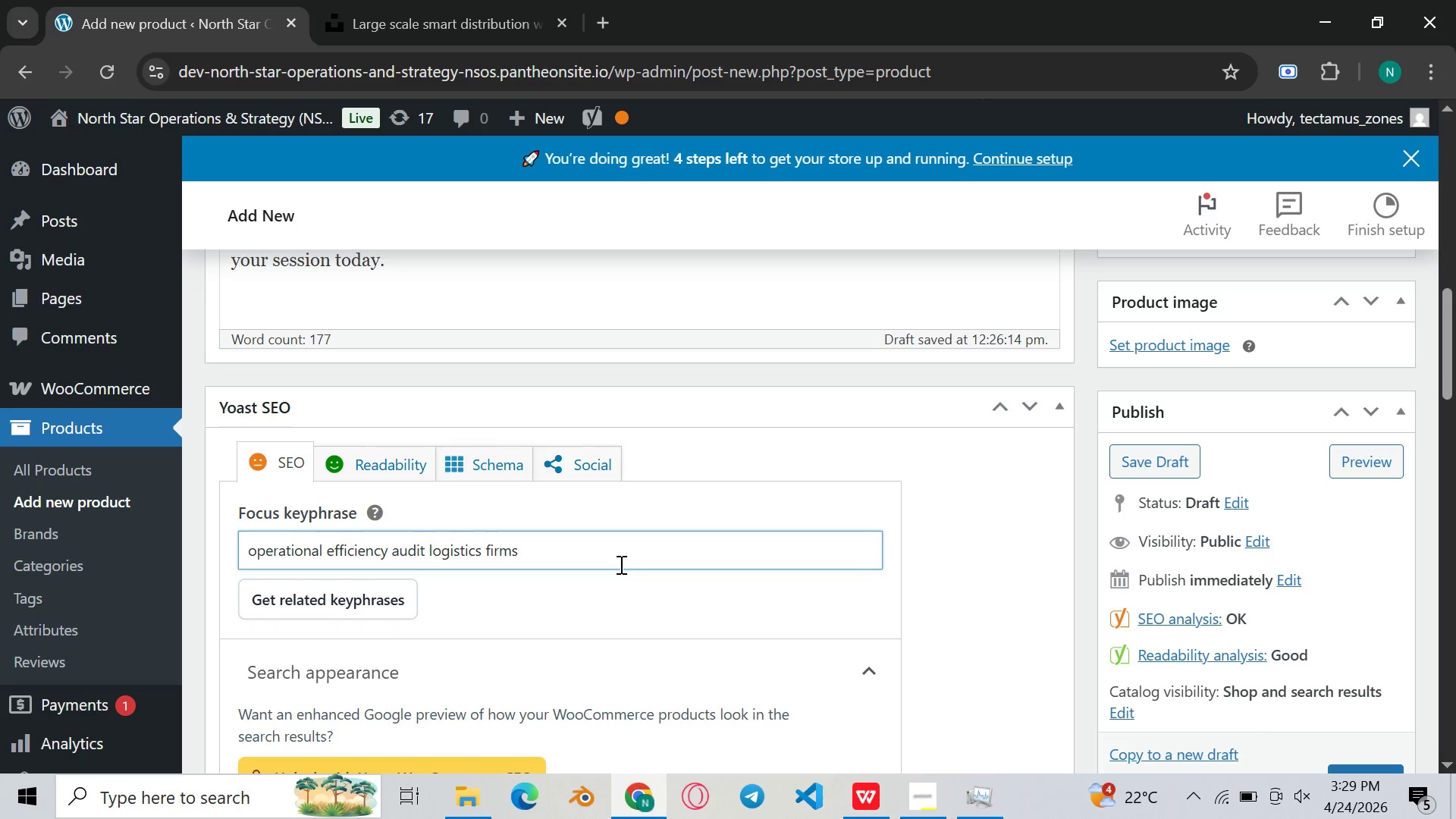 
key(Backspace)
 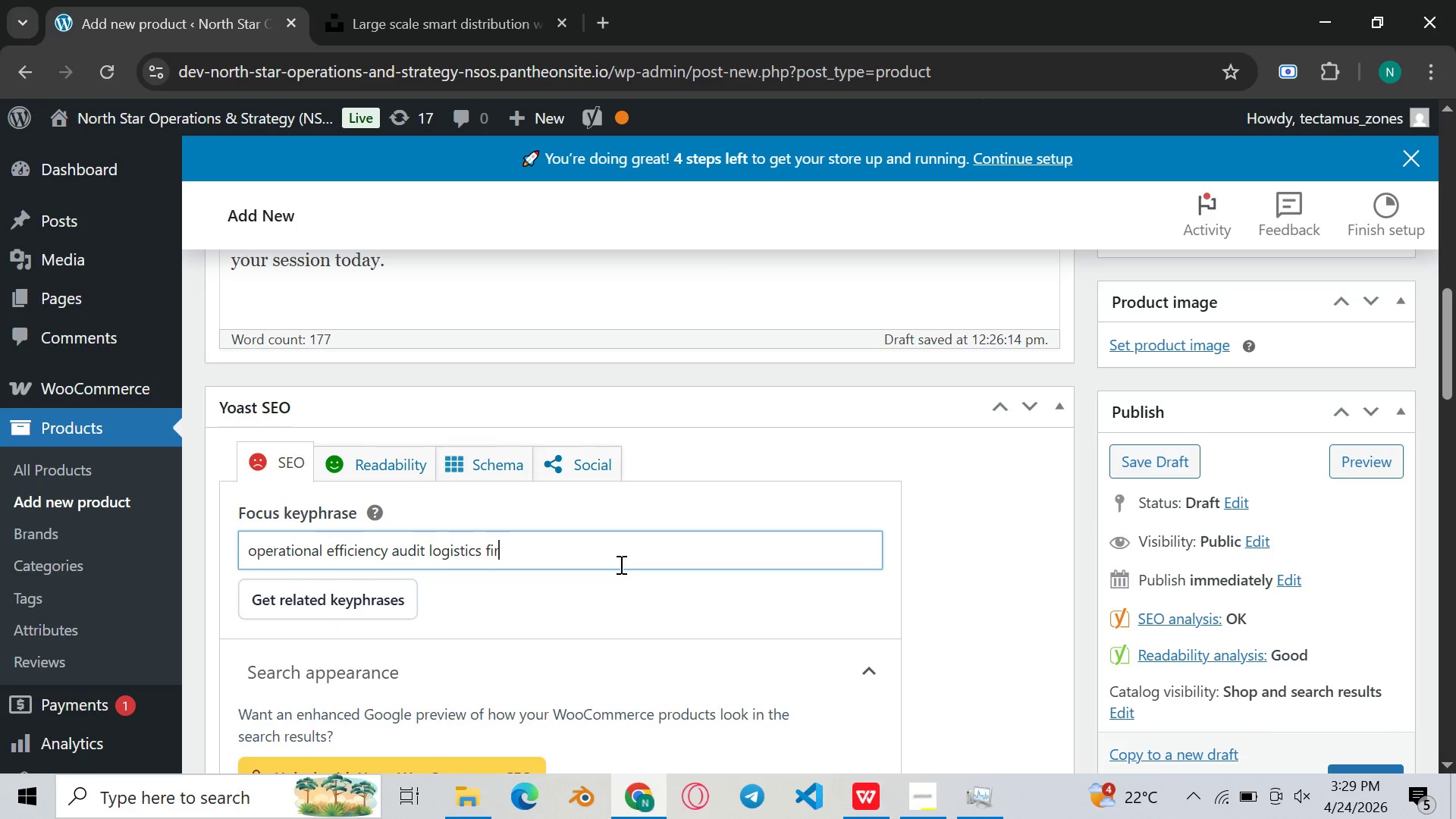 
key(Backspace)
 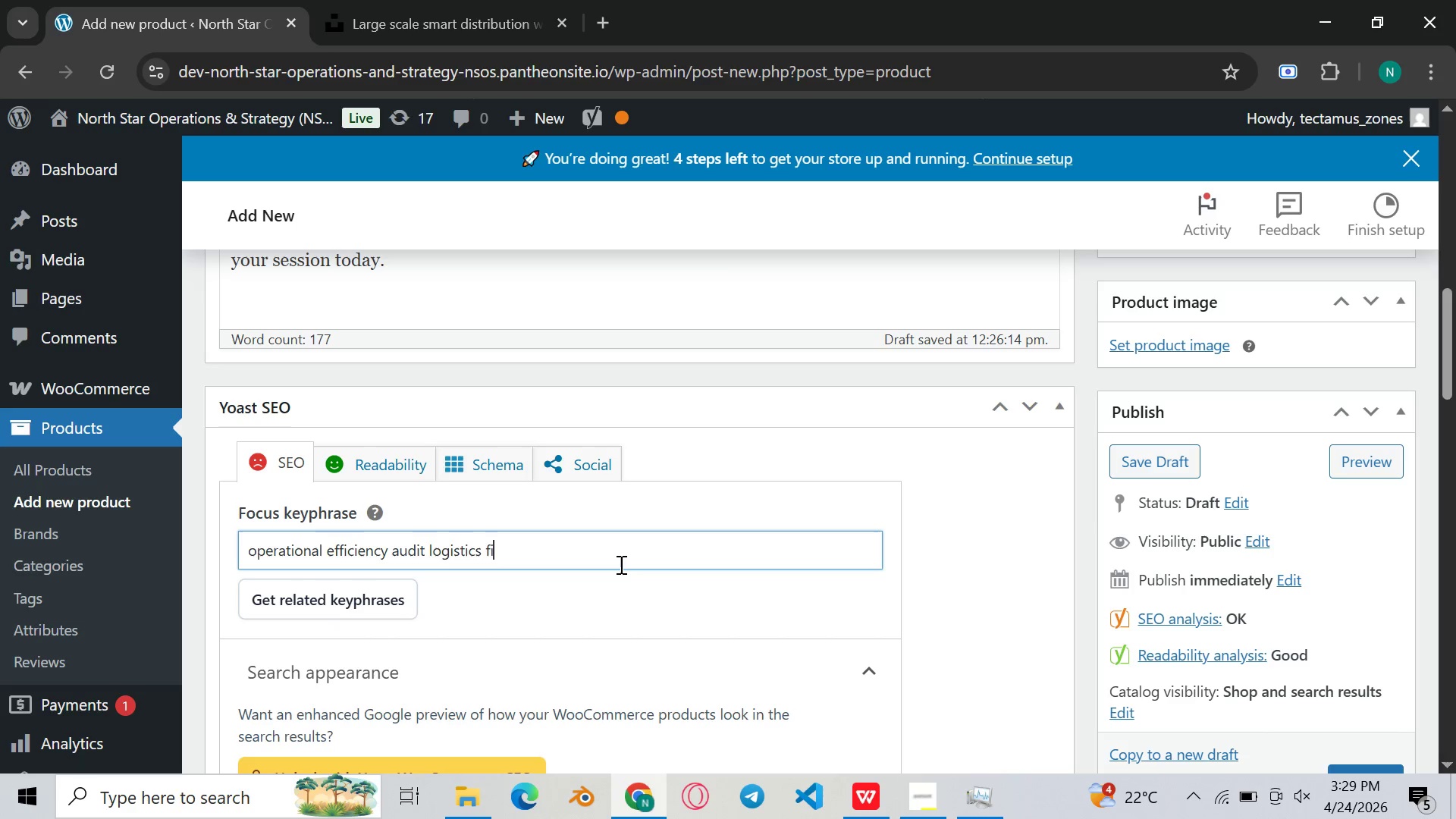 
key(Backspace)
 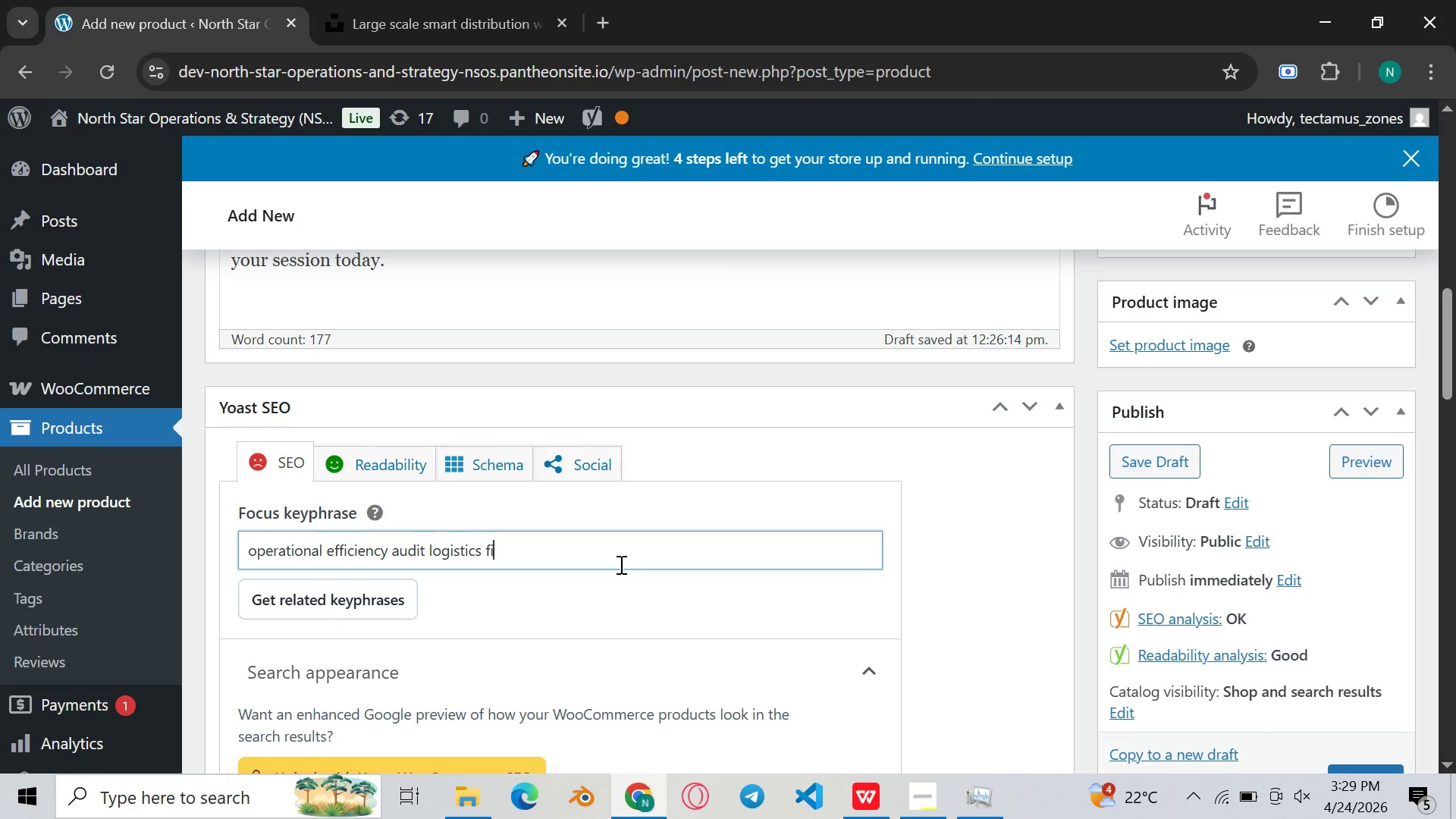 
key(Backspace)
 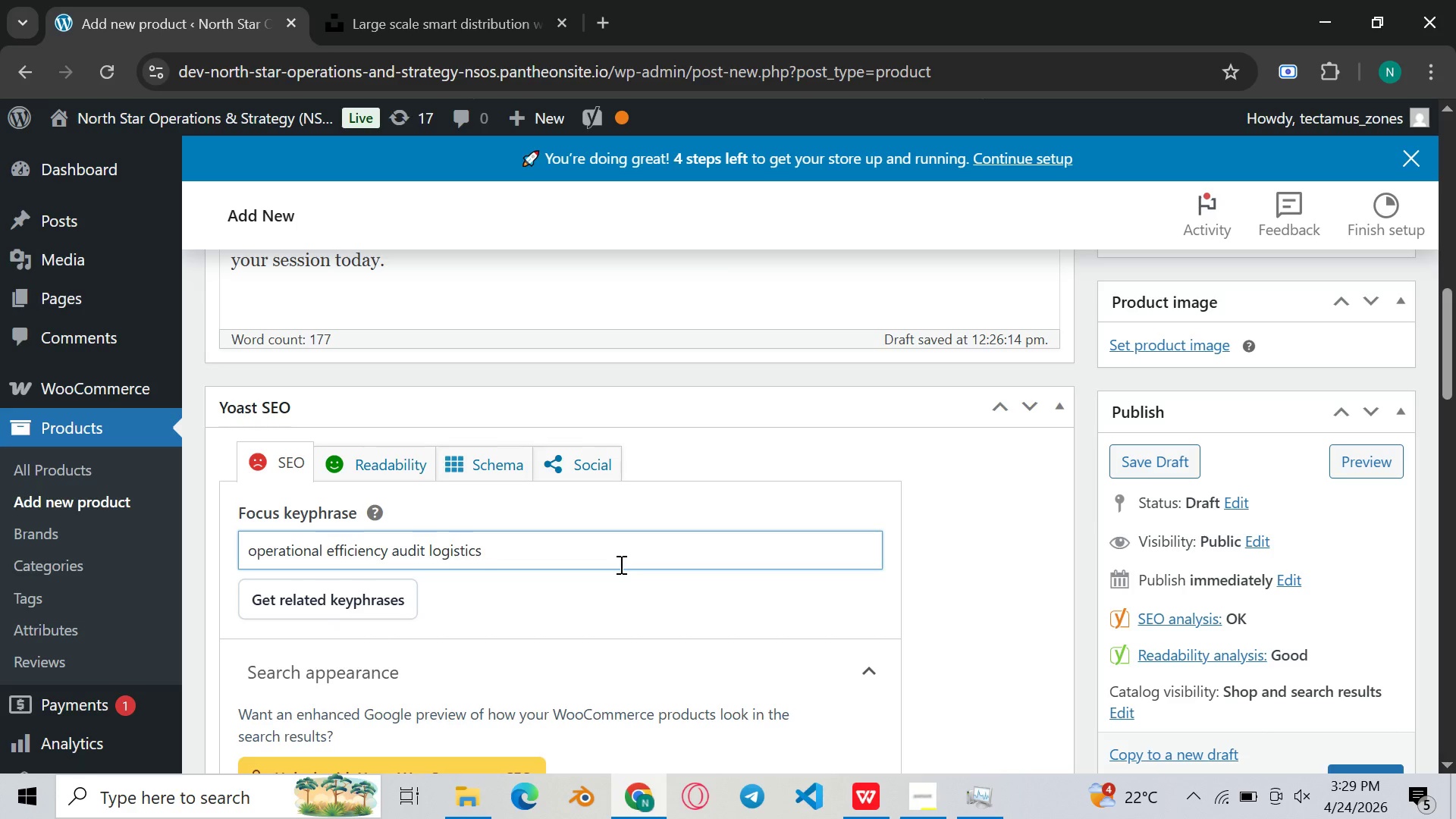 
key(Backspace)
 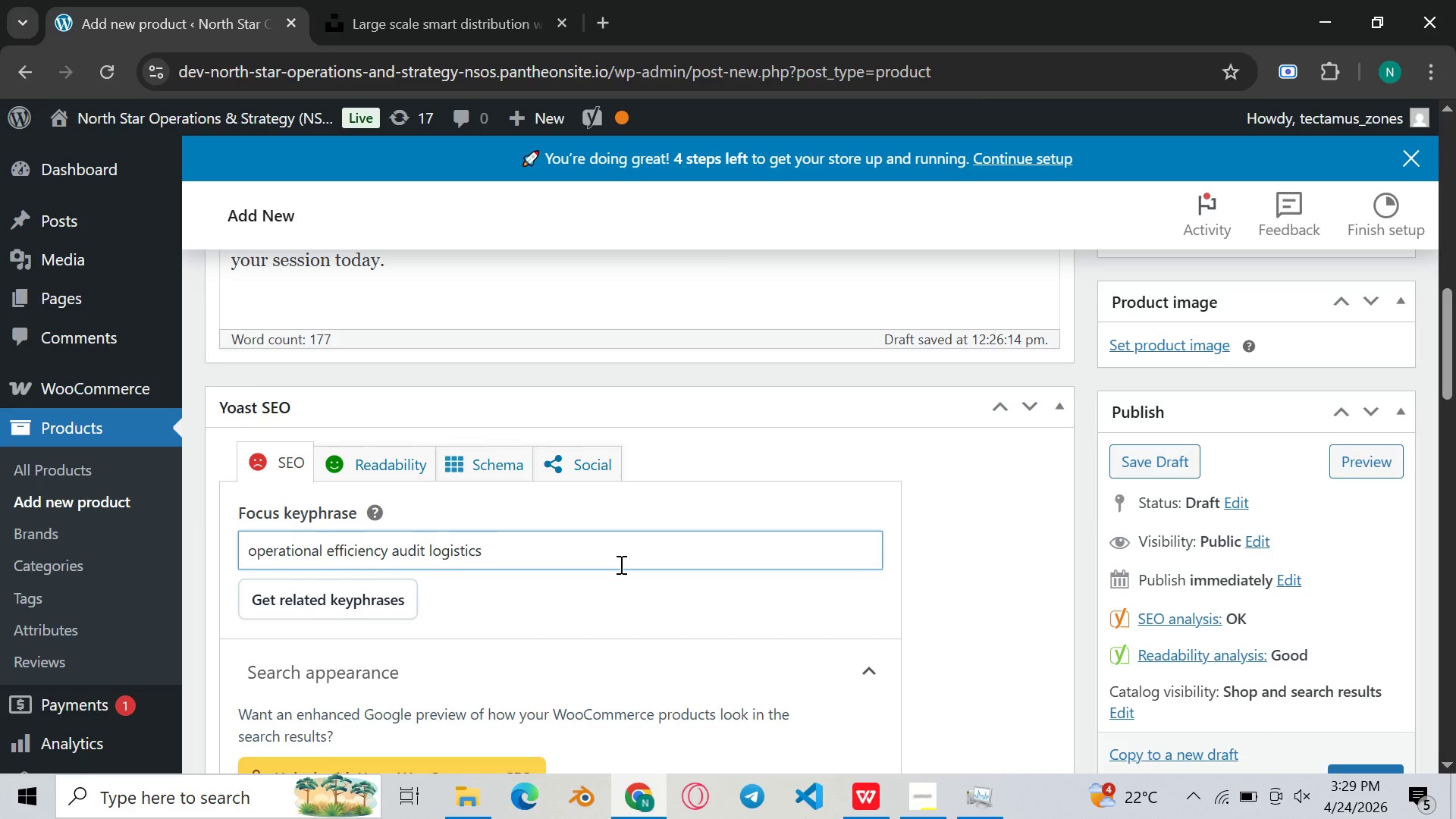 
scroll: coordinate [620, 564], scroll_direction: down, amount: 4.0
 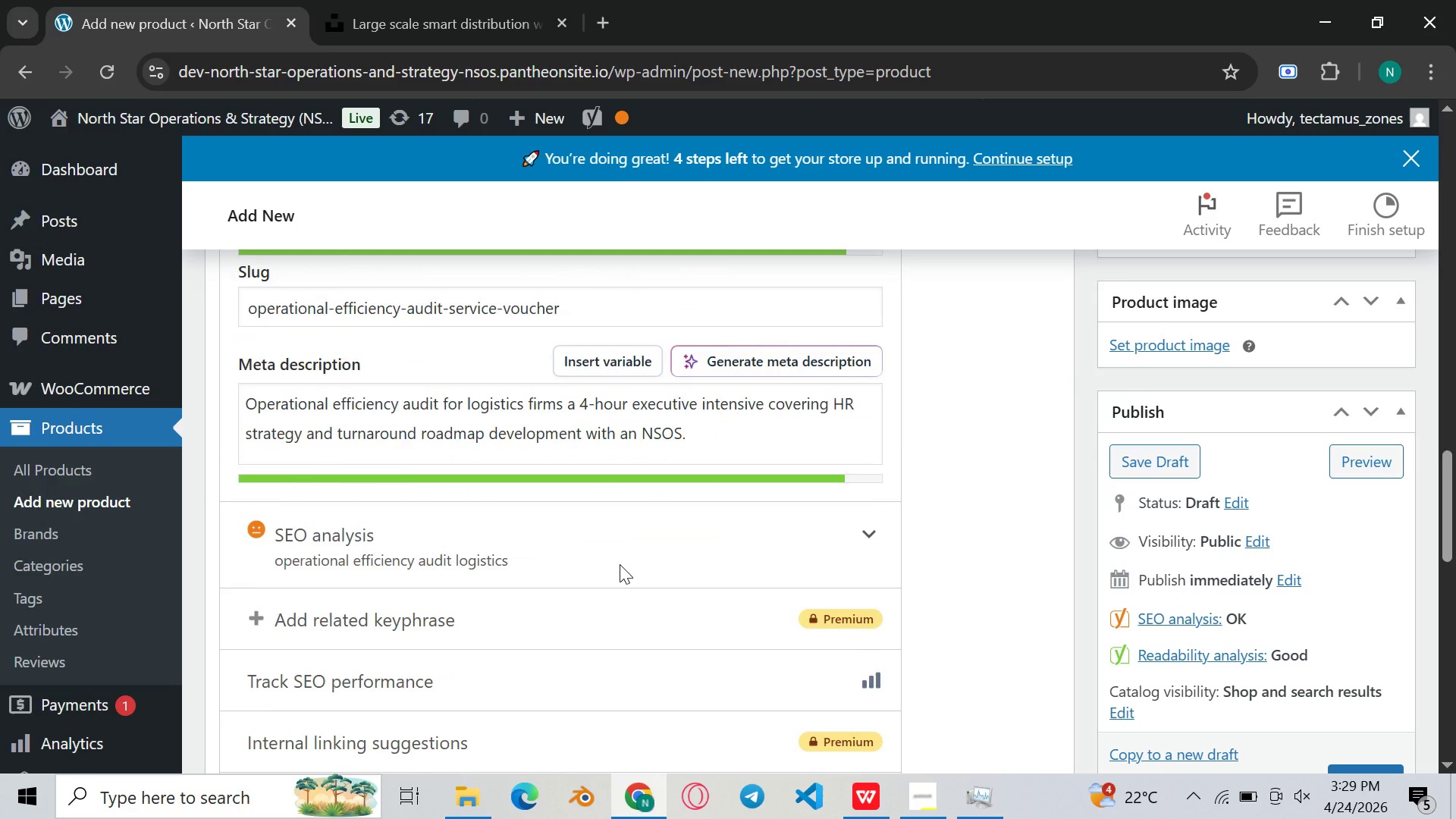 
left_click([736, 393])
 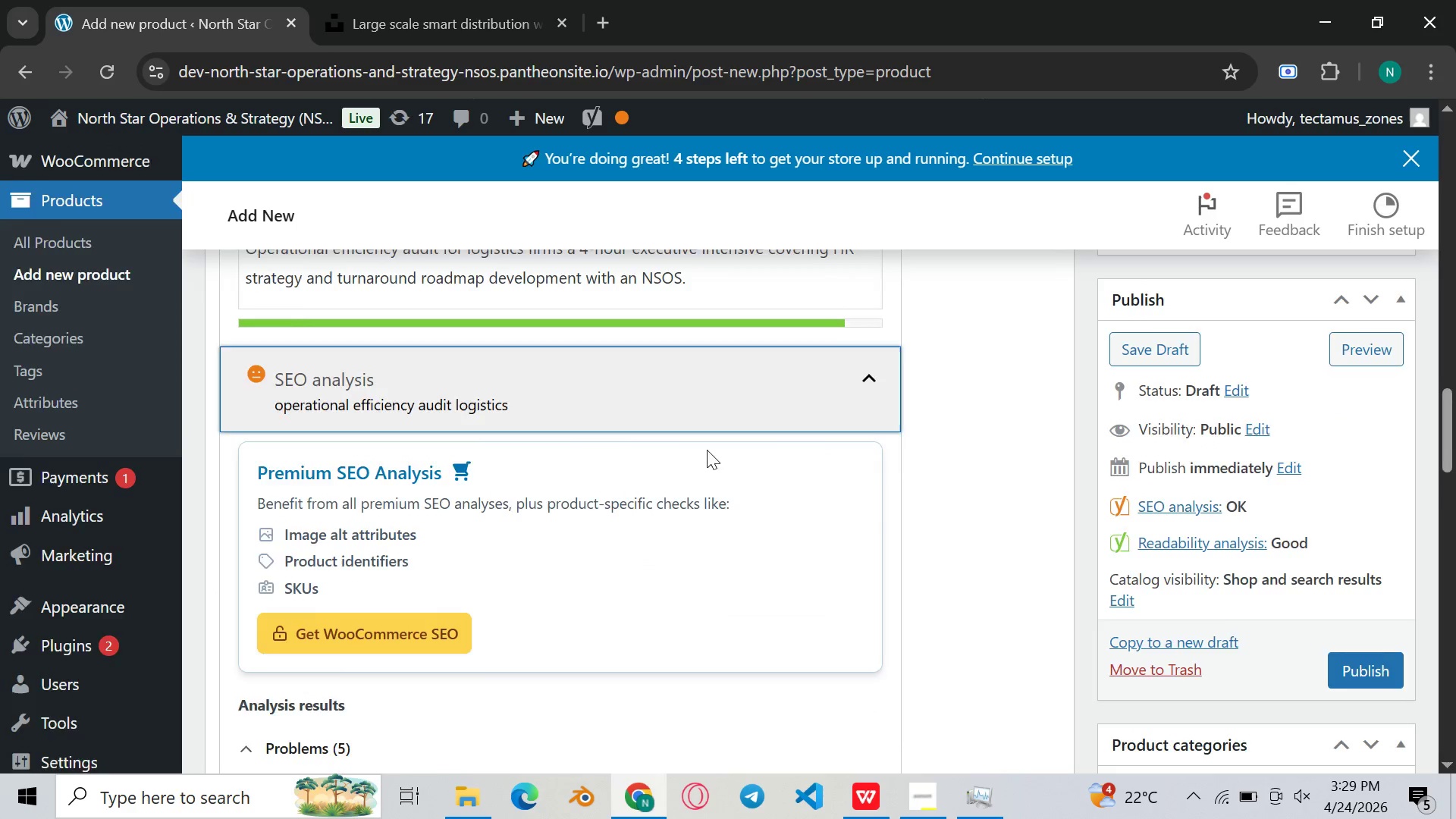 
scroll: coordinate [695, 498], scroll_direction: down, amount: 5.0
 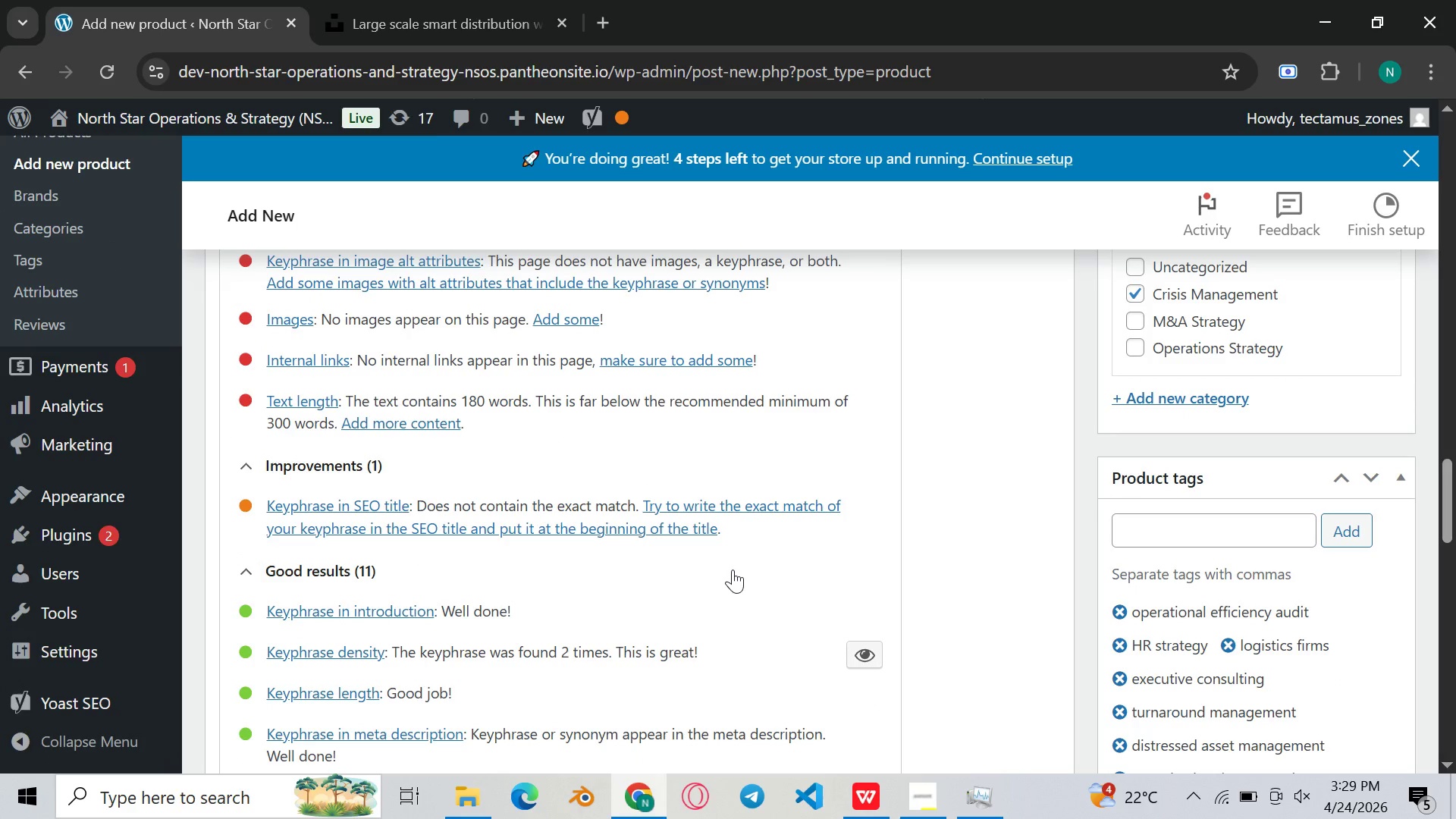 
scroll: coordinate [733, 570], scroll_direction: up, amount: 9.0
 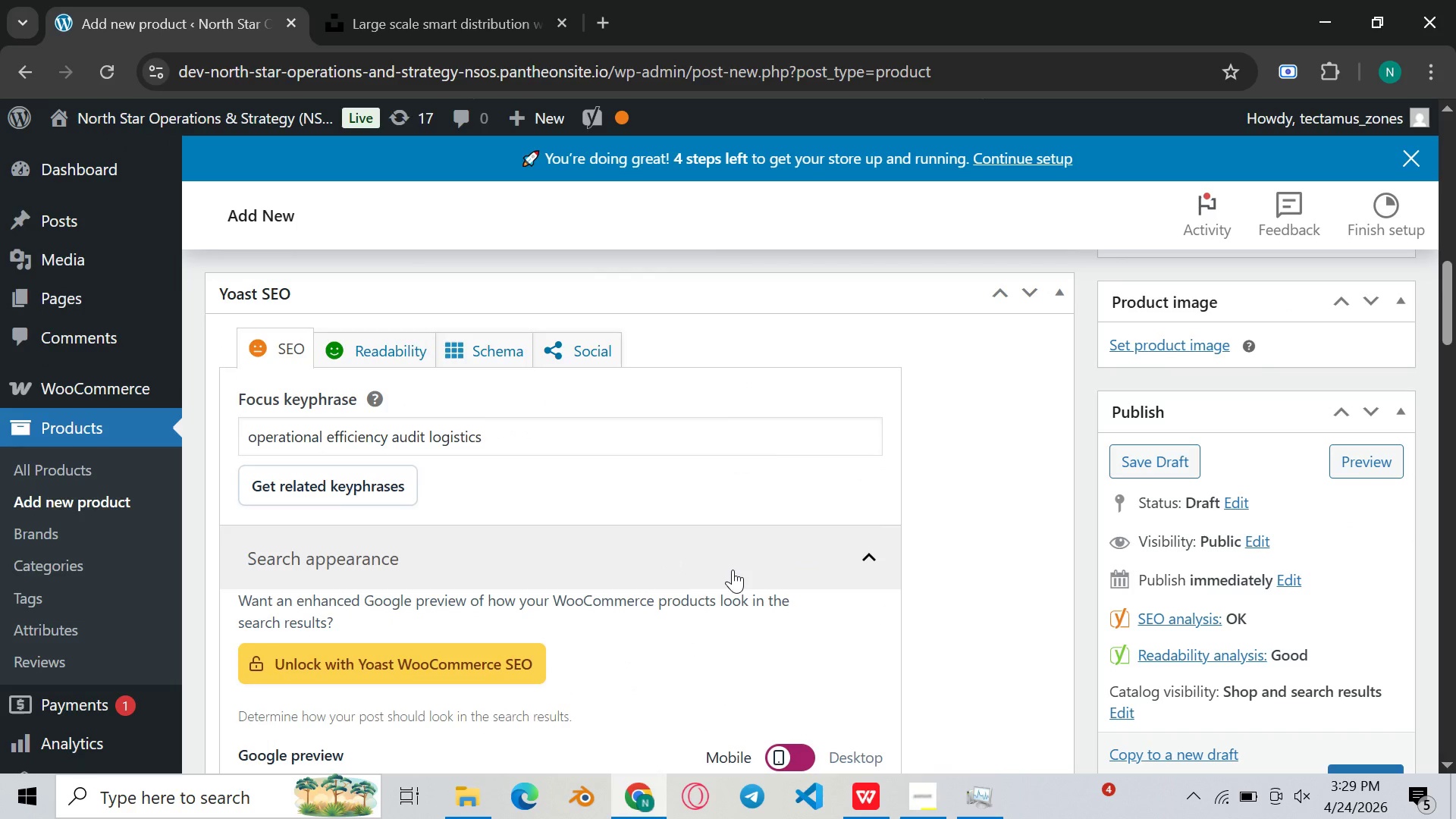 
scroll: coordinate [733, 570], scroll_direction: down, amount: 5.0
 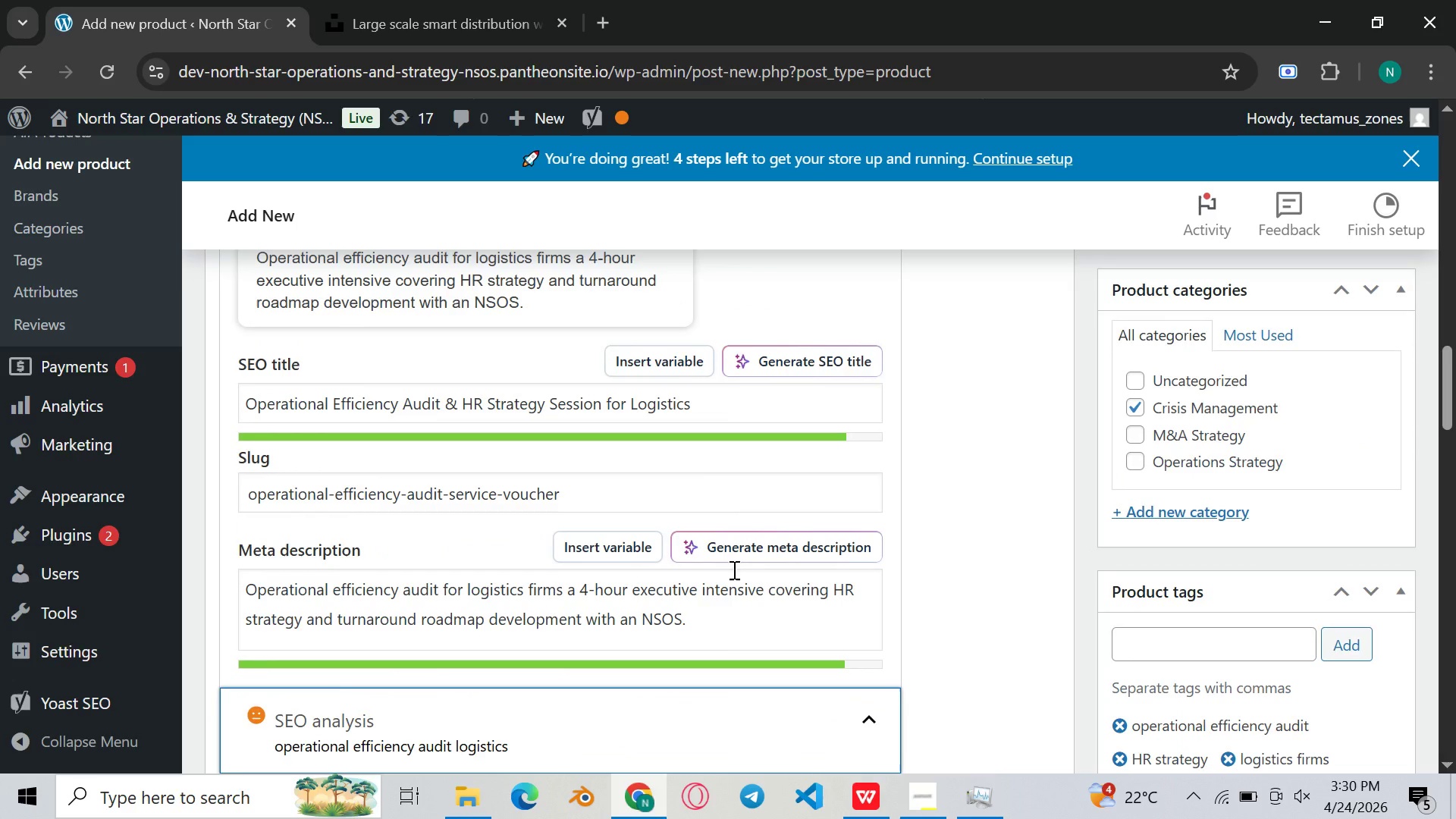 
scroll: coordinate [733, 570], scroll_direction: up, amount: 5.0
 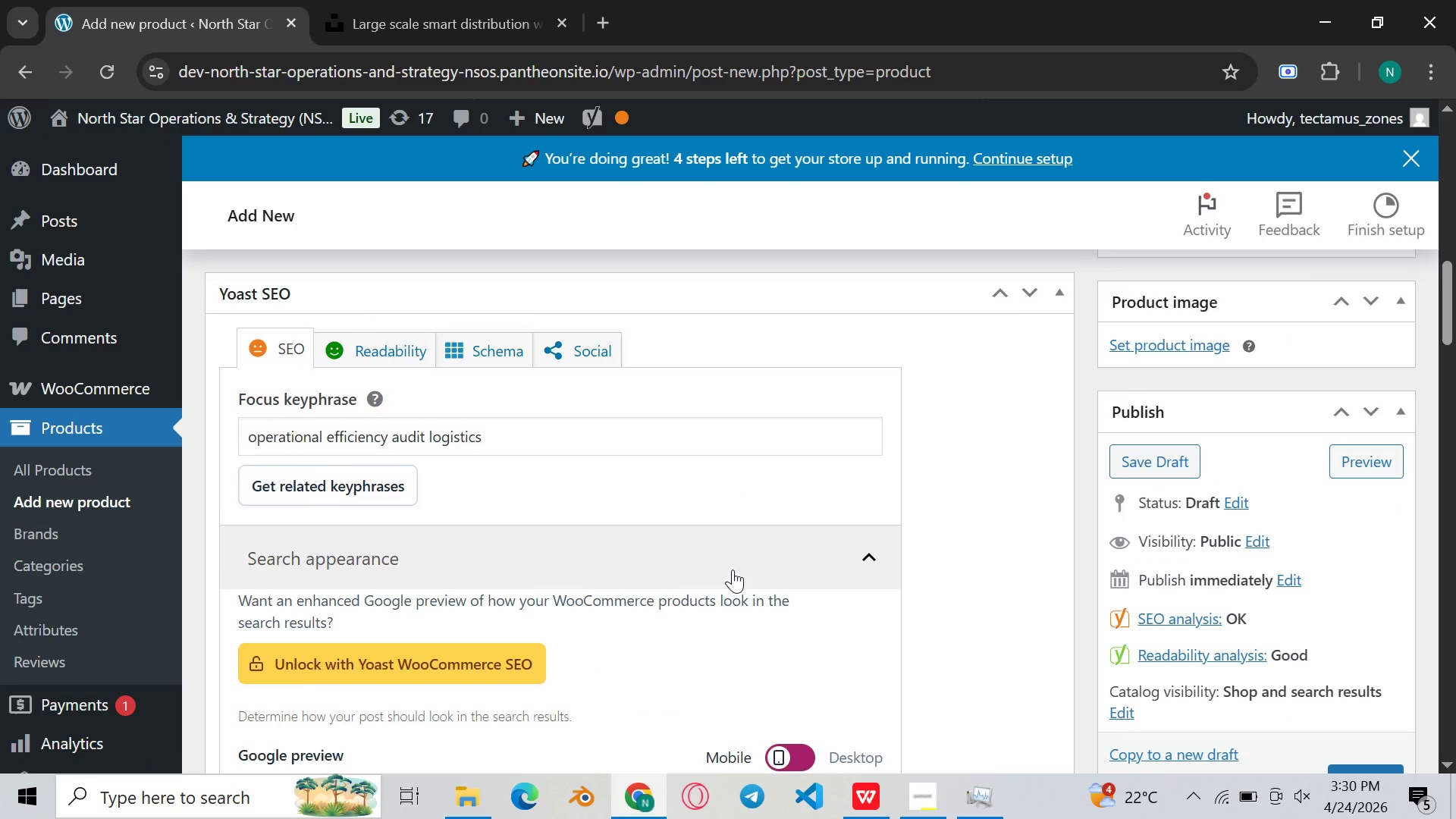 
scroll: coordinate [733, 570], scroll_direction: down, amount: 2.0
 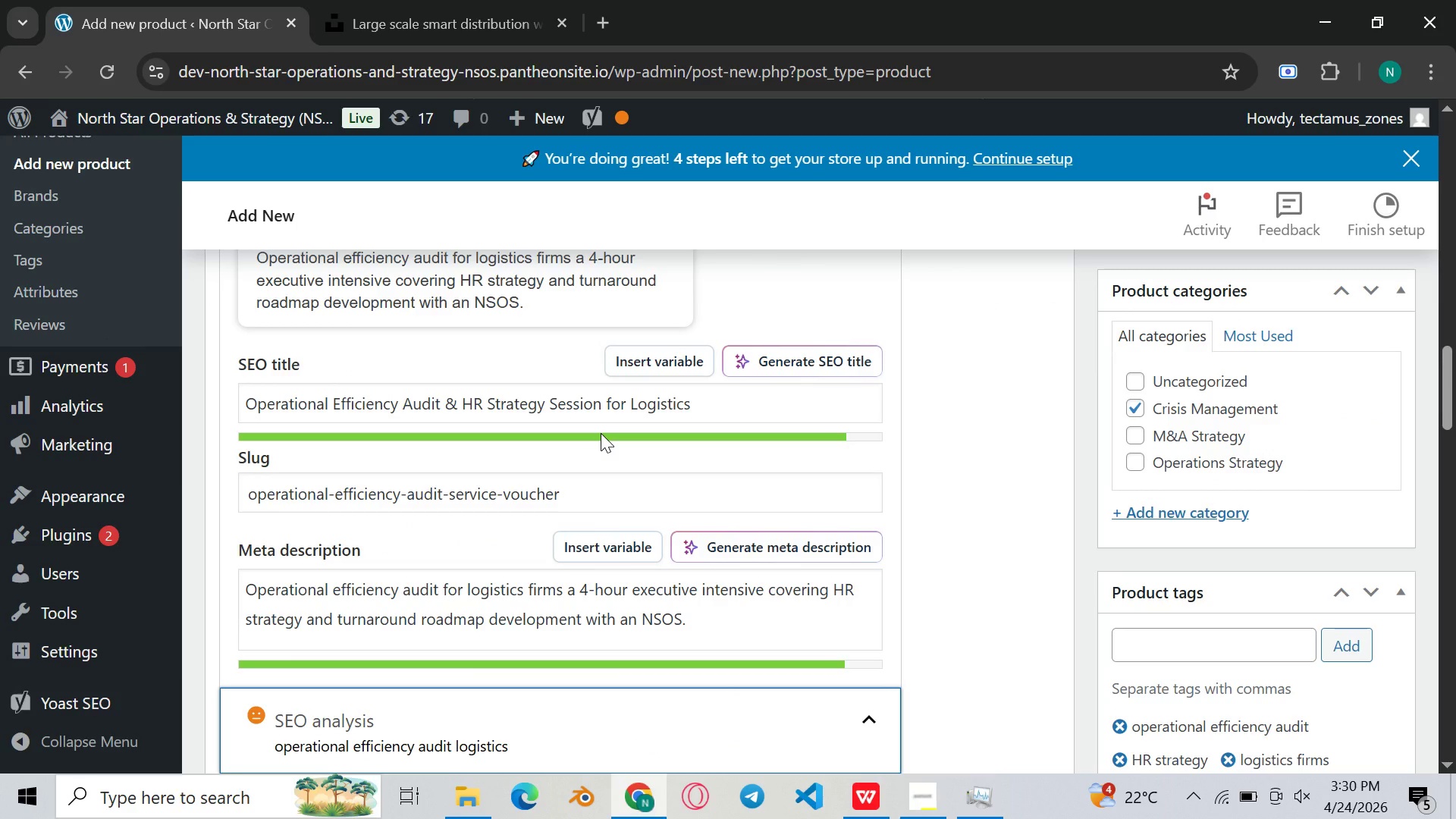 
scroll: coordinate [617, 460], scroll_direction: up, amount: 7.0
 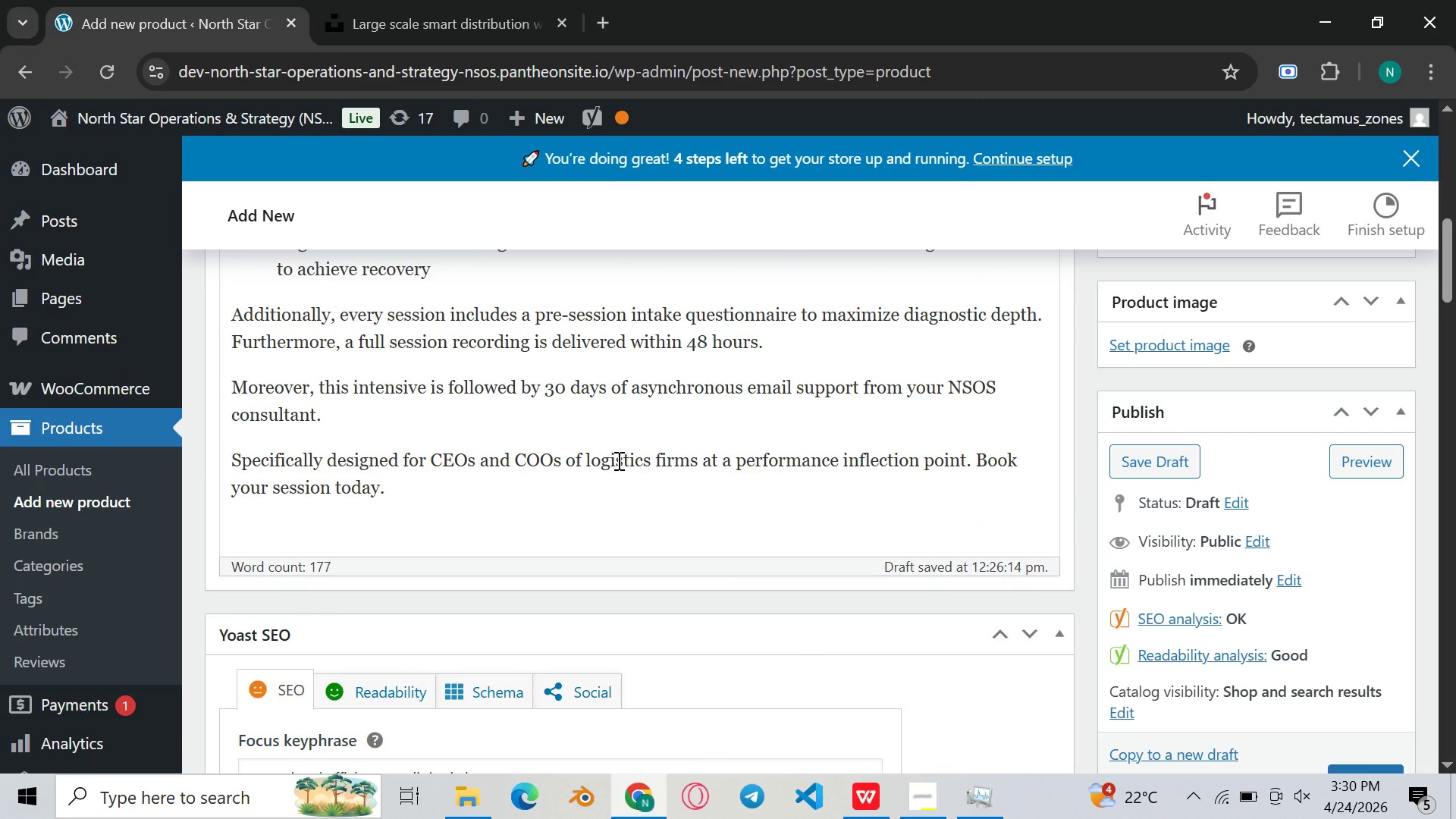 
scroll: coordinate [617, 460], scroll_direction: none, amount: 0.0
 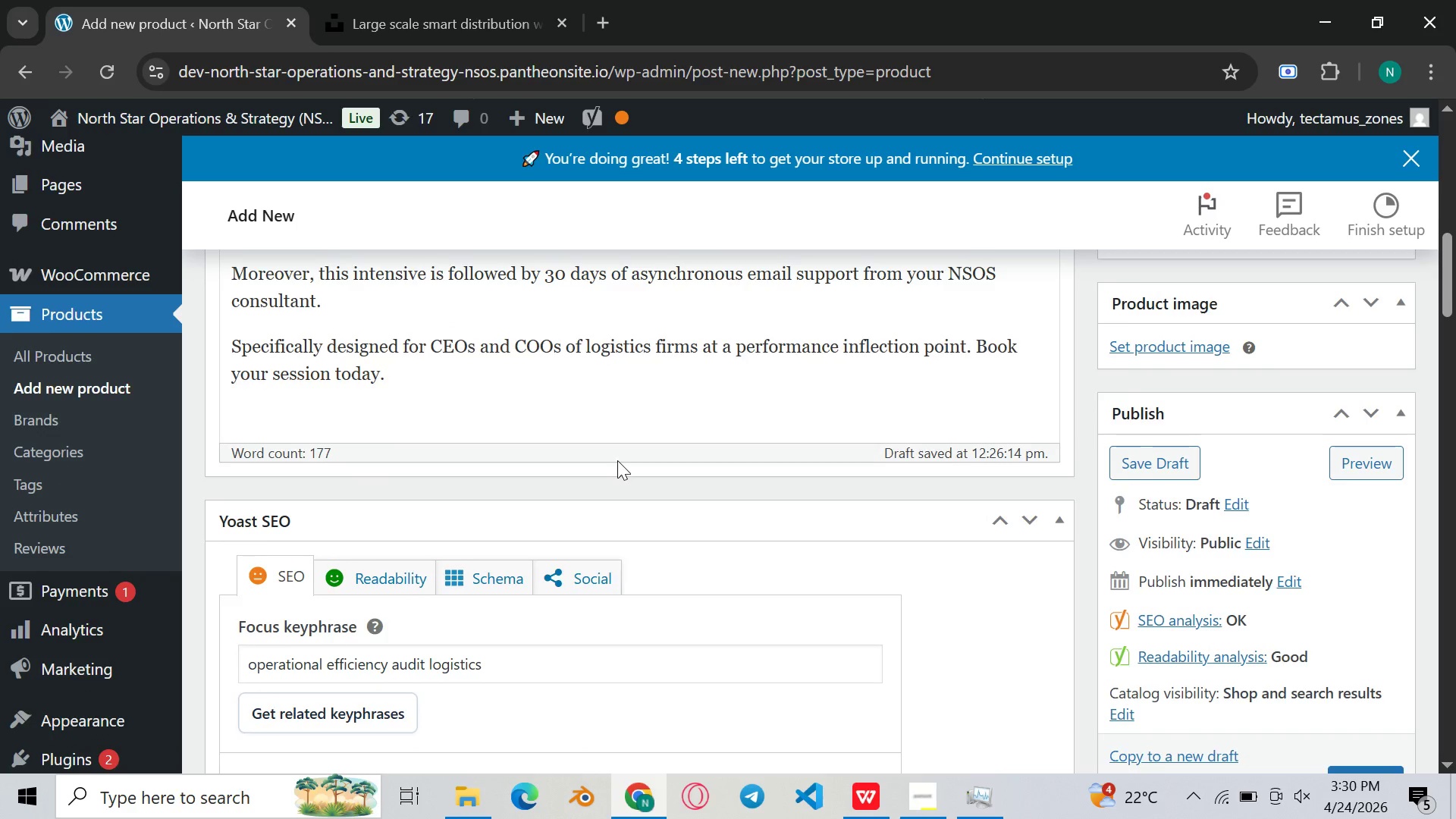 
scroll: coordinate [617, 460], scroll_direction: down, amount: 9.0
 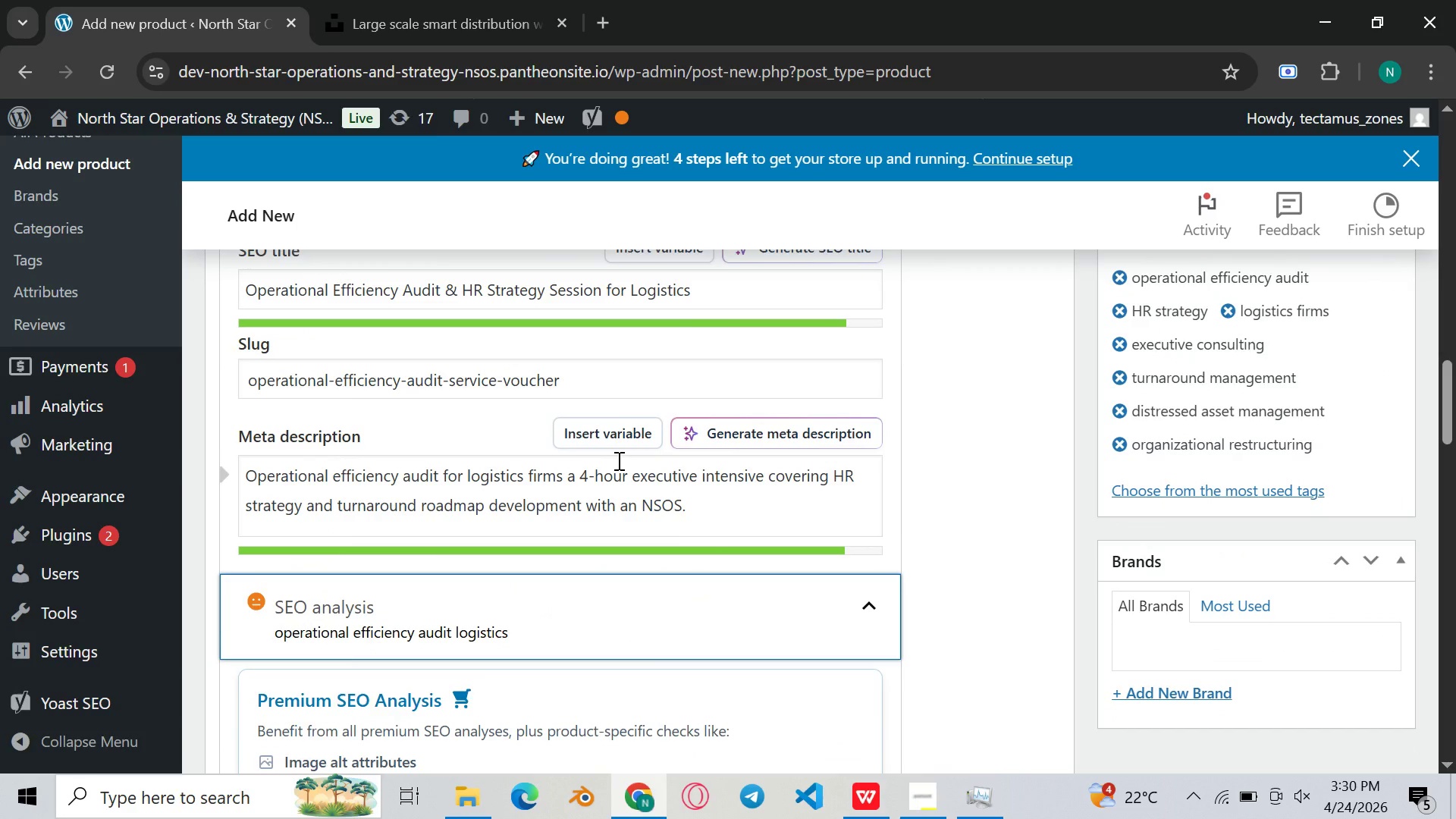 
scroll: coordinate [617, 460], scroll_direction: none, amount: 0.0
 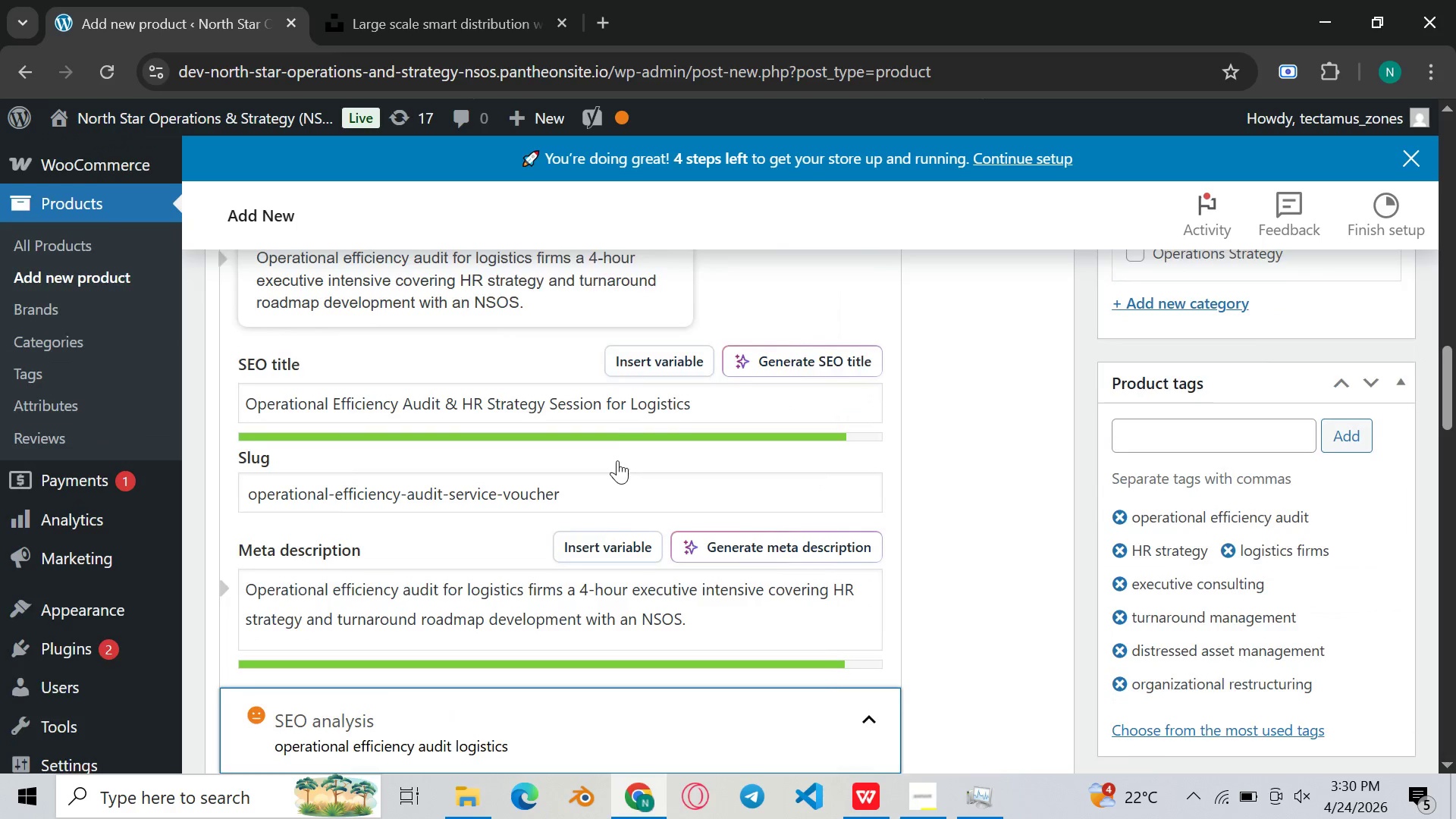 
scroll: coordinate [617, 460], scroll_direction: down, amount: 7.0
 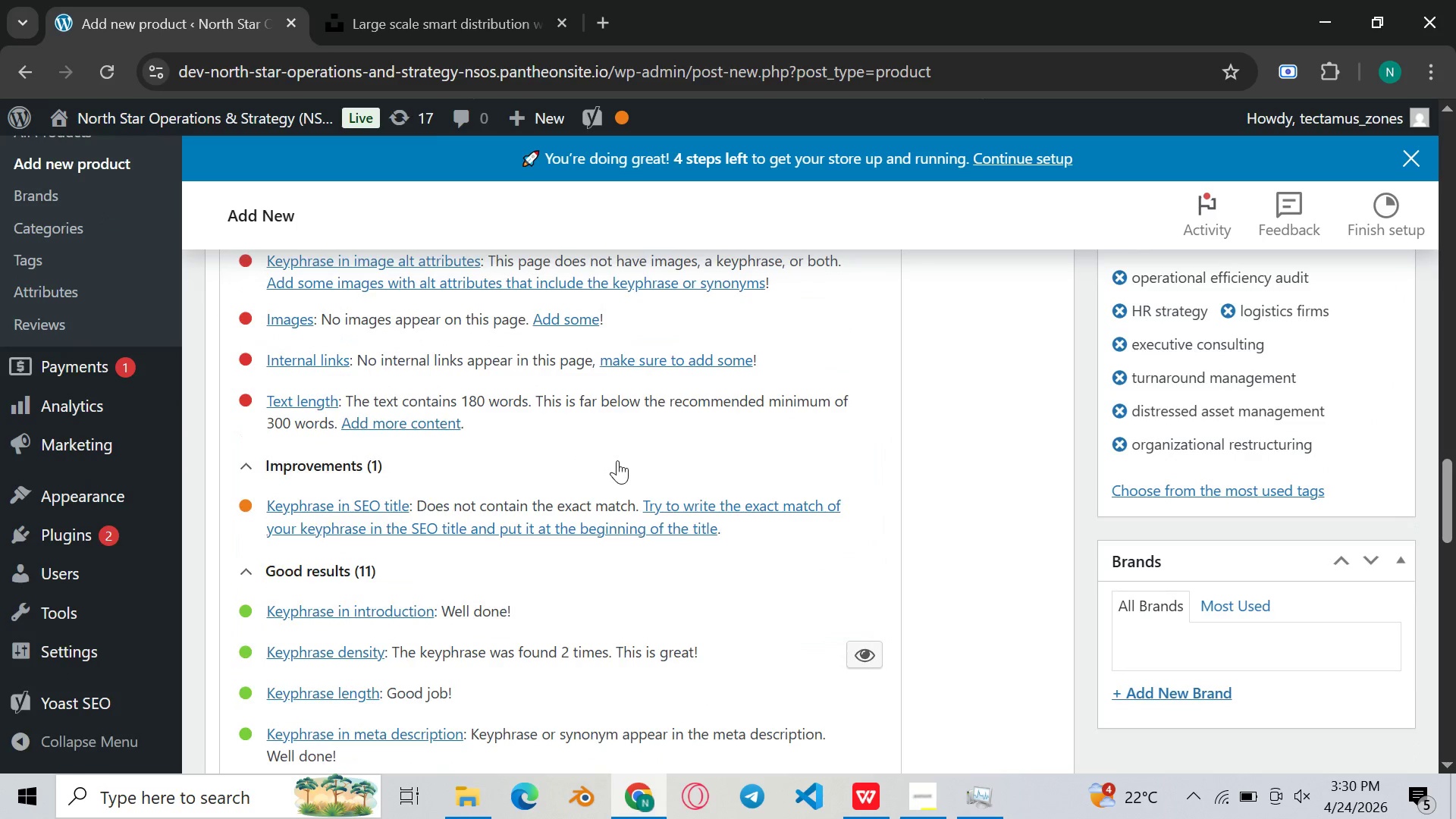 
wait(9.17)
 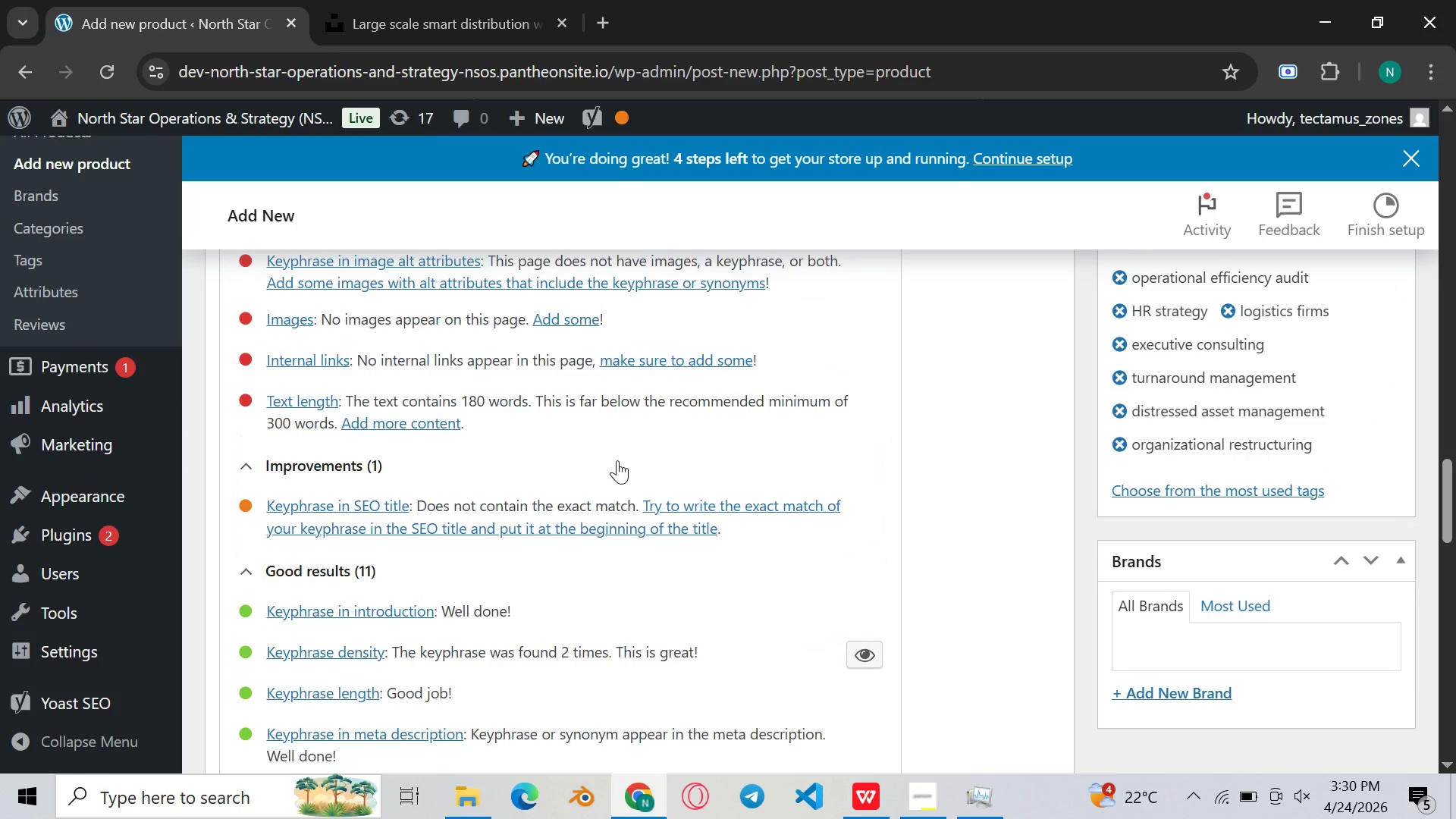 
scroll: coordinate [614, 469], scroll_direction: up, amount: 15.0
 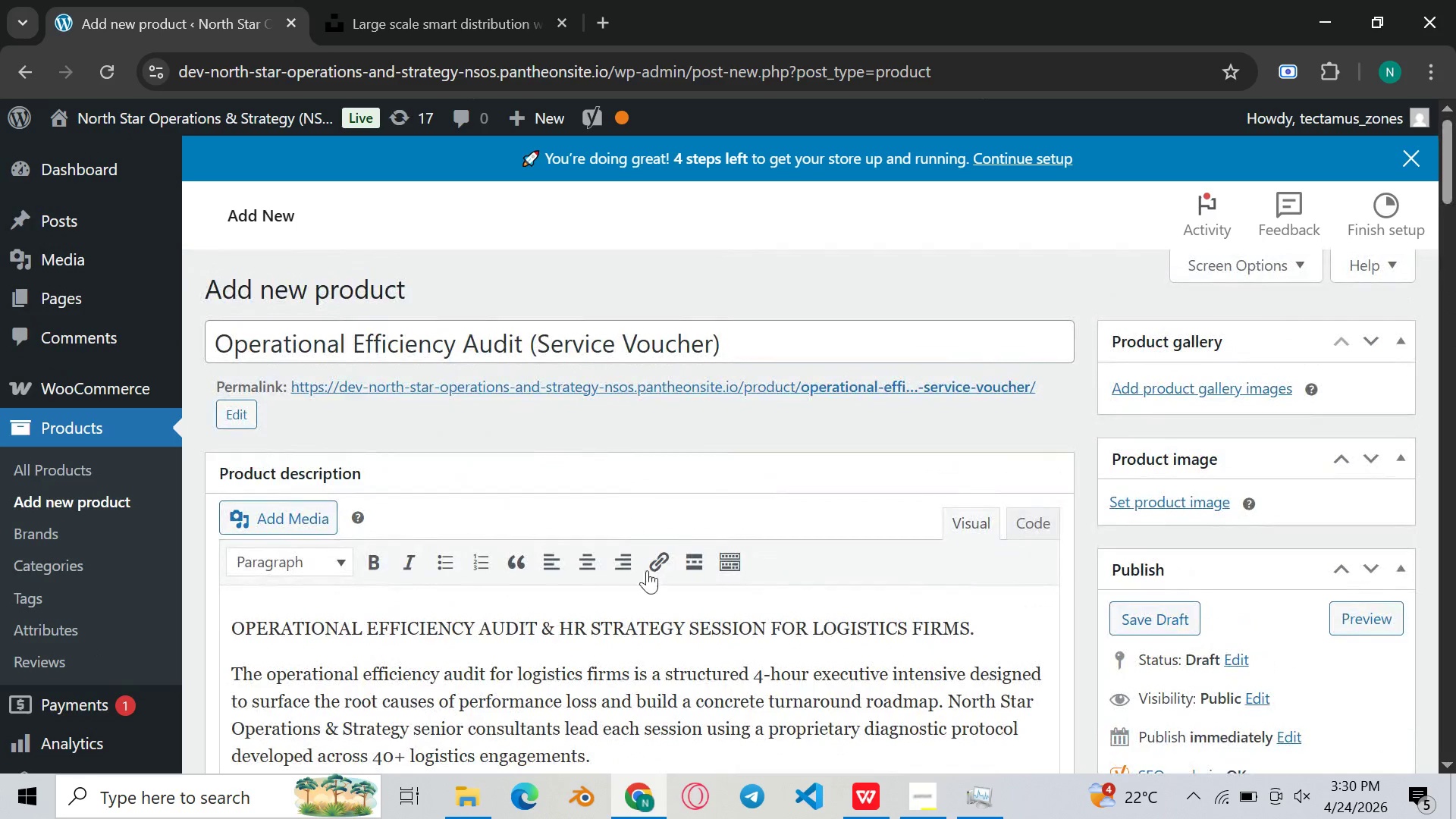 
scroll: coordinate [667, 657], scroll_direction: none, amount: 0.0
 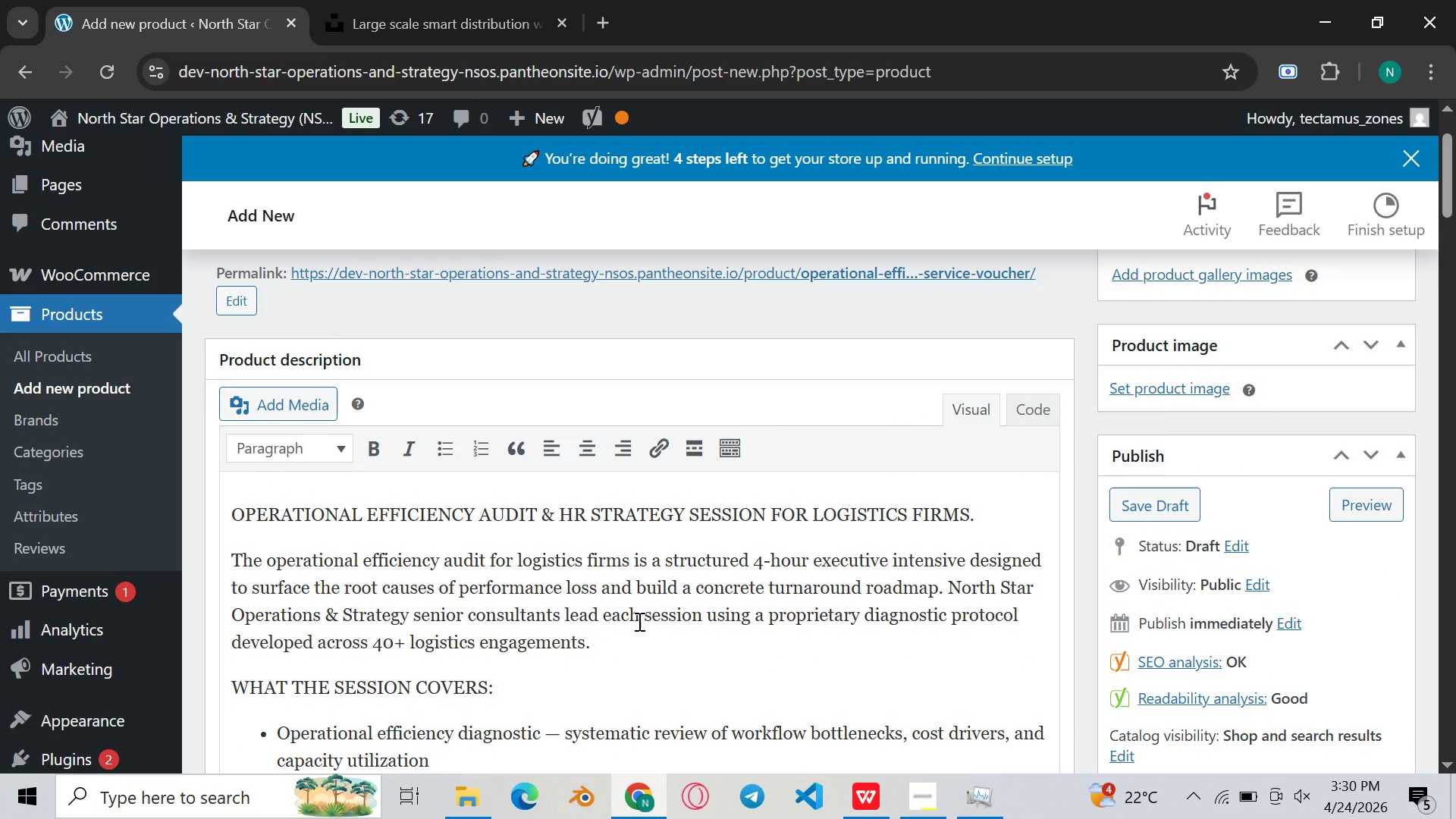 
scroll: coordinate [630, 591], scroll_direction: down, amount: 3.0
 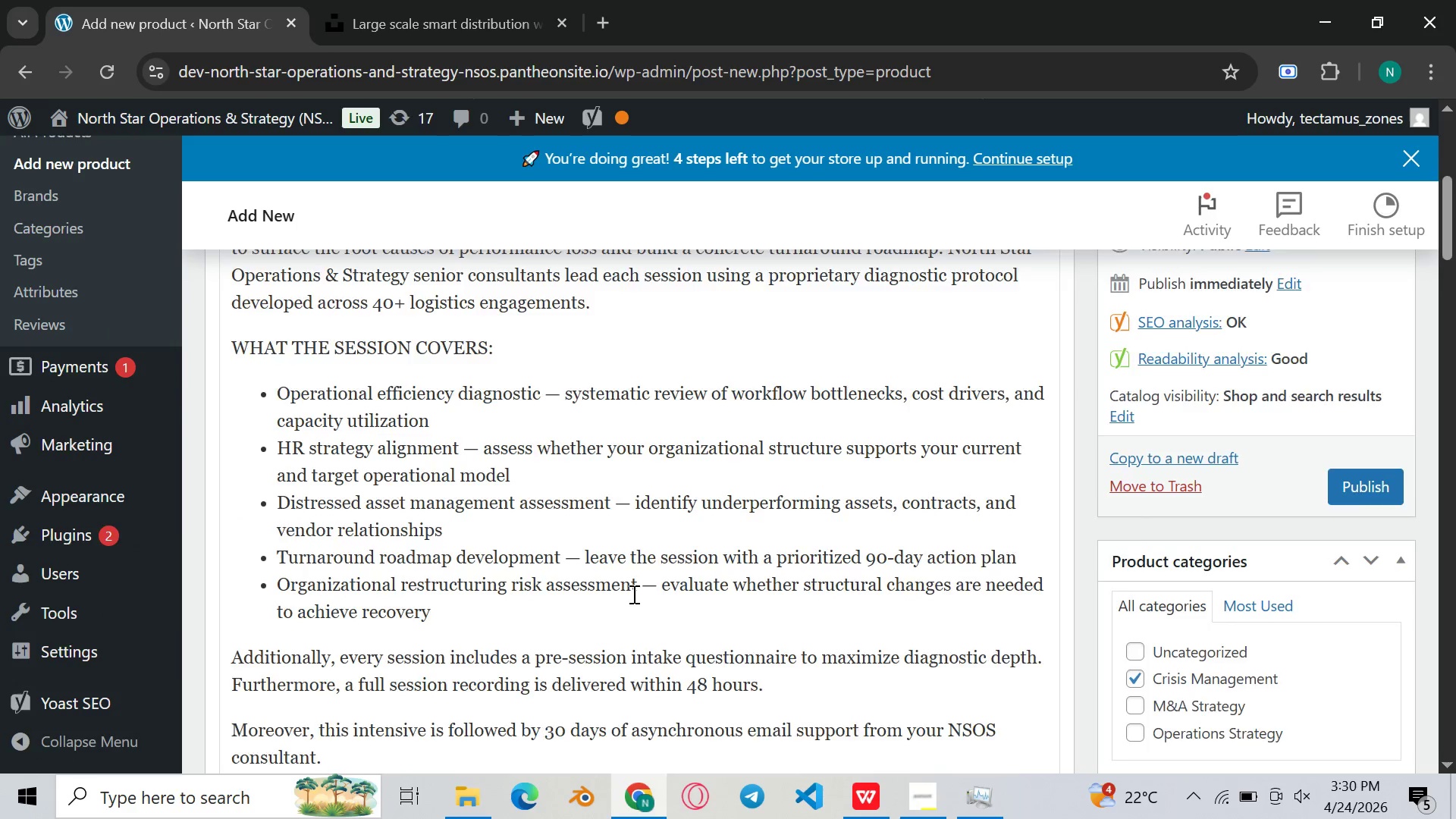 
scroll: coordinate [632, 594], scroll_direction: none, amount: 0.0
 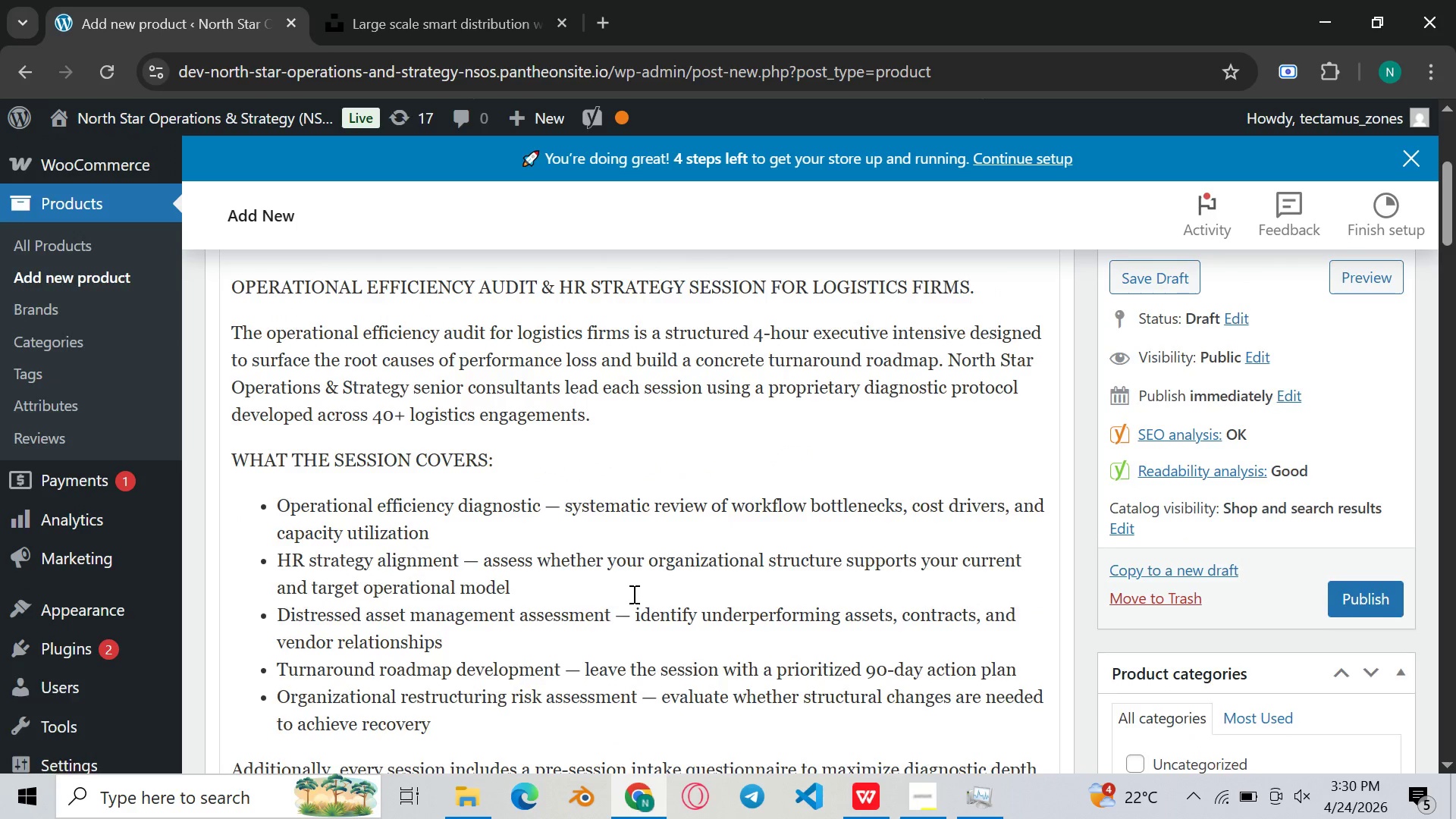 
scroll: coordinate [633, 597], scroll_direction: down, amount: 17.0
 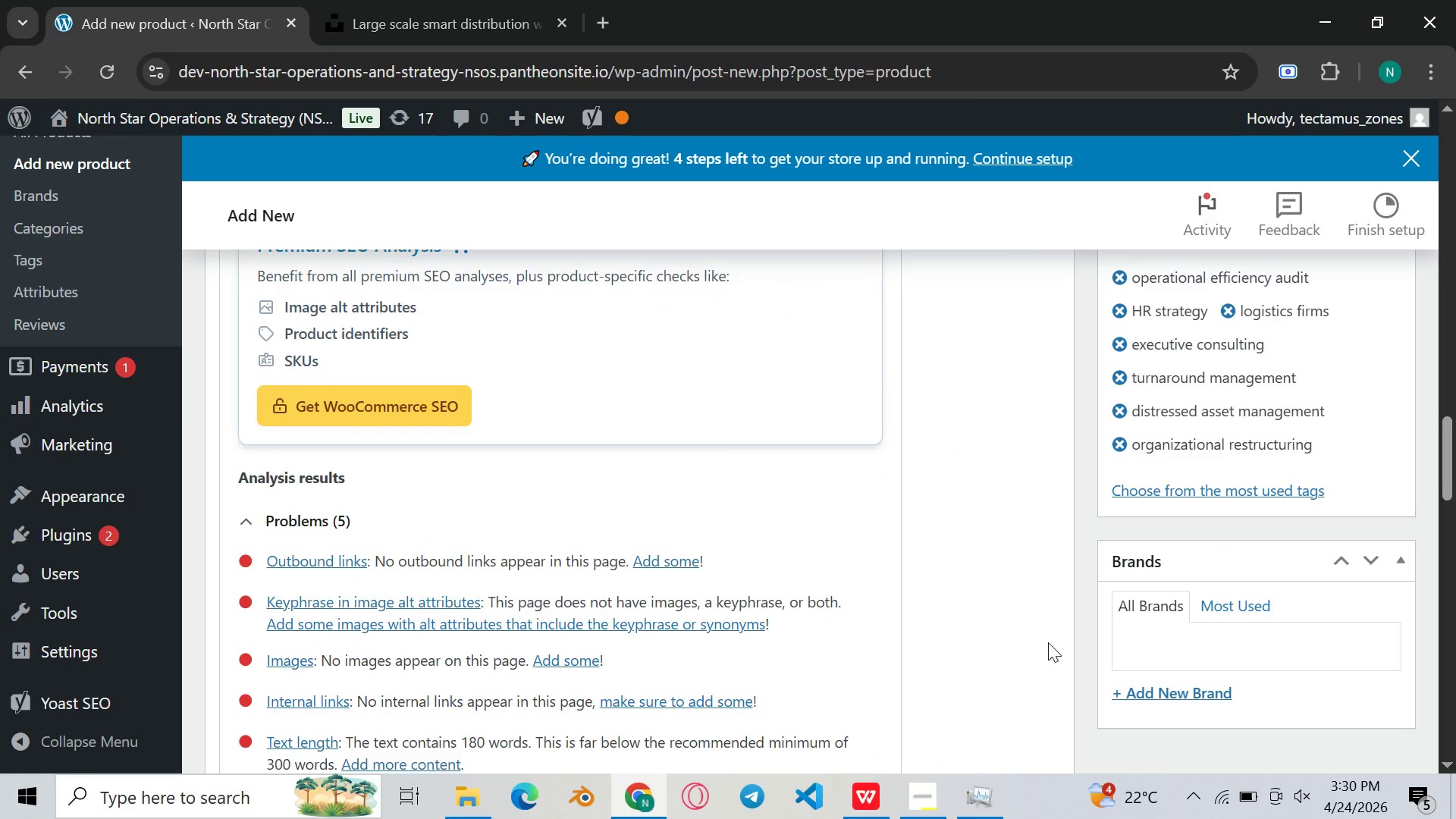 
scroll: coordinate [999, 396], scroll_direction: up, amount: 11.0
 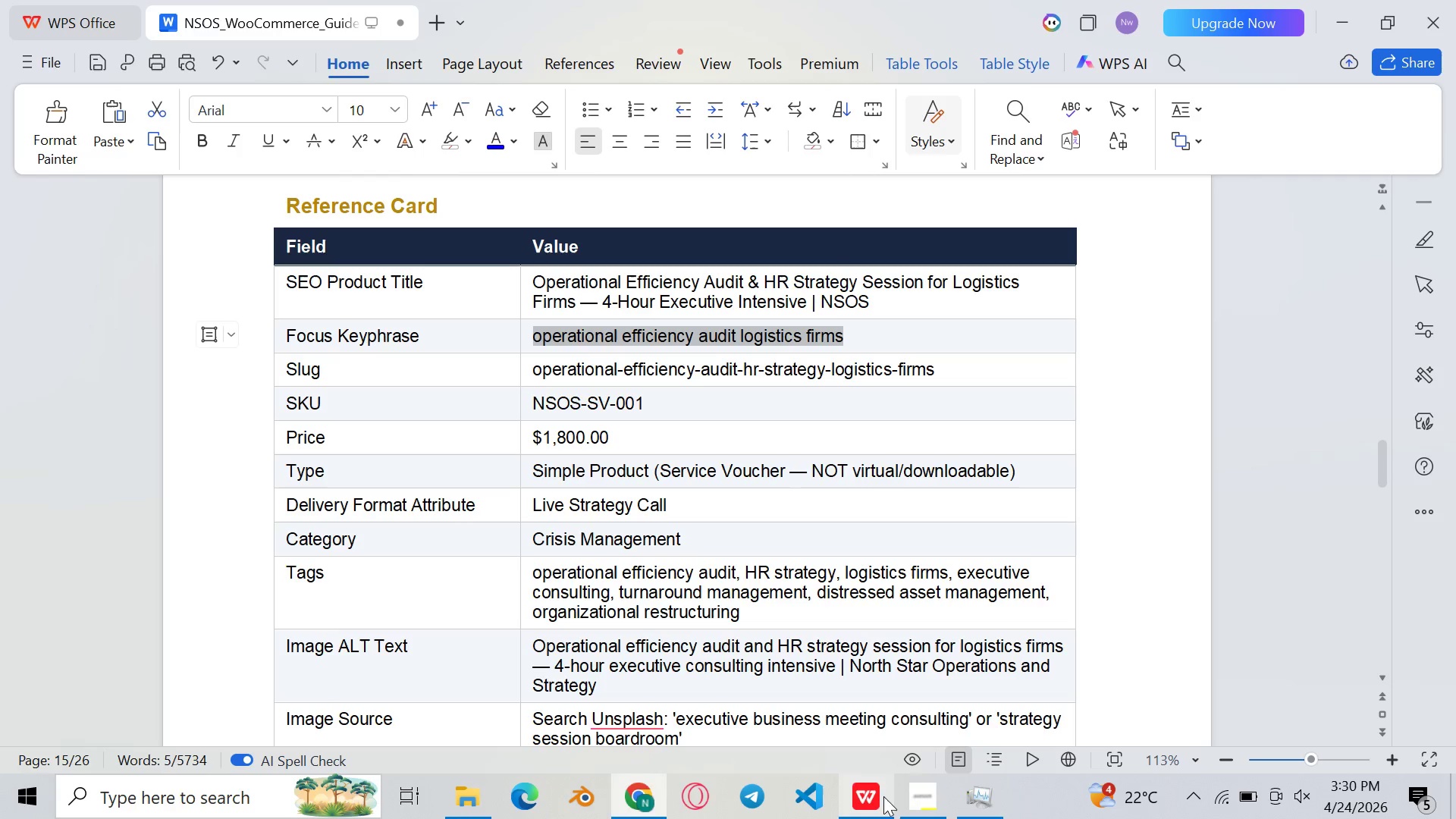 
scroll: coordinate [682, 554], scroll_direction: down, amount: 2.0
 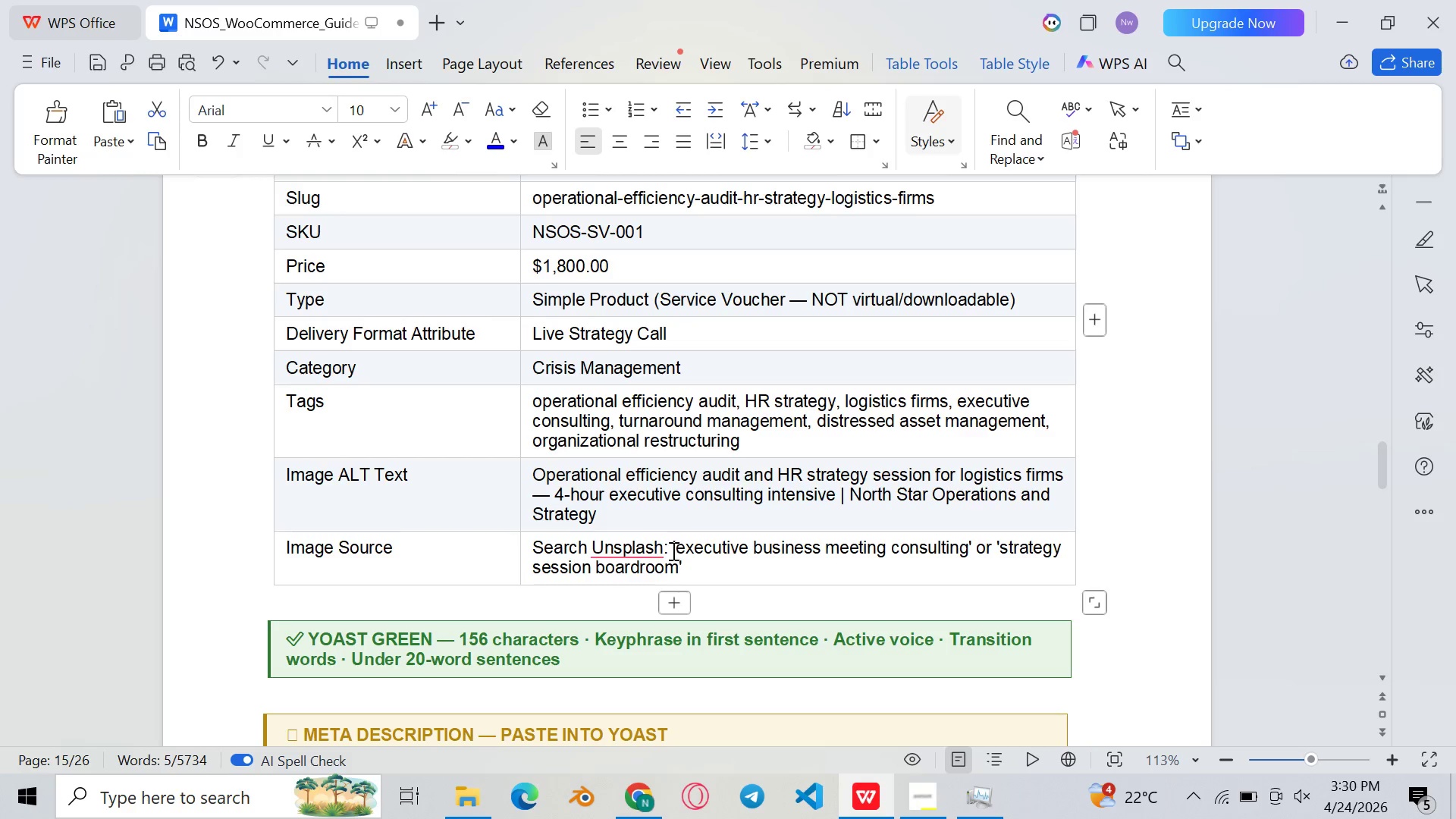 
left_click_drag(start_coordinate=[673, 543], to_coordinate=[969, 554])
 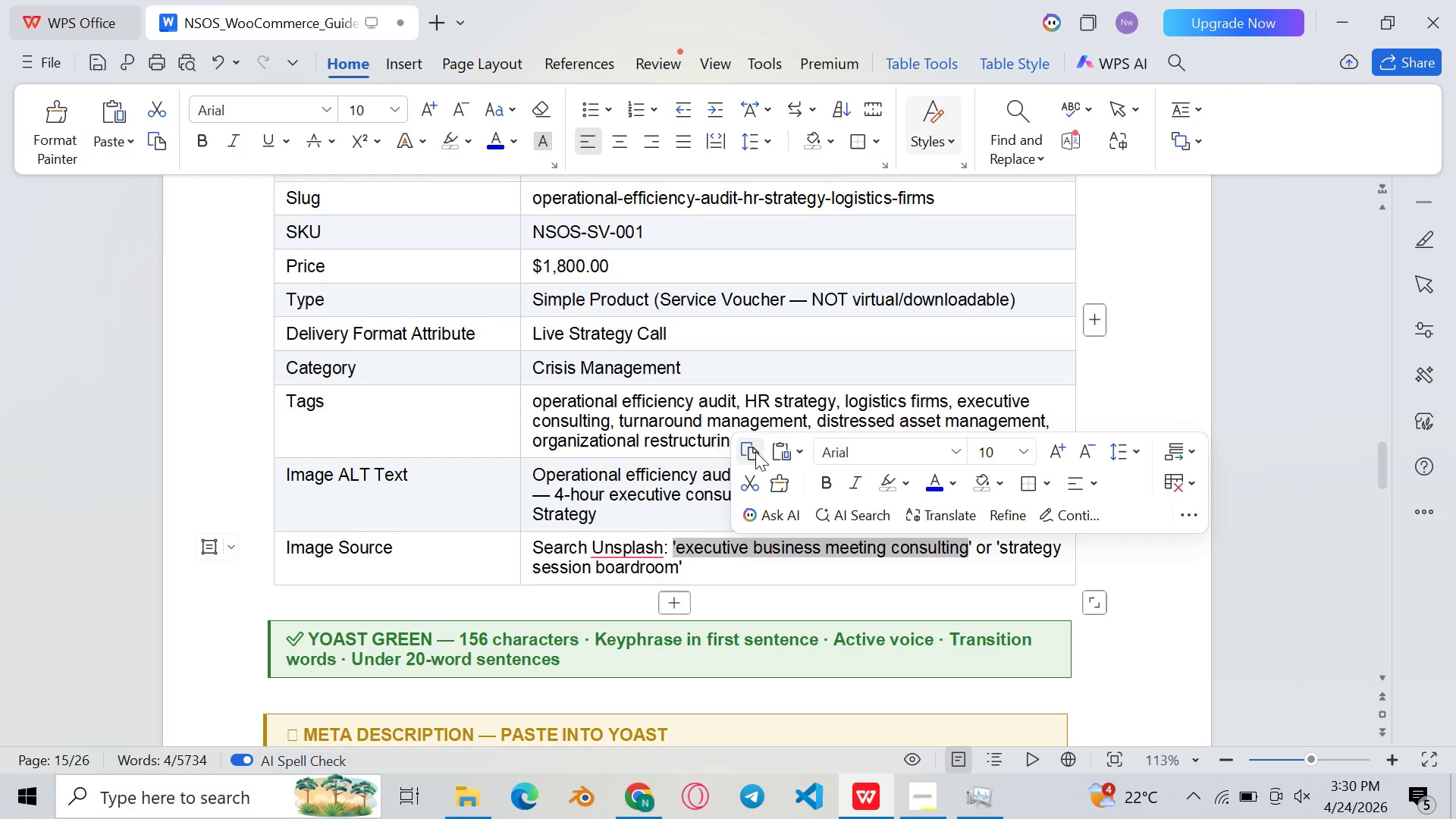 
left_click([752, 448])
 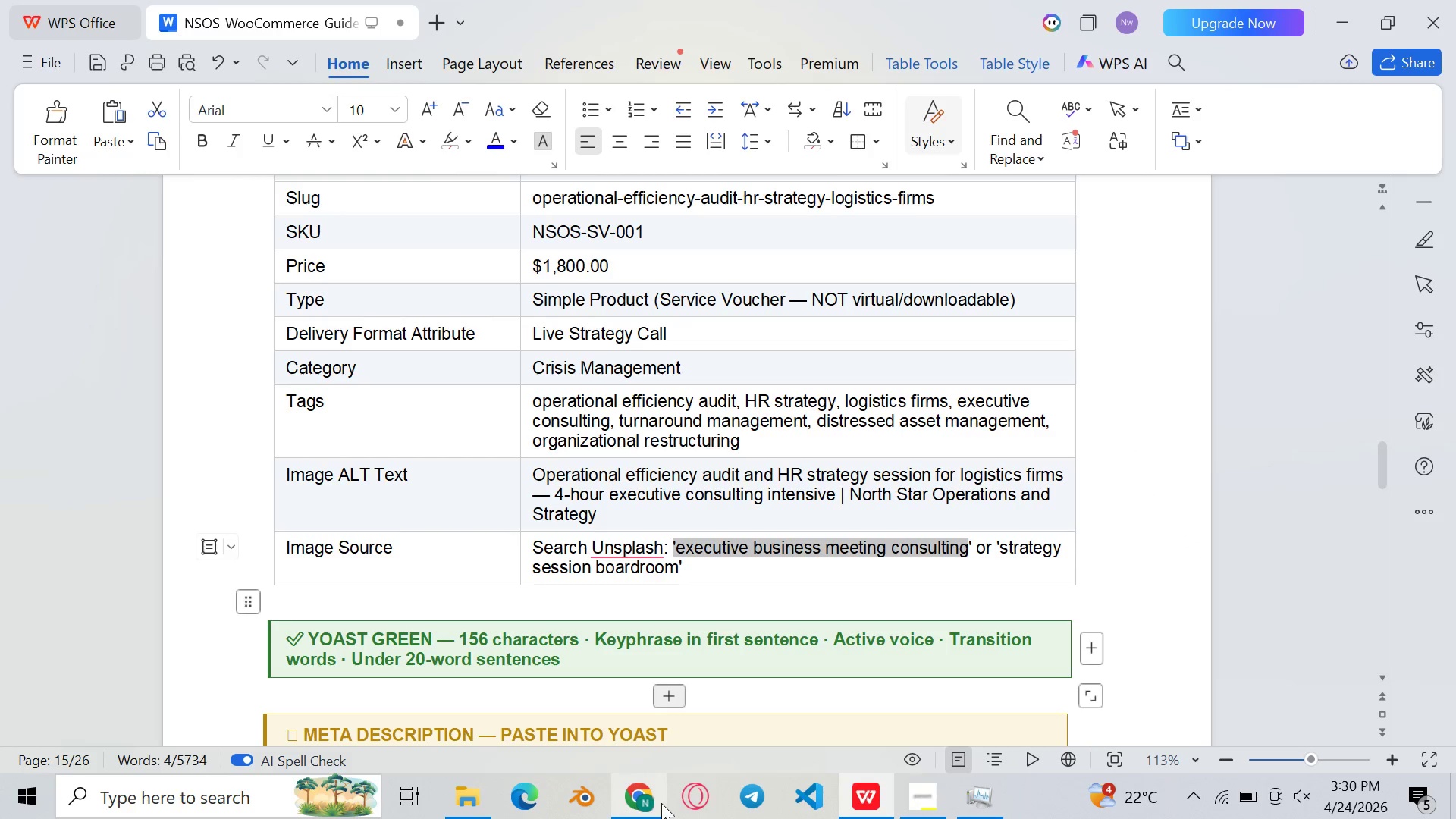 
left_click([659, 801])
 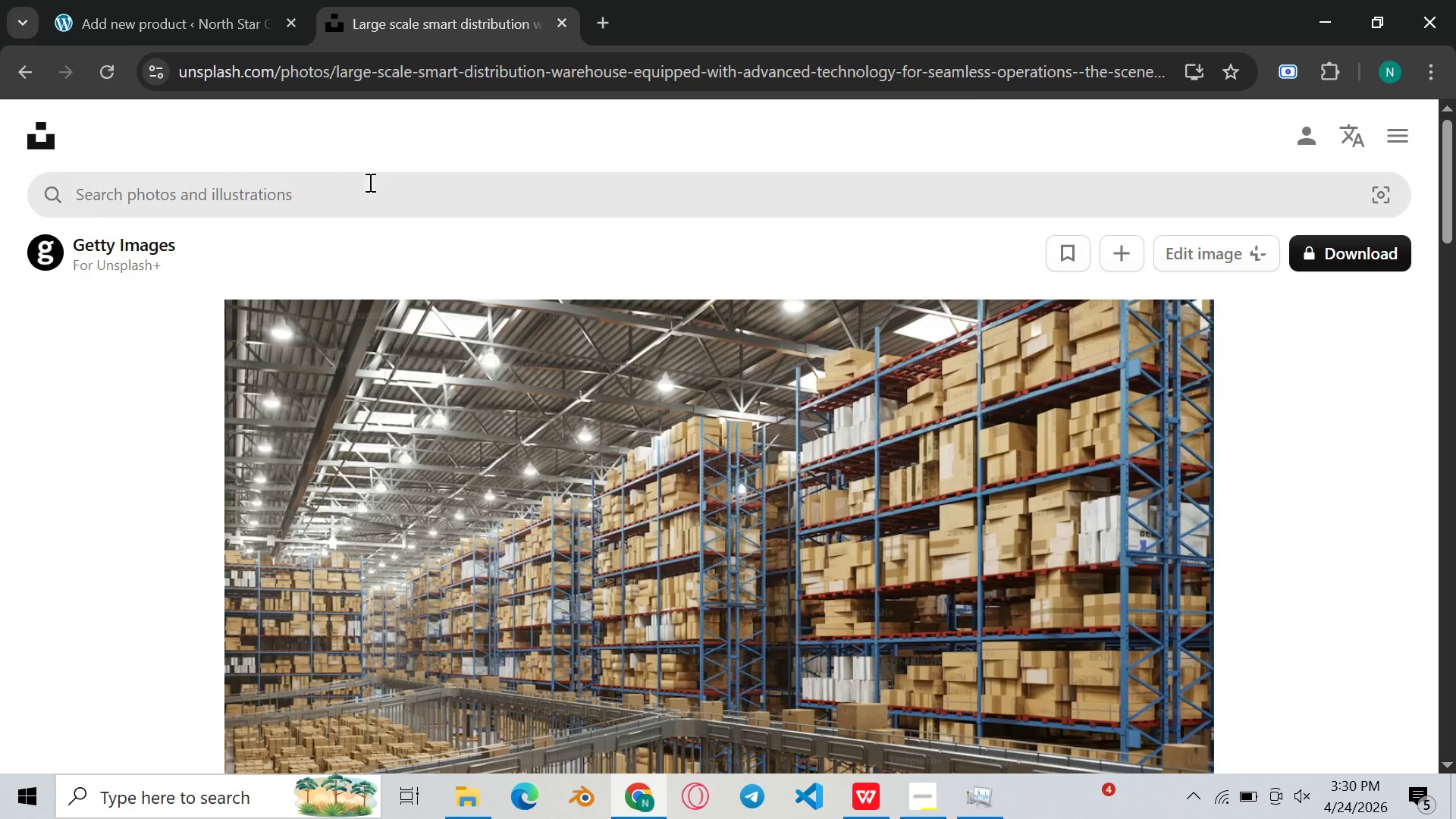 
key(Control+V)
 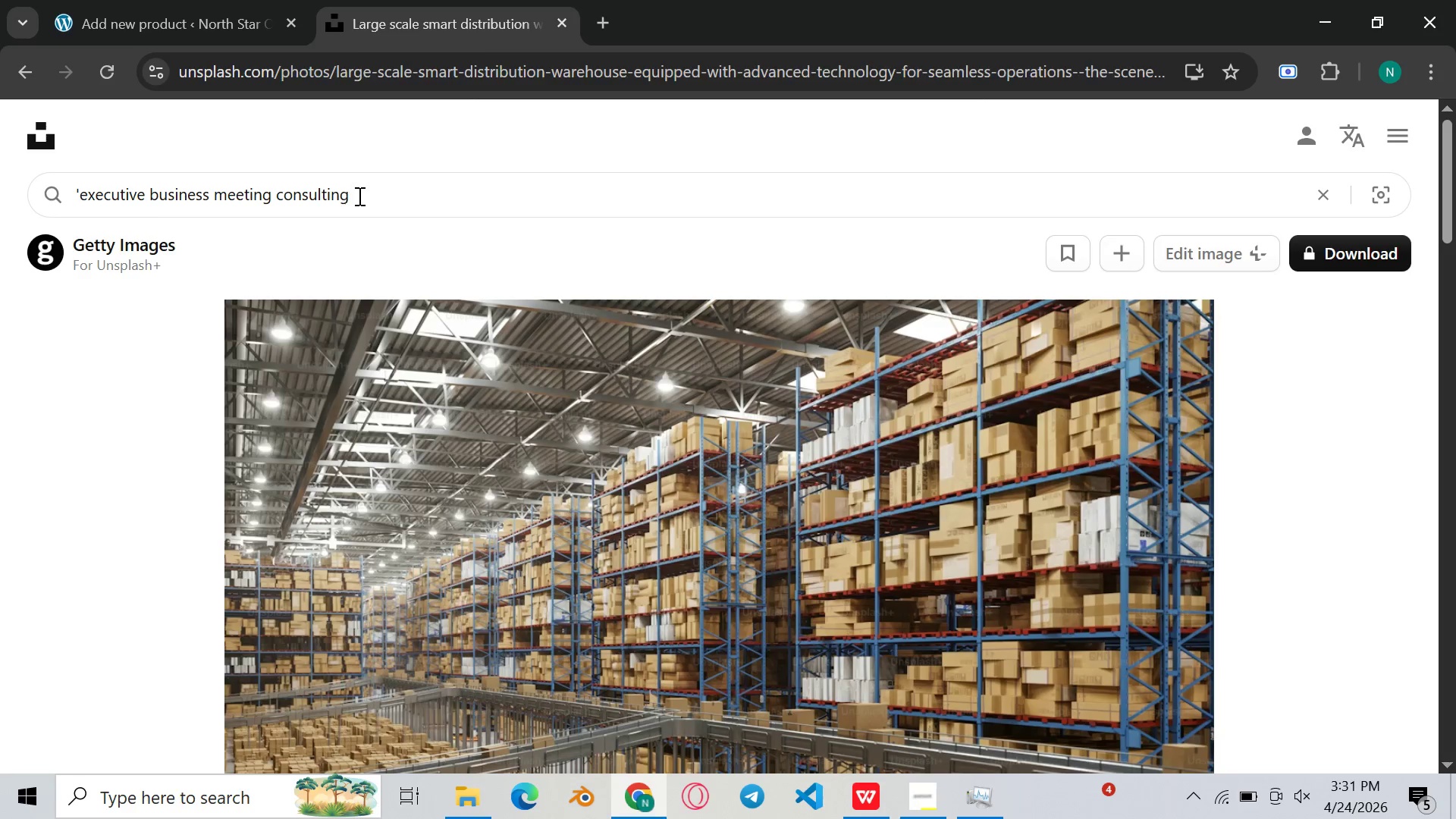 
key(Control+Enter)
 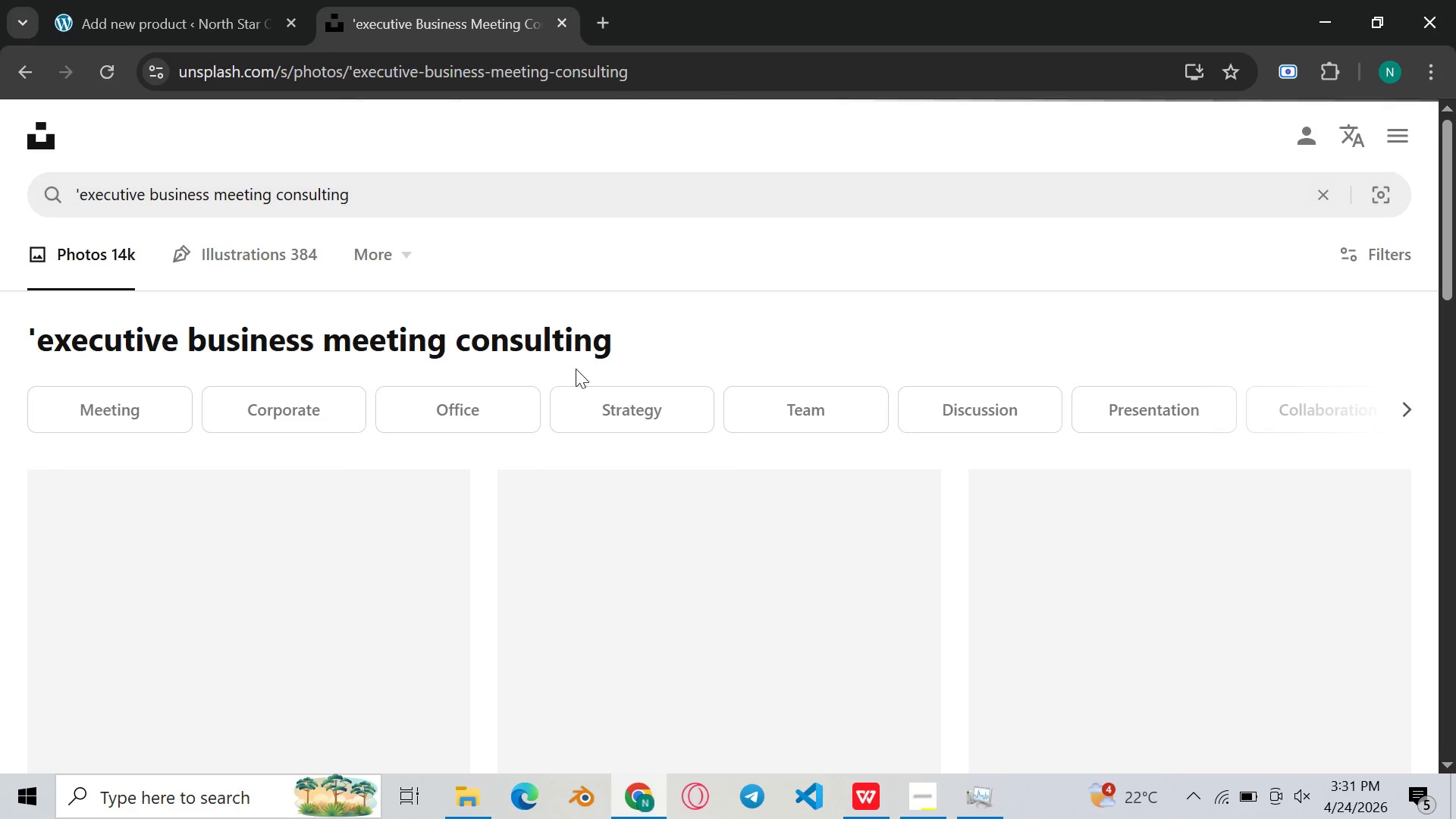 
scroll: coordinate [525, 356], scroll_direction: down, amount: 2.0
 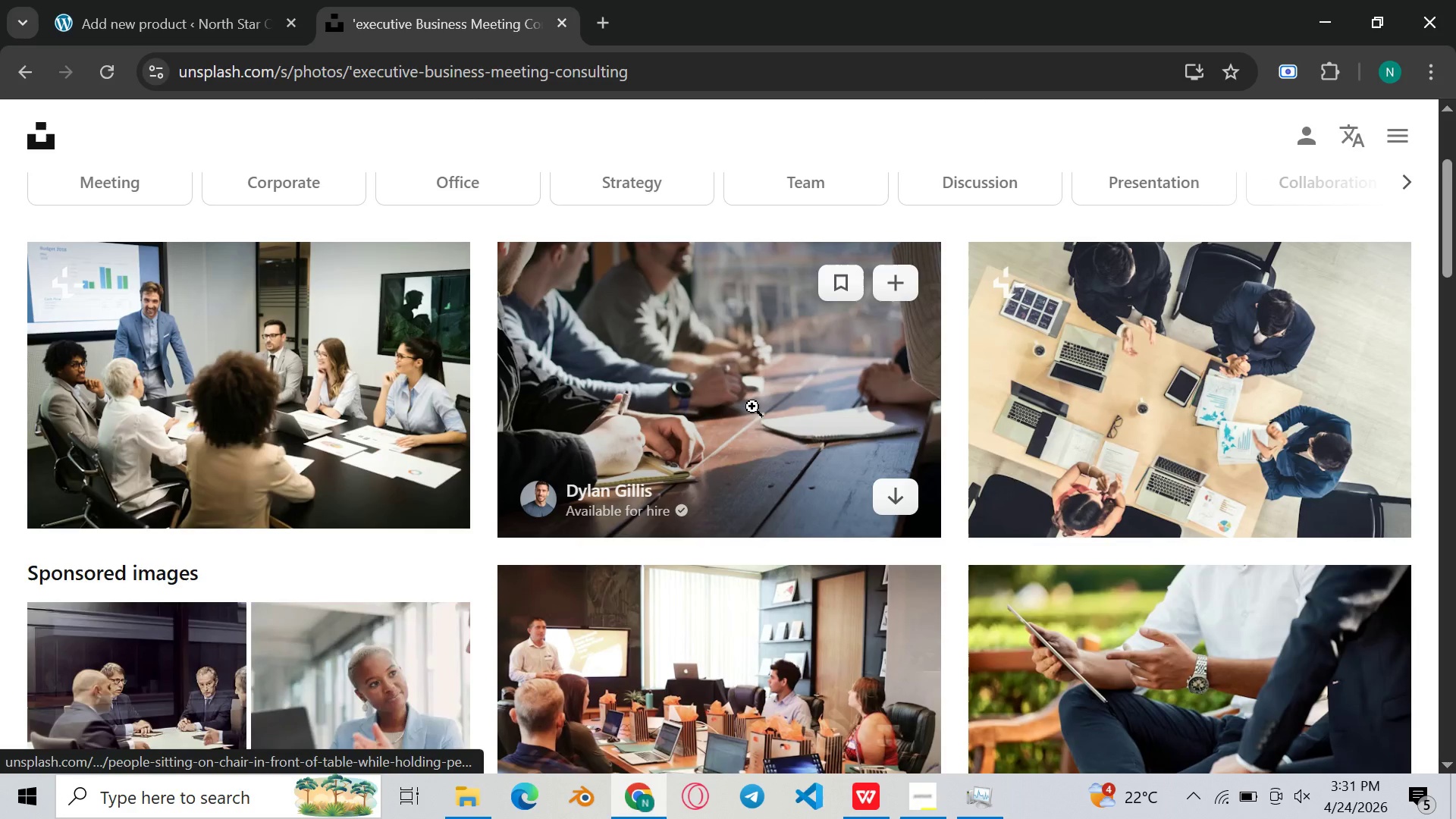 
scroll: coordinate [758, 412], scroll_direction: up, amount: 2.0
 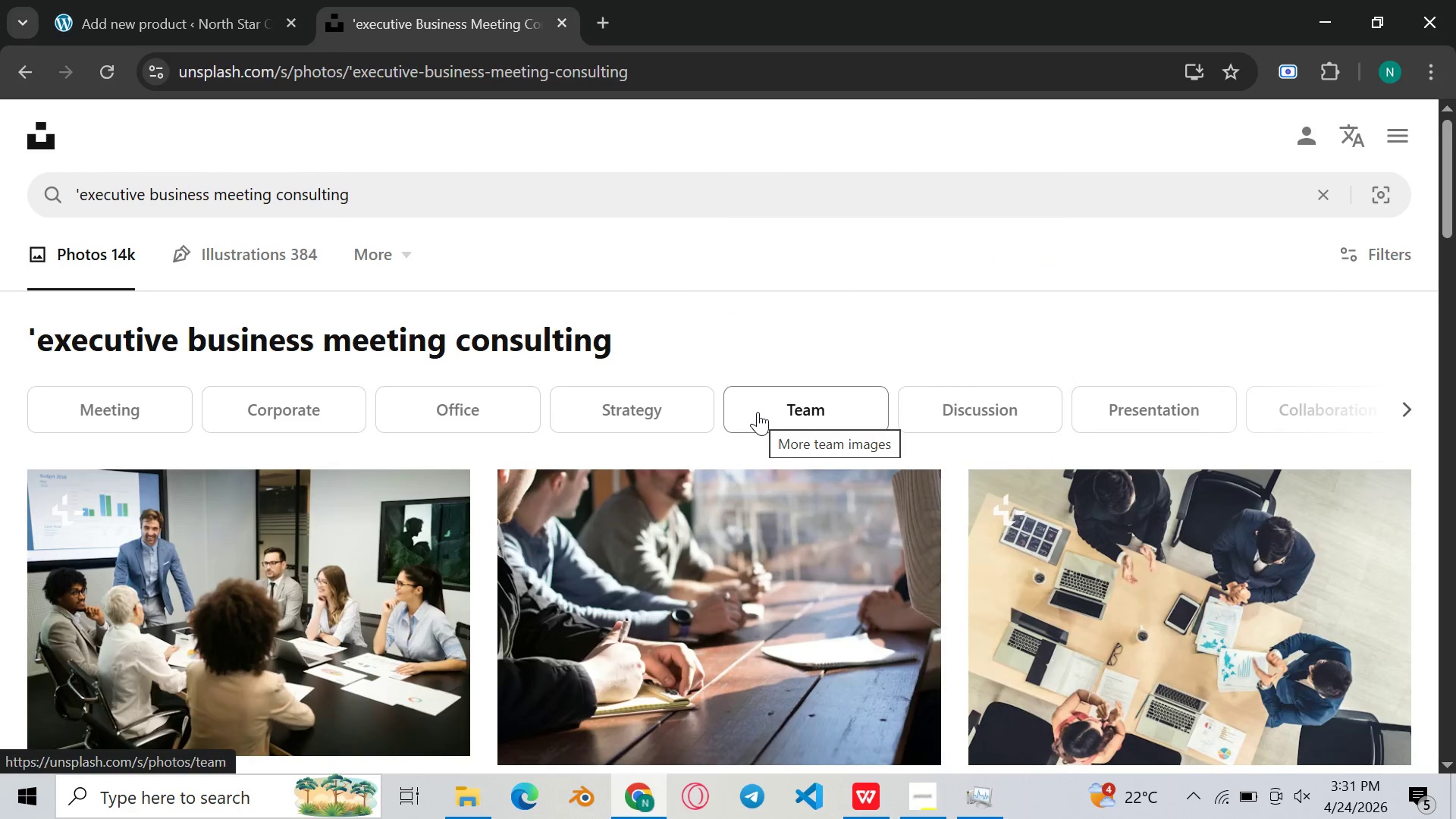 
scroll: coordinate [758, 413], scroll_direction: down, amount: 3.0
 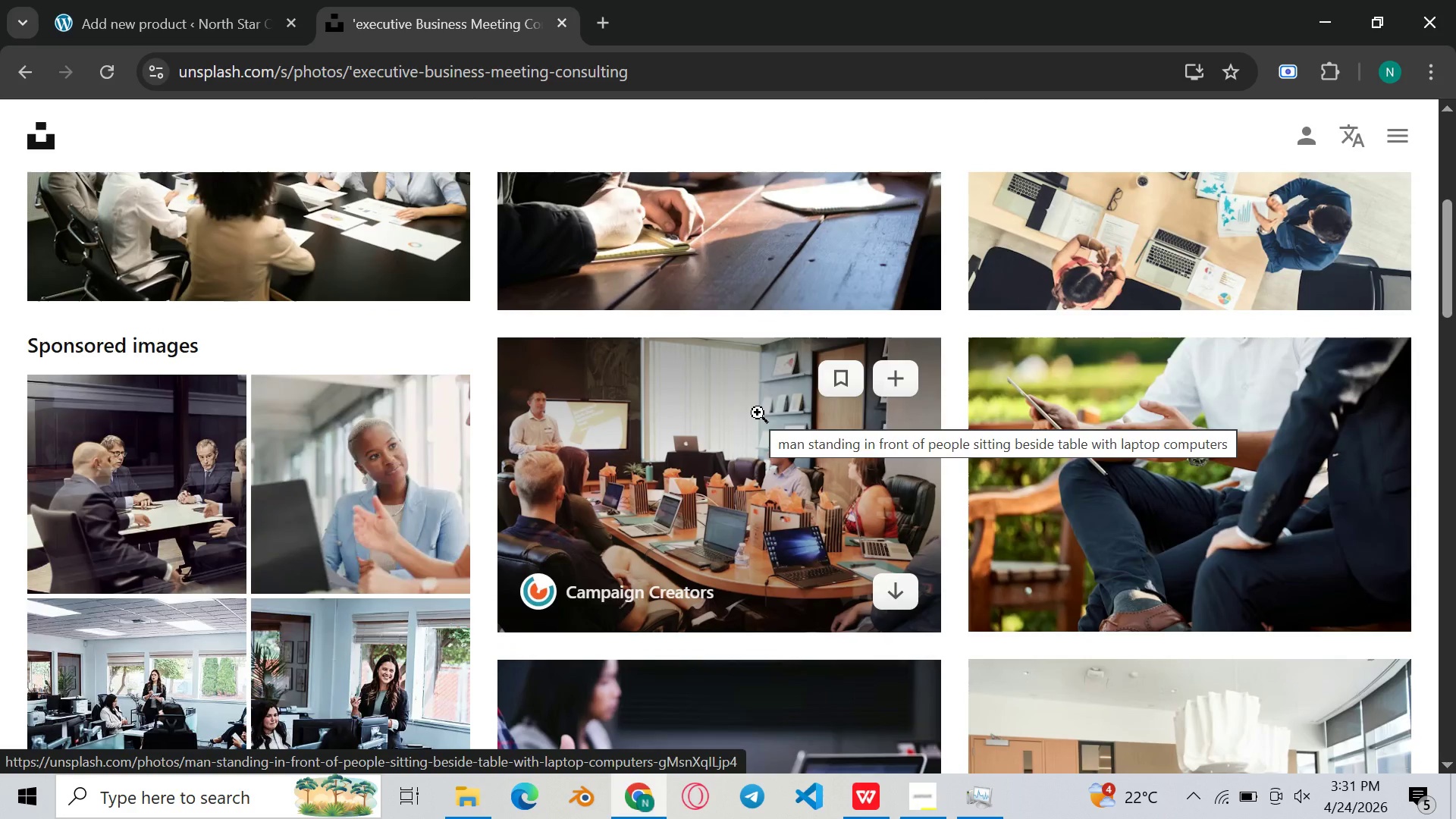 
scroll: coordinate [758, 413], scroll_direction: up, amount: 5.0
 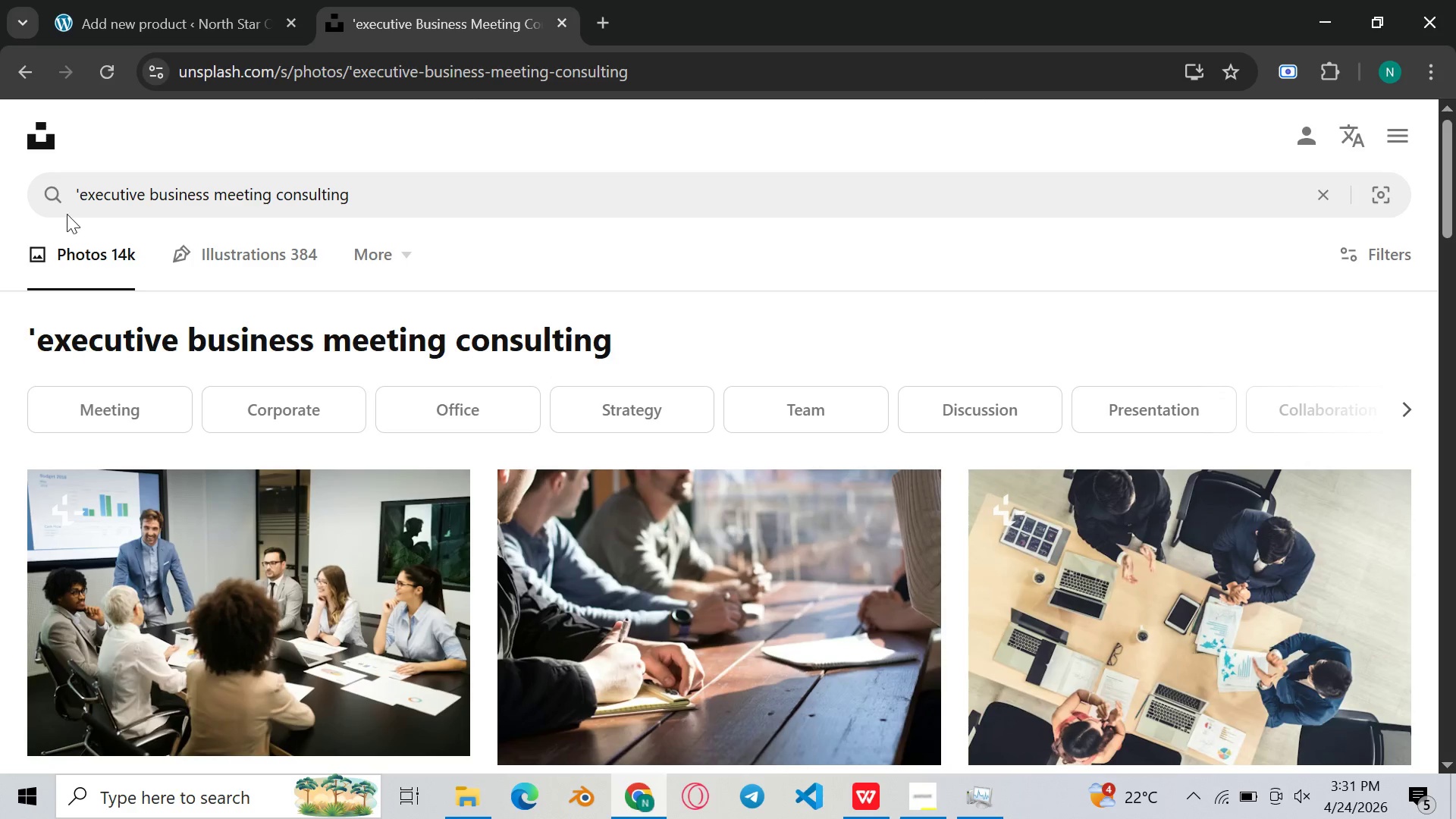 
left_click([81, 190])
 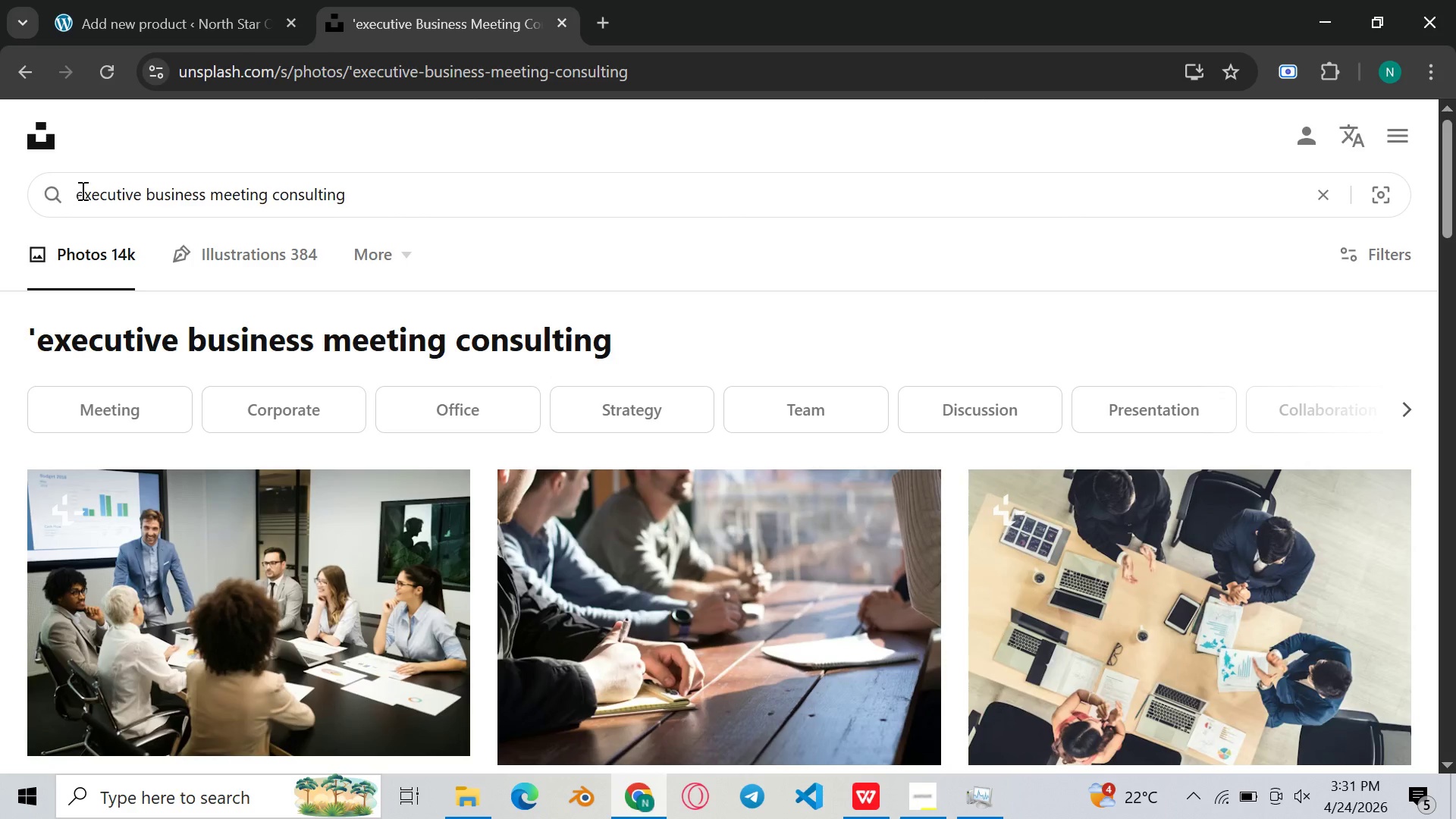 
key(Backspace)
 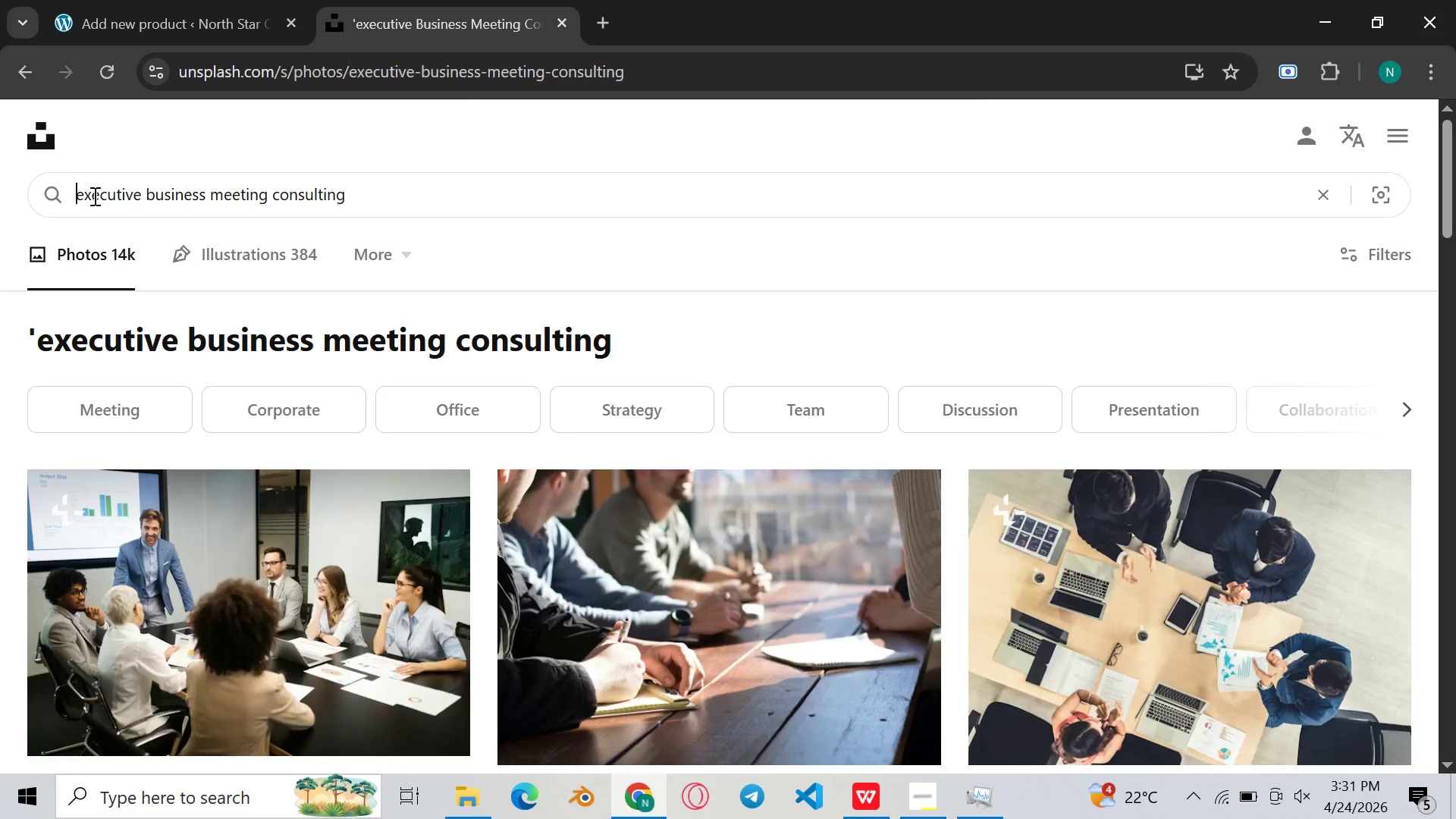 
key(Enter)
 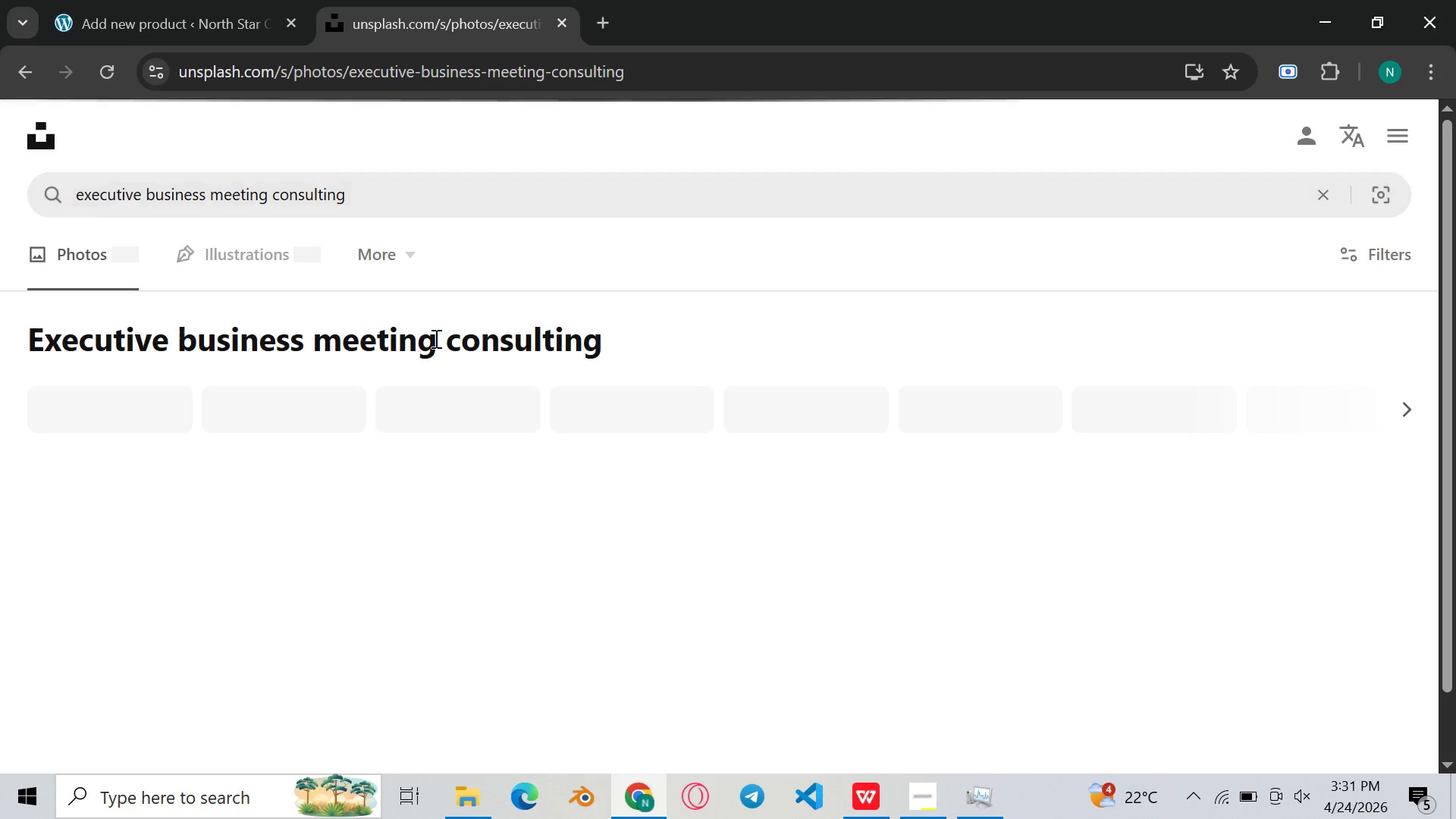 
scroll: coordinate [450, 347], scroll_direction: none, amount: 0.0
 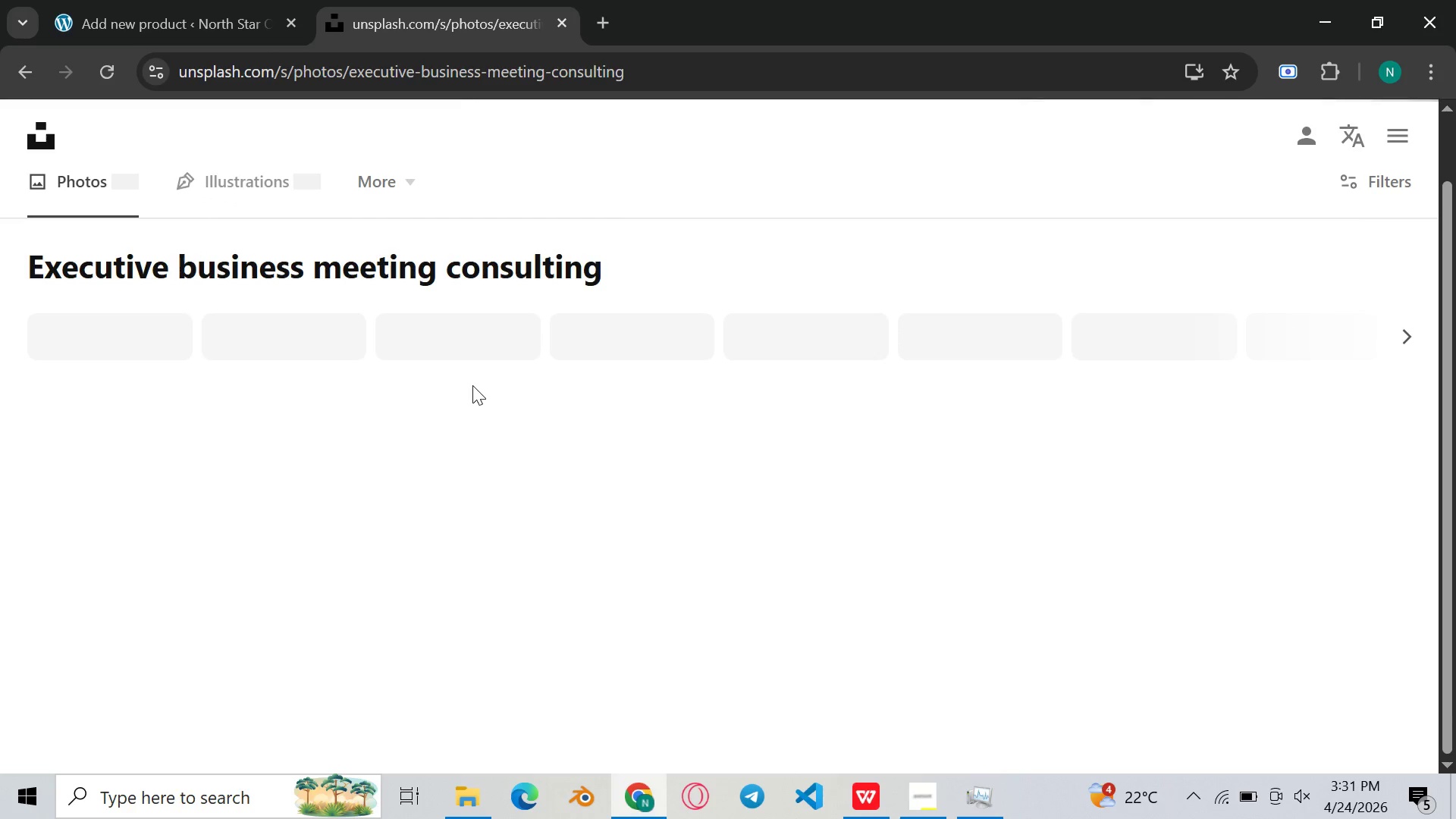 
scroll: coordinate [679, 424], scroll_direction: down, amount: 5.0
 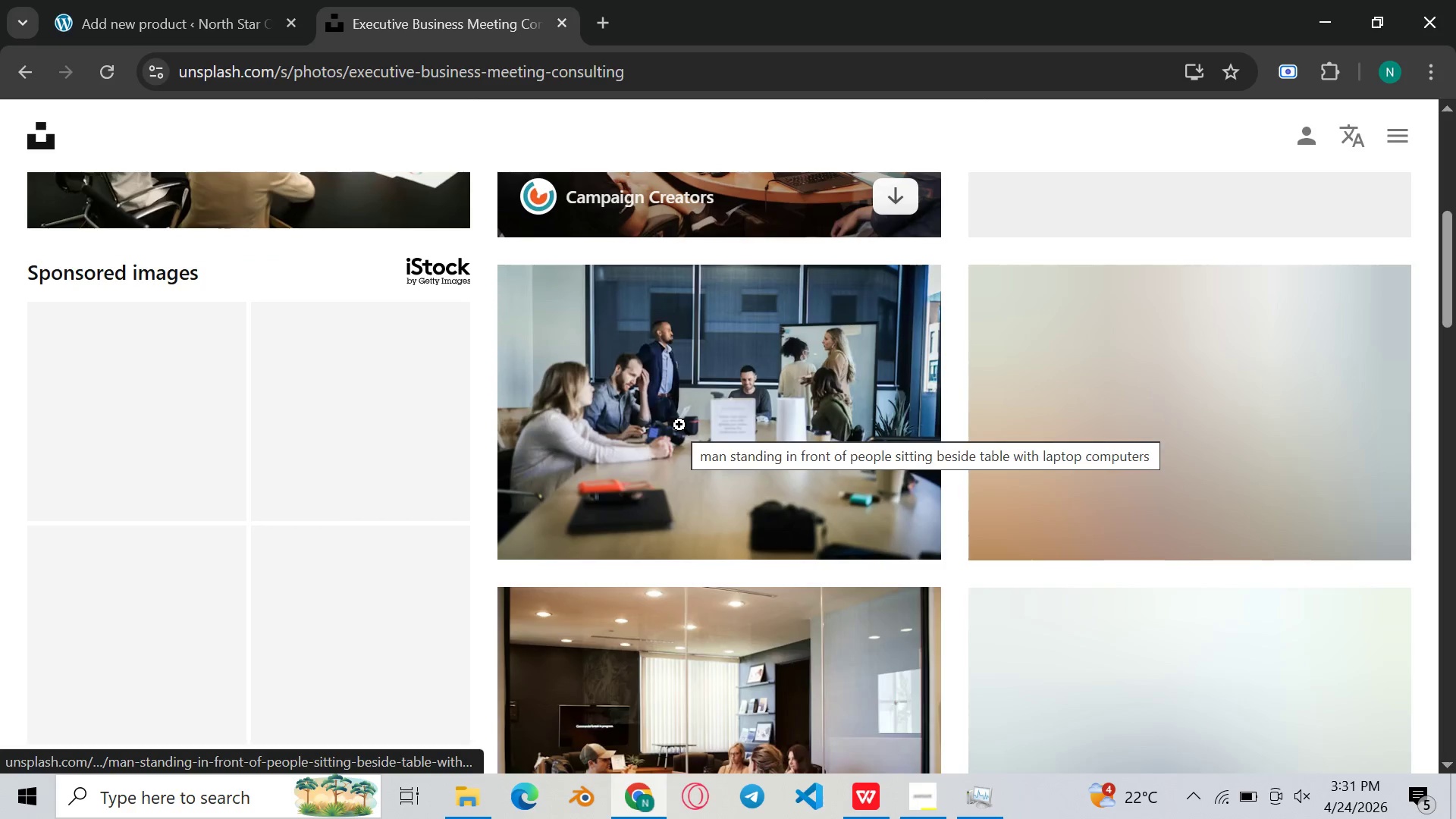 
scroll: coordinate [679, 425], scroll_direction: up, amount: 2.0
 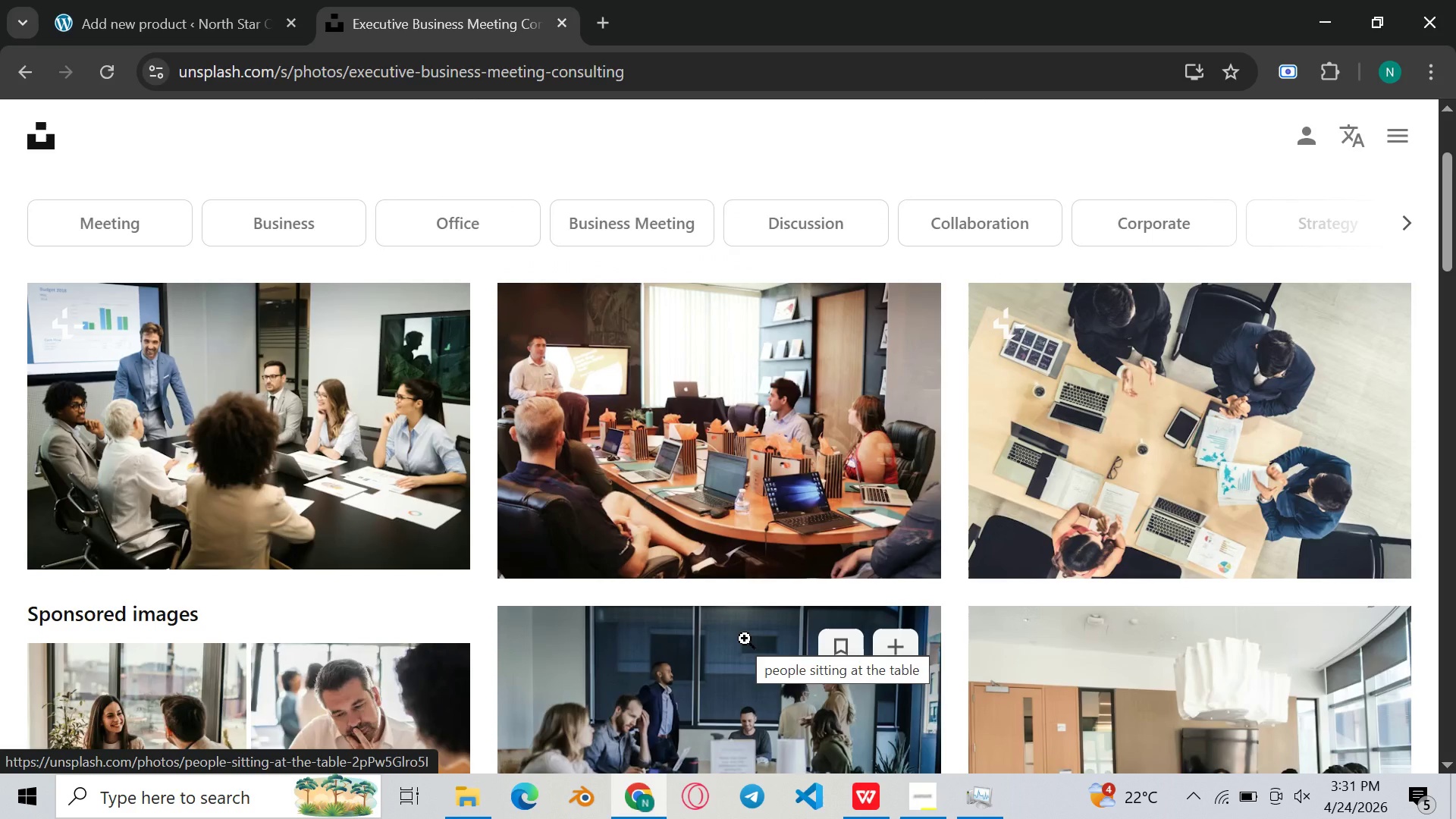 
scroll: coordinate [742, 636], scroll_direction: down, amount: 12.0
 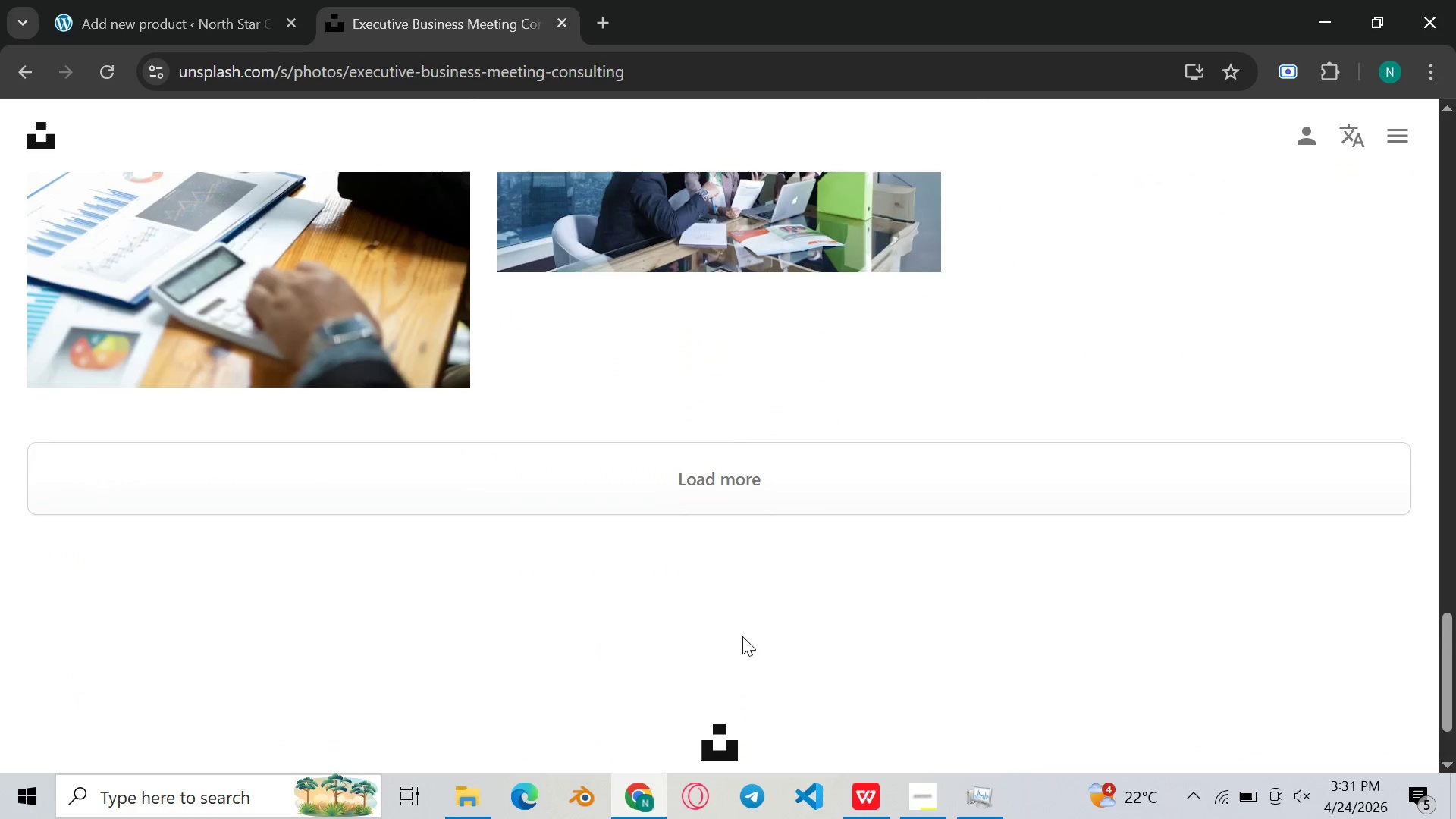 
left_click([685, 494])
 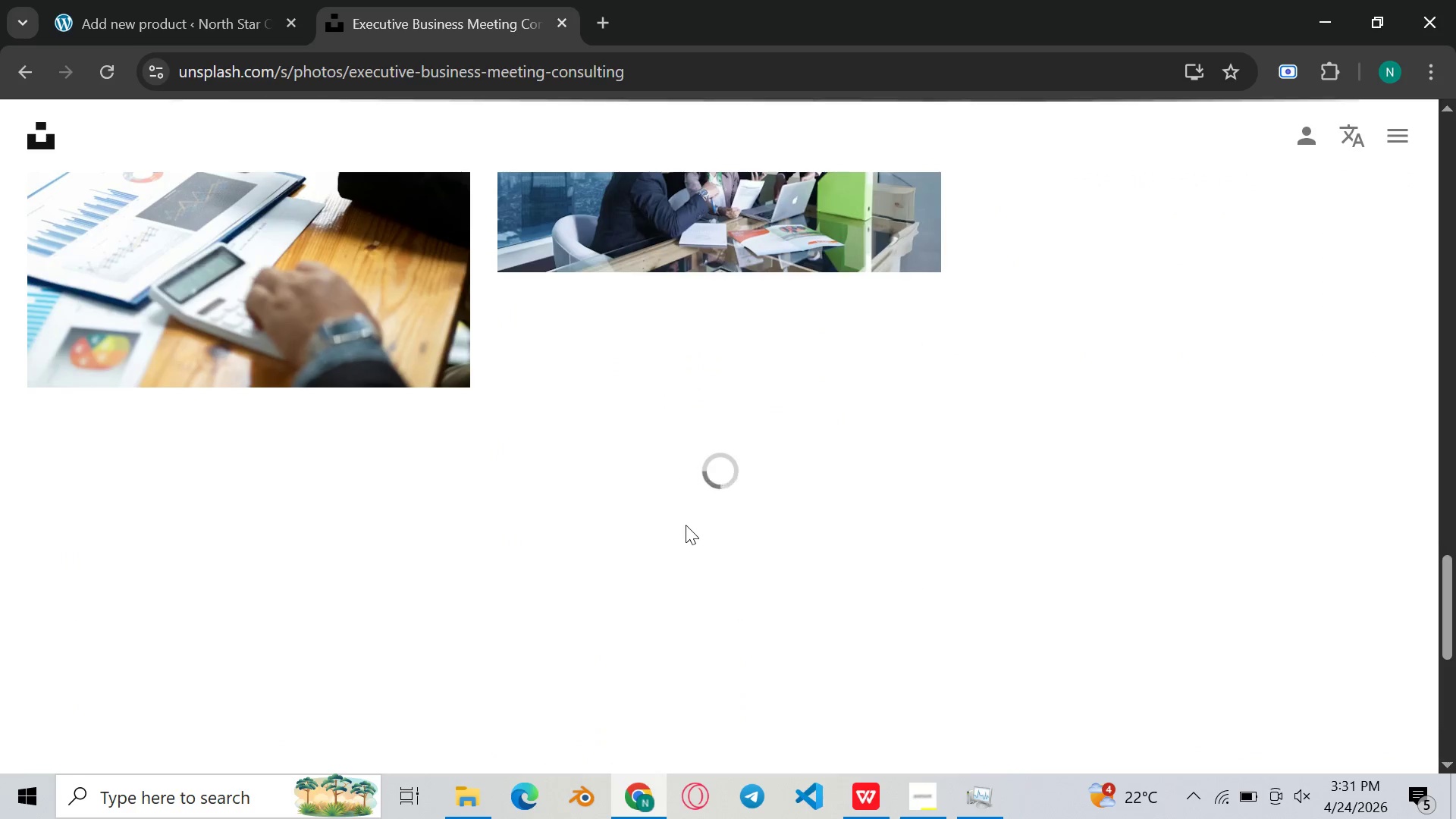 
scroll: coordinate [686, 525], scroll_direction: none, amount: 0.0
 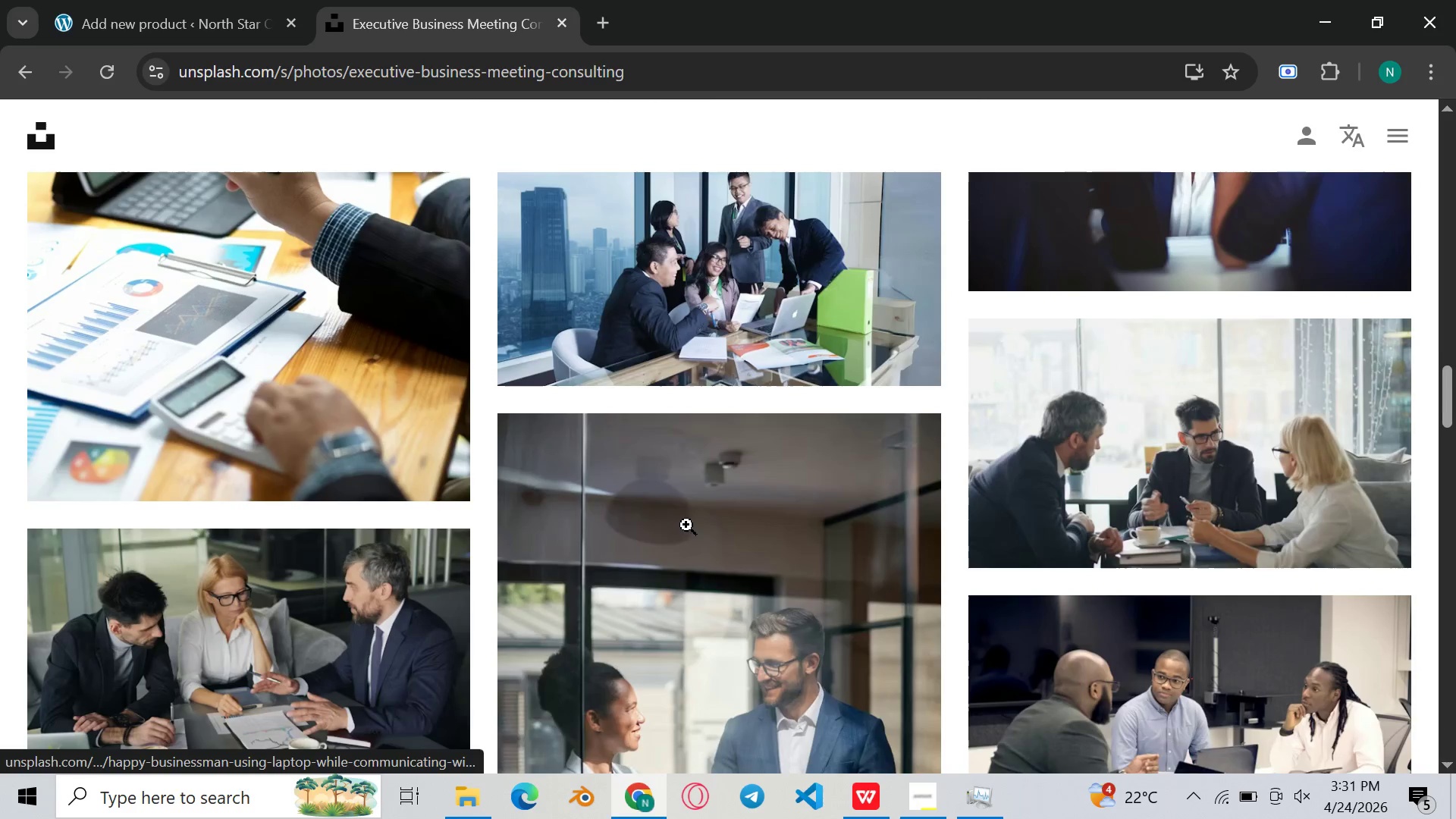 
scroll: coordinate [686, 529], scroll_direction: down, amount: 7.0
 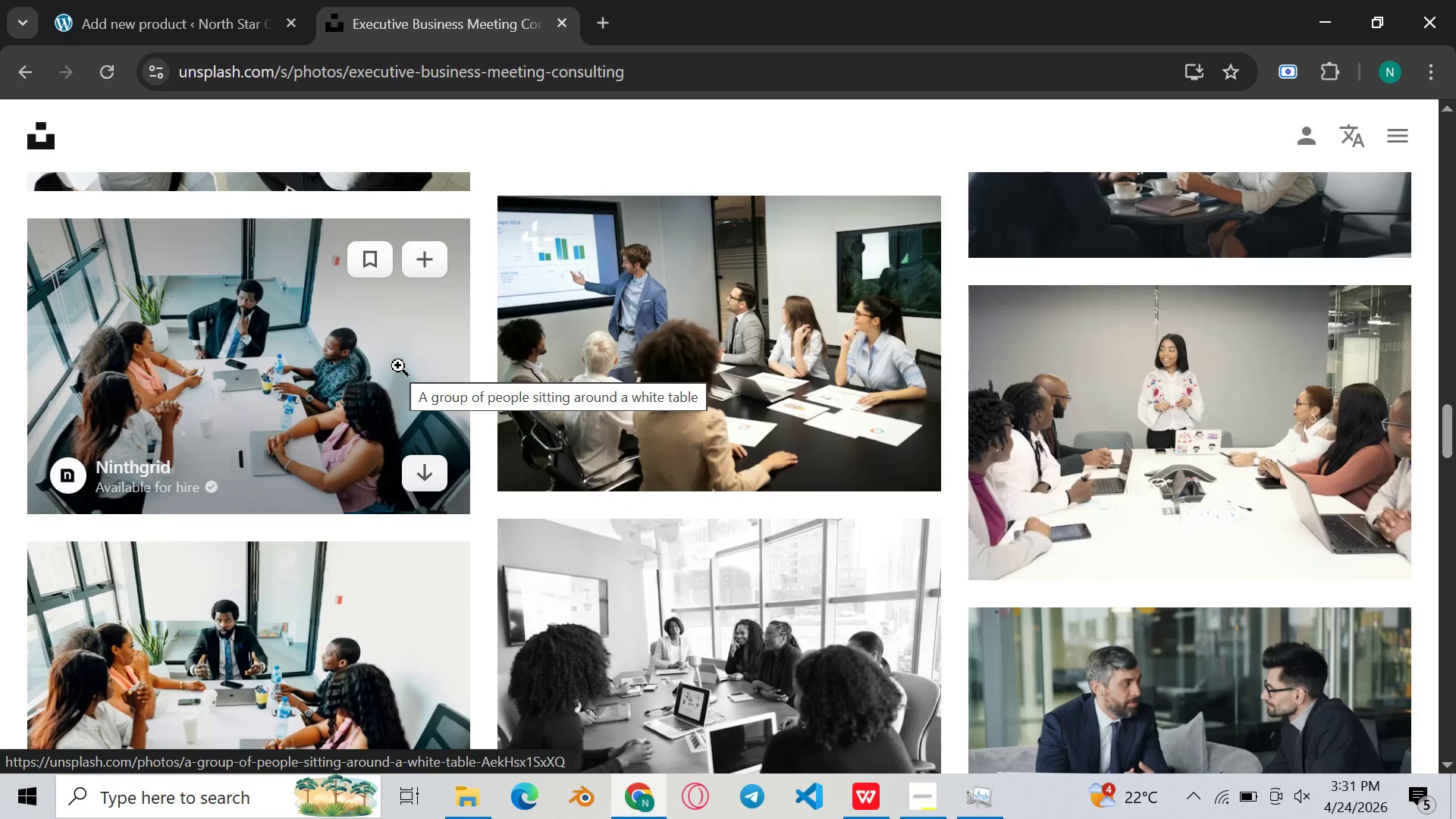 
wait(6.05)
 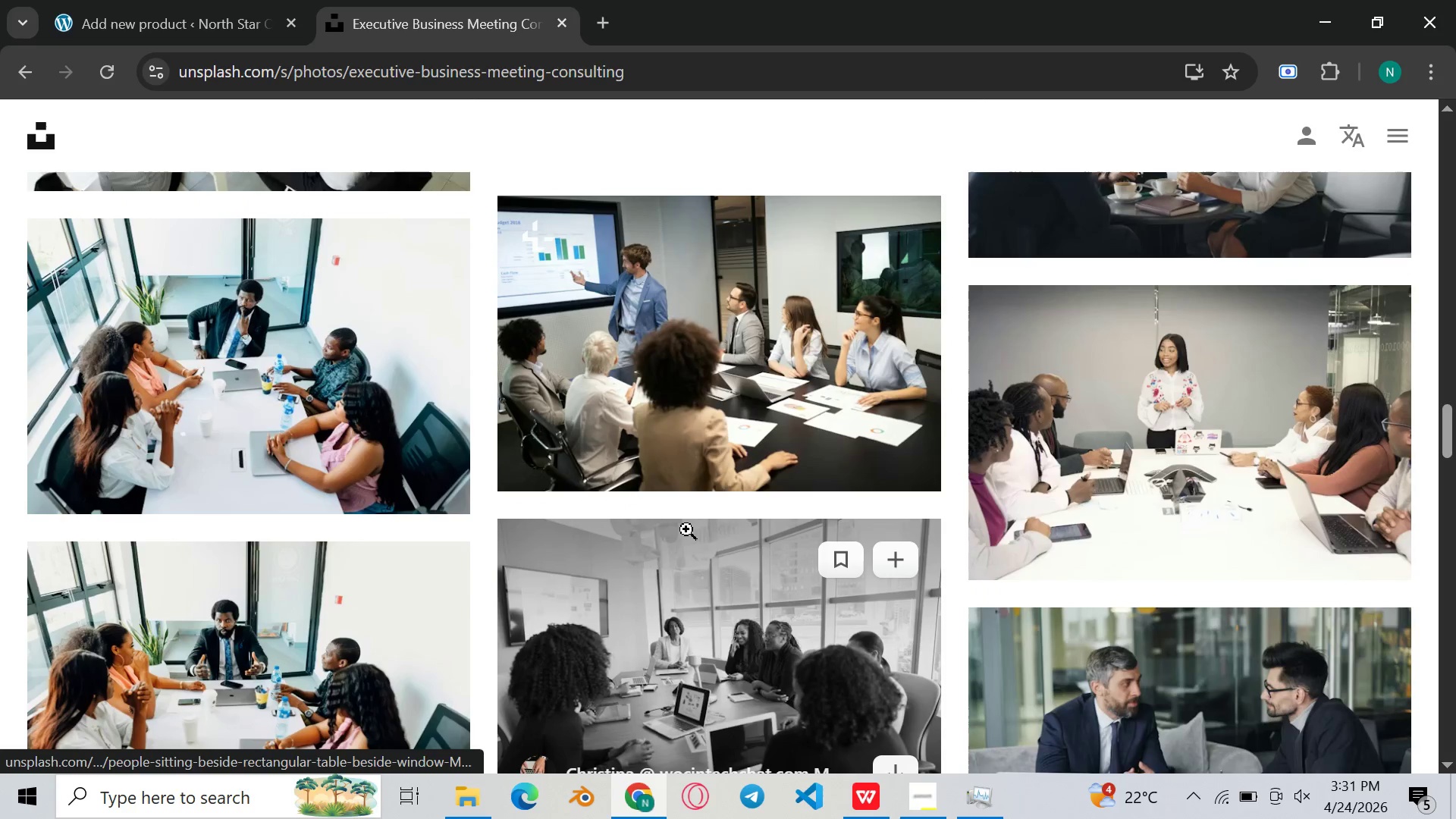 
left_click([398, 366])
 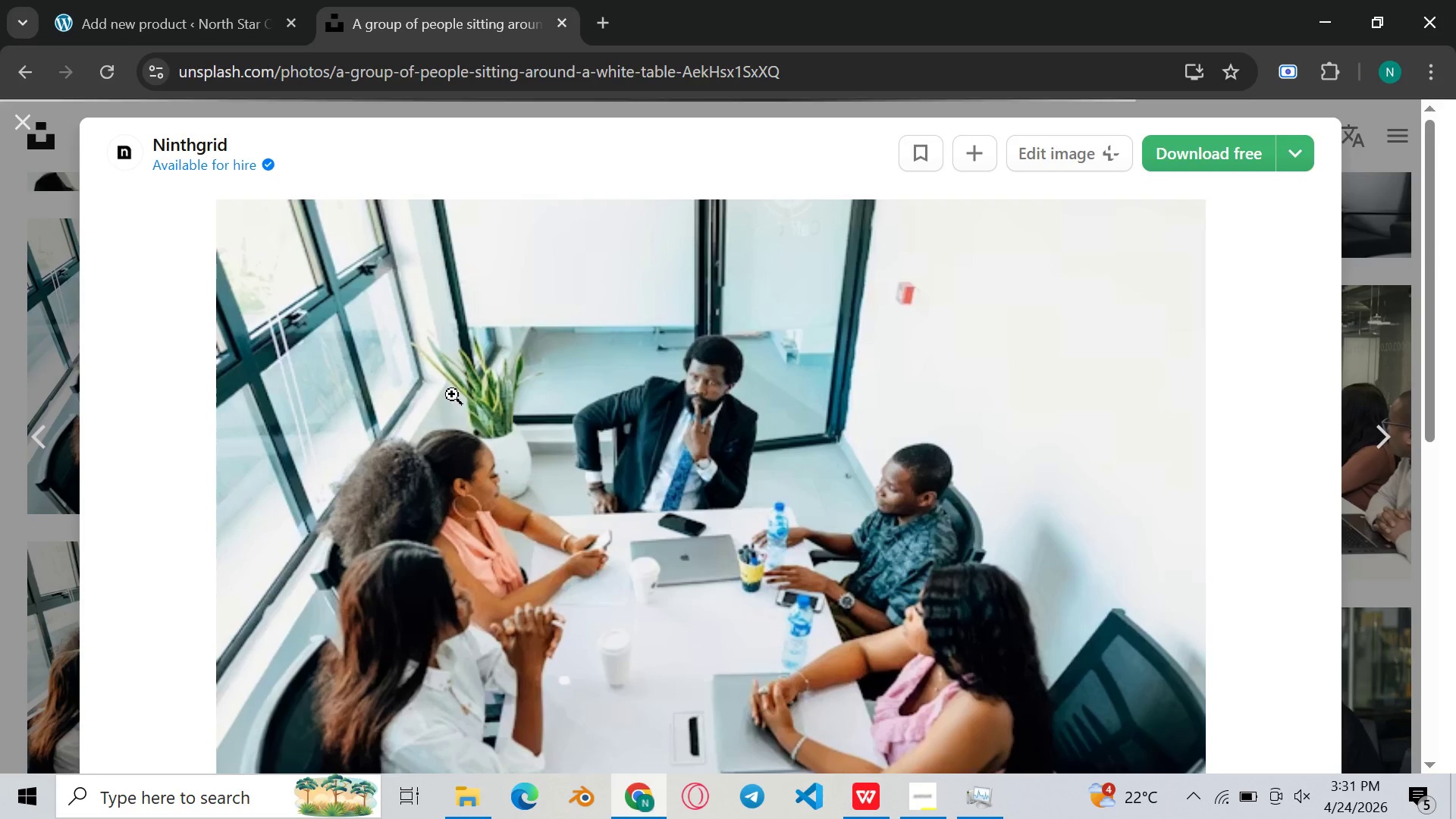 
wait(7.73)
 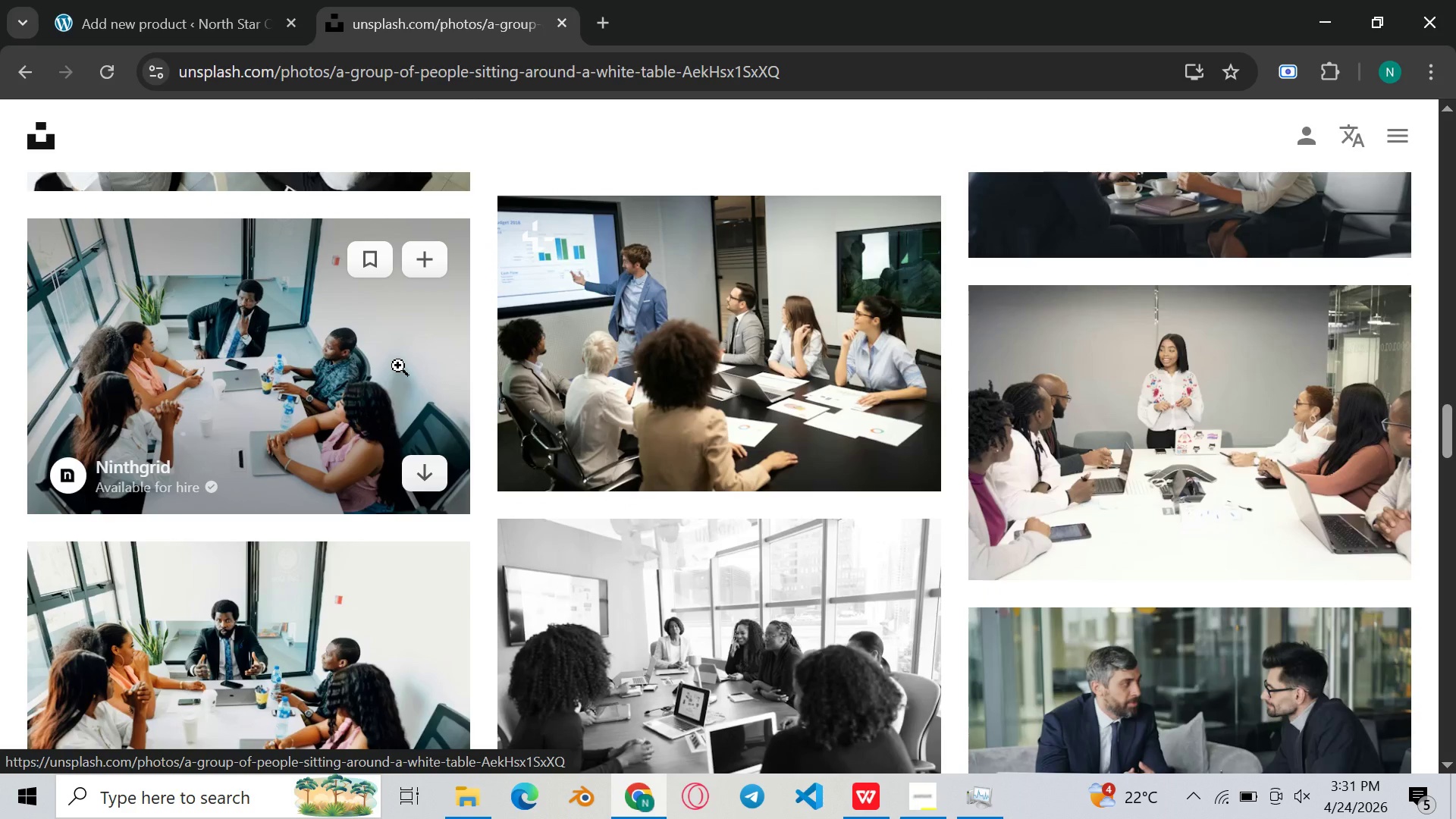 
scroll: coordinate [609, 449], scroll_direction: down, amount: 1.0
 